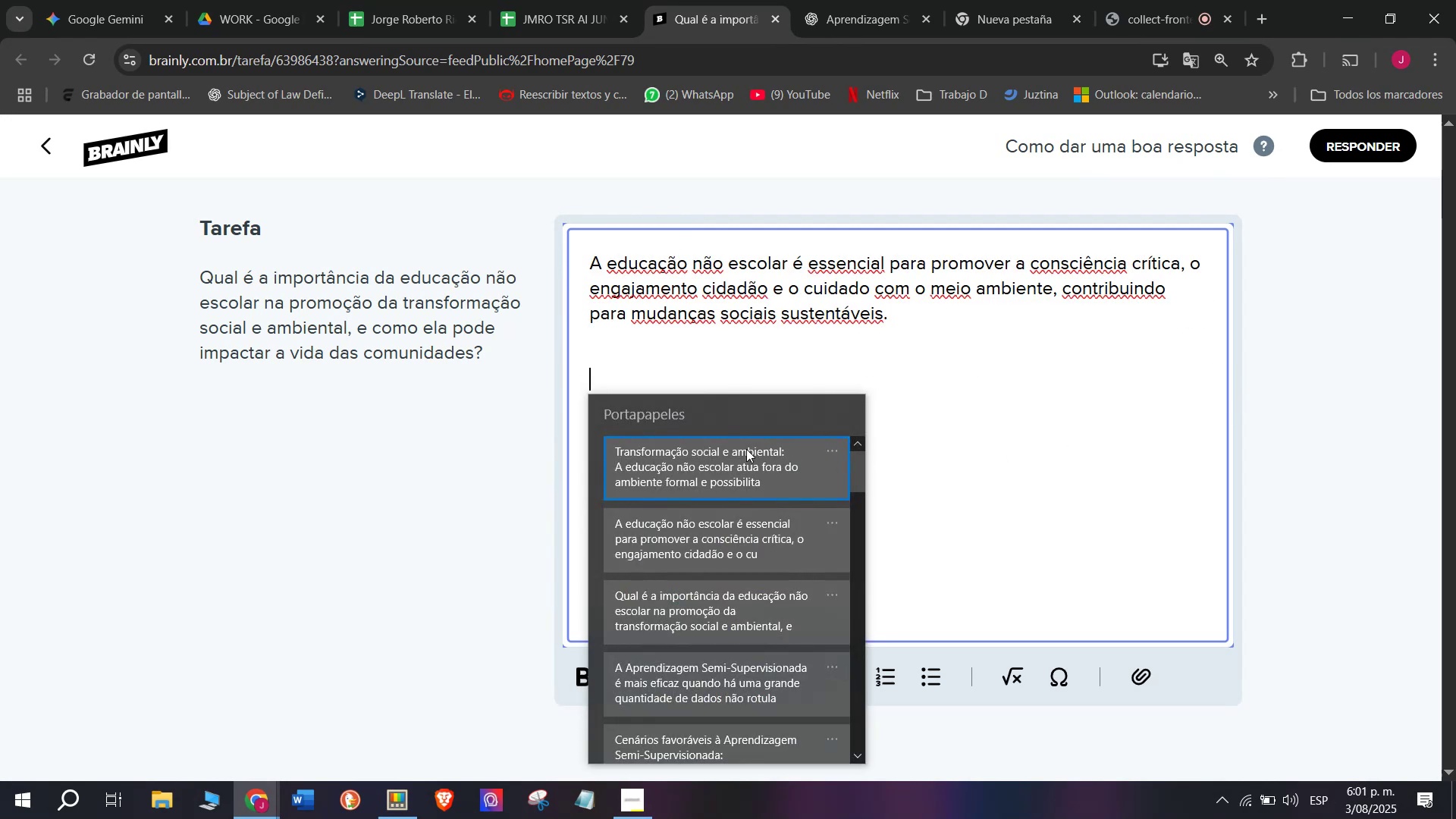 
left_click([735, 454])
 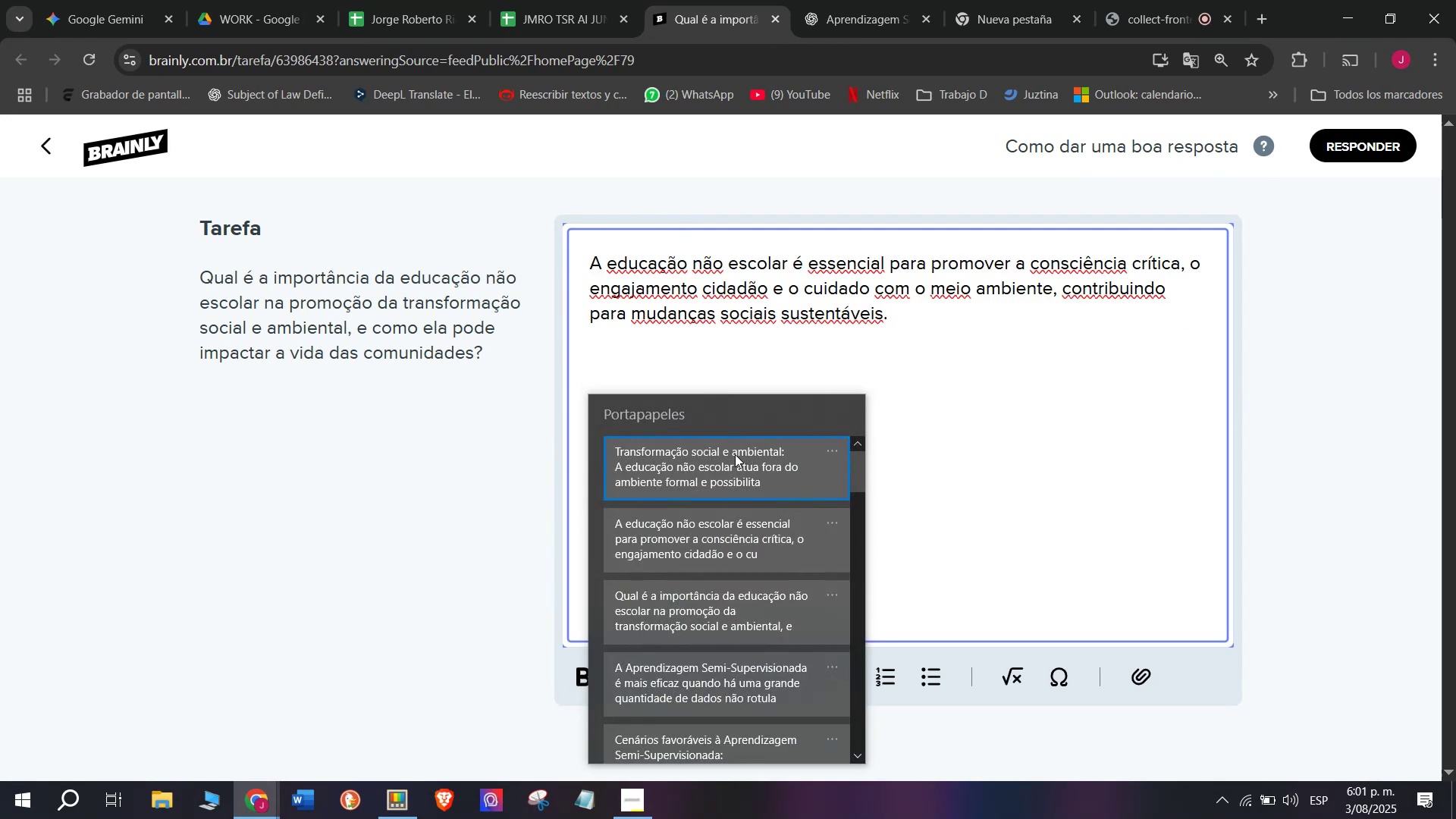 
key(Control+ControlLeft)
 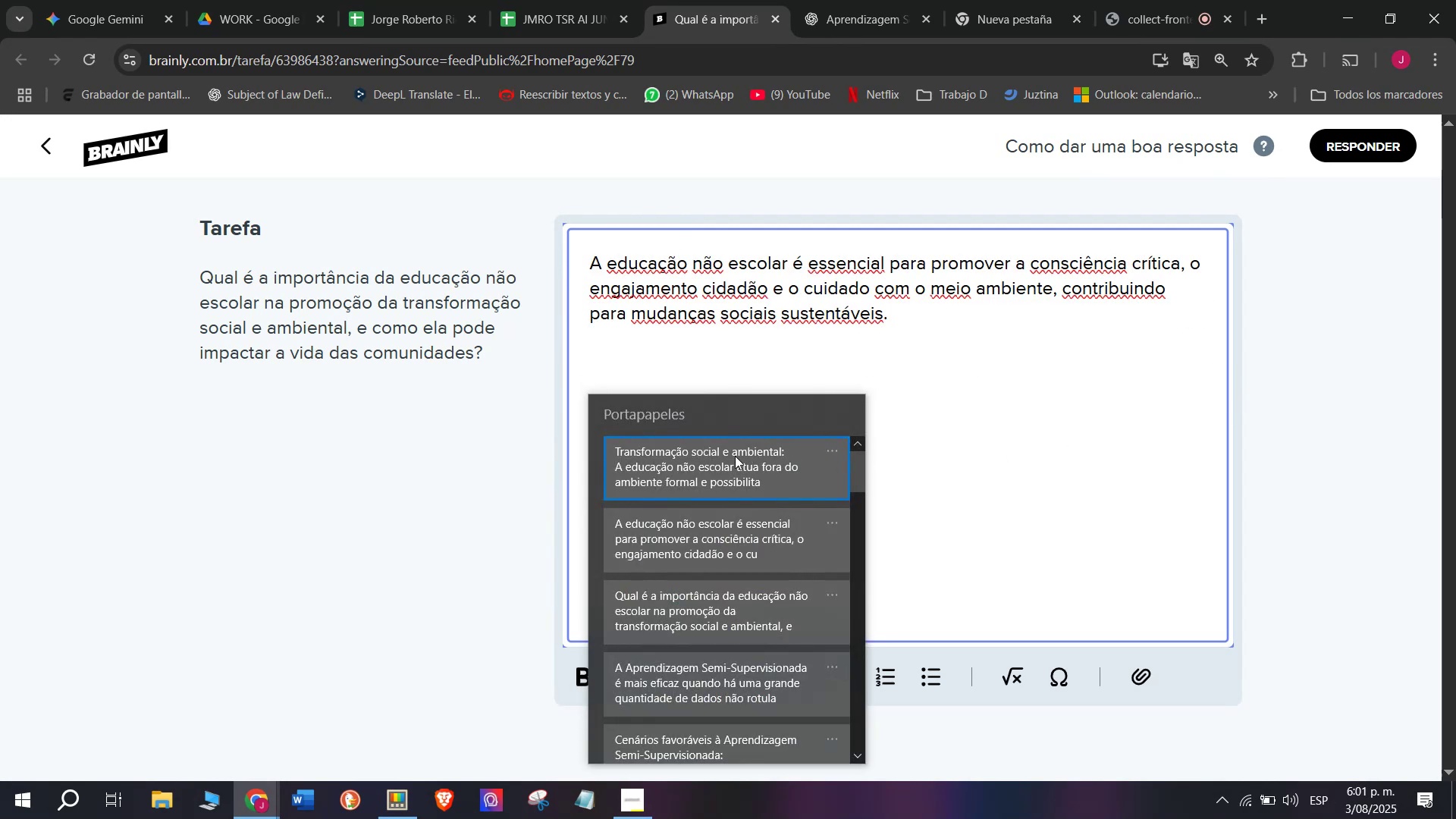 
key(Control+V)
 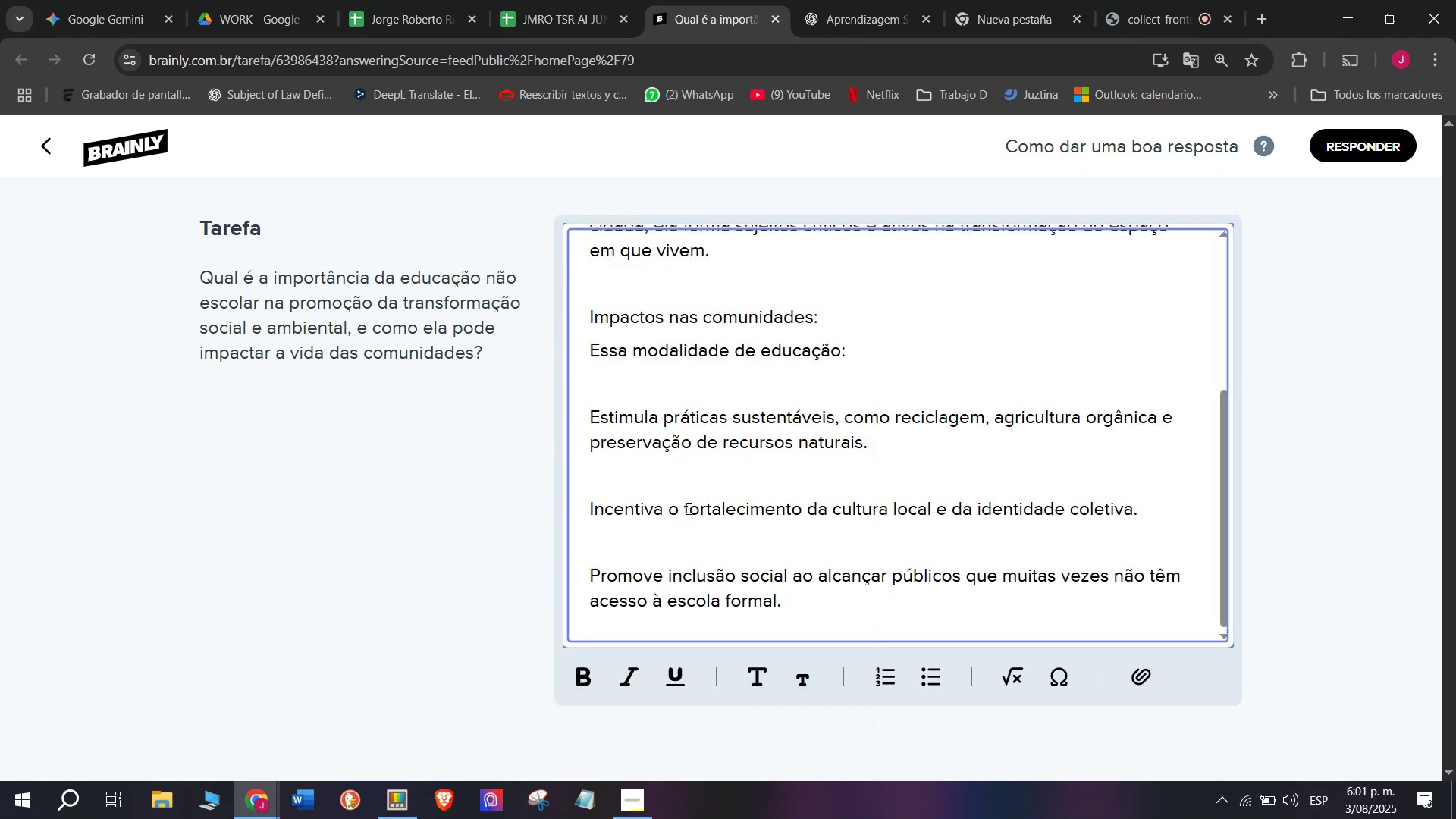 
left_click([649, 536])
 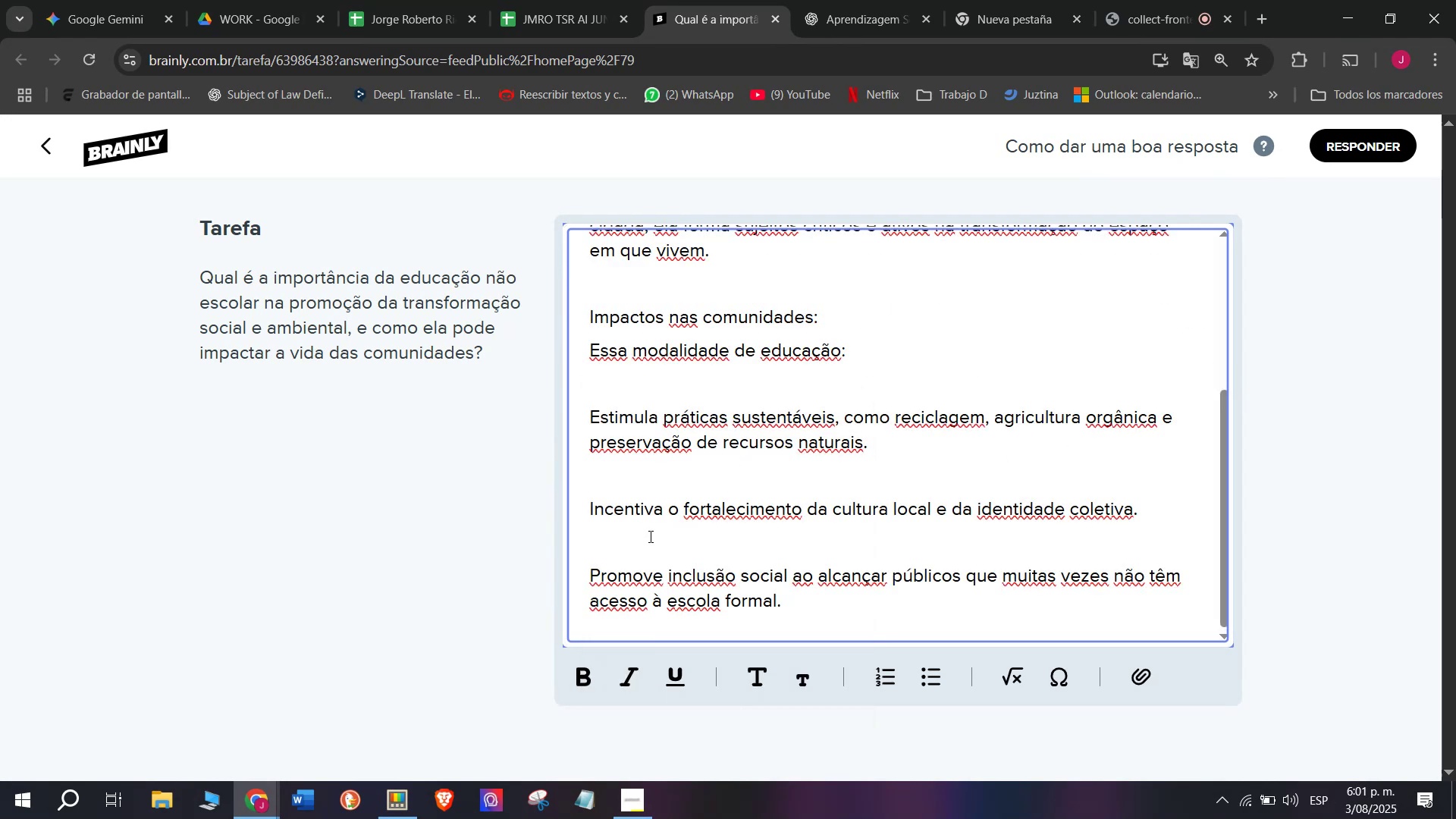 
key(Backspace)
 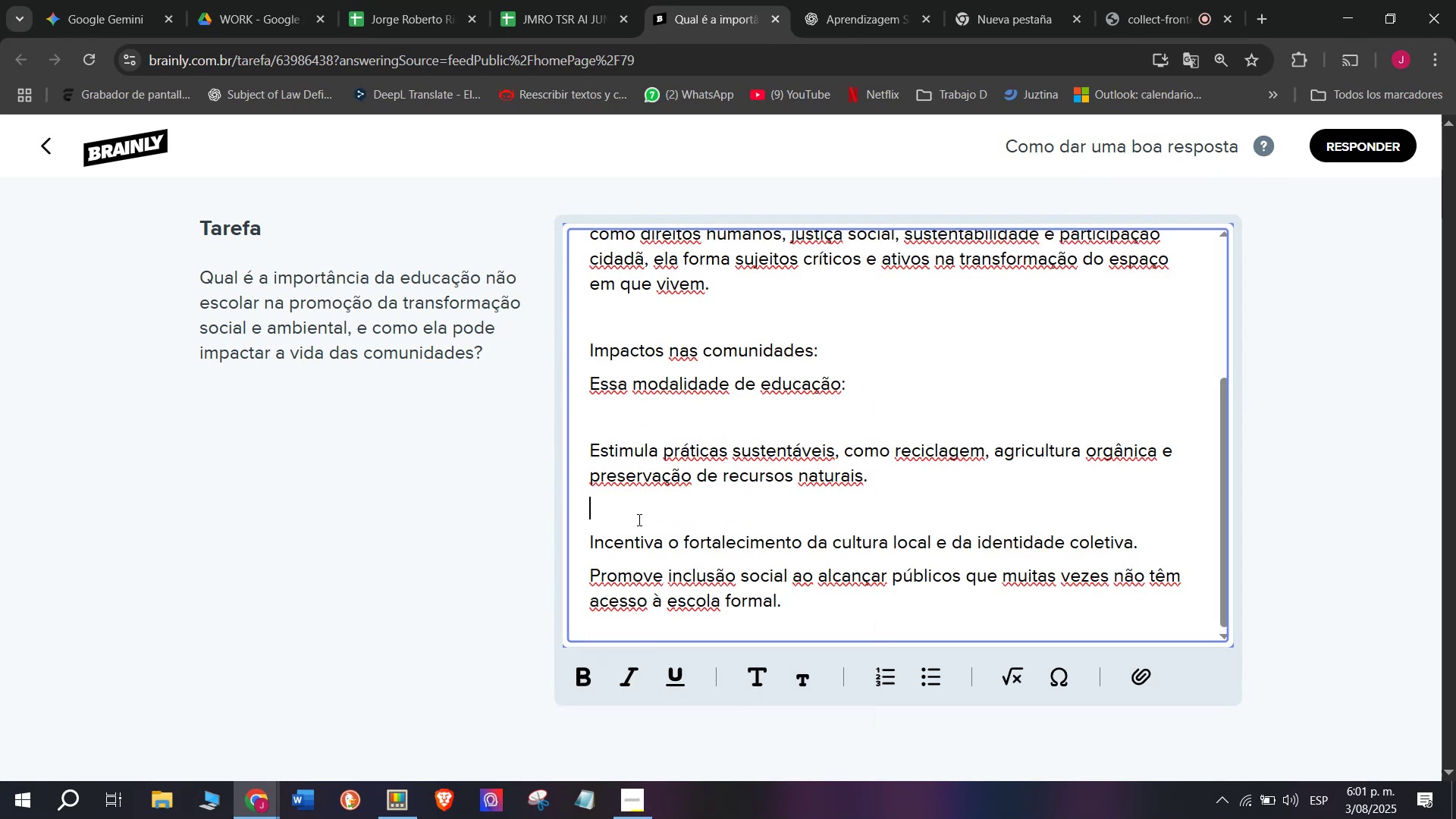 
key(Backspace)
 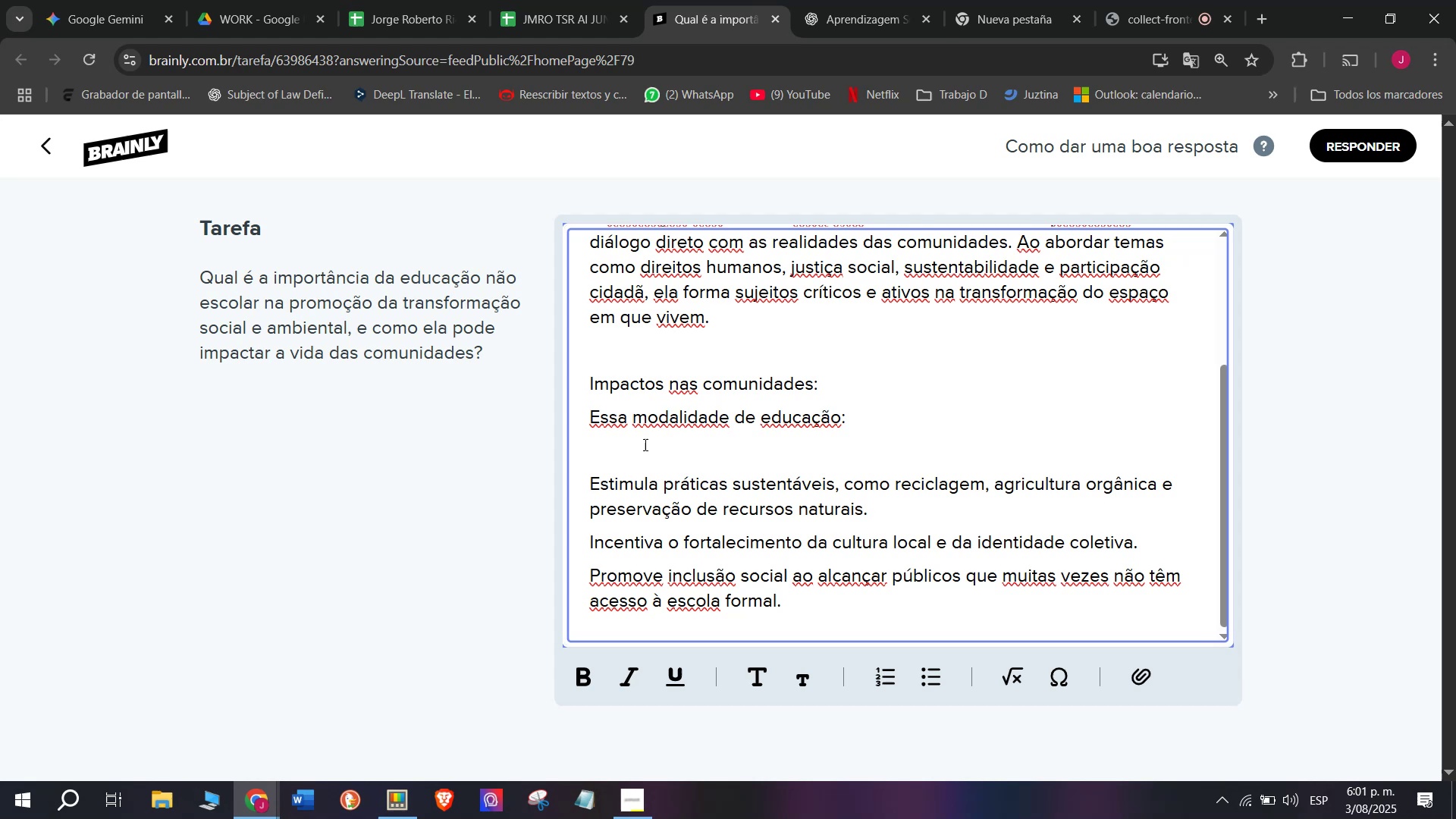 
key(Backspace)
 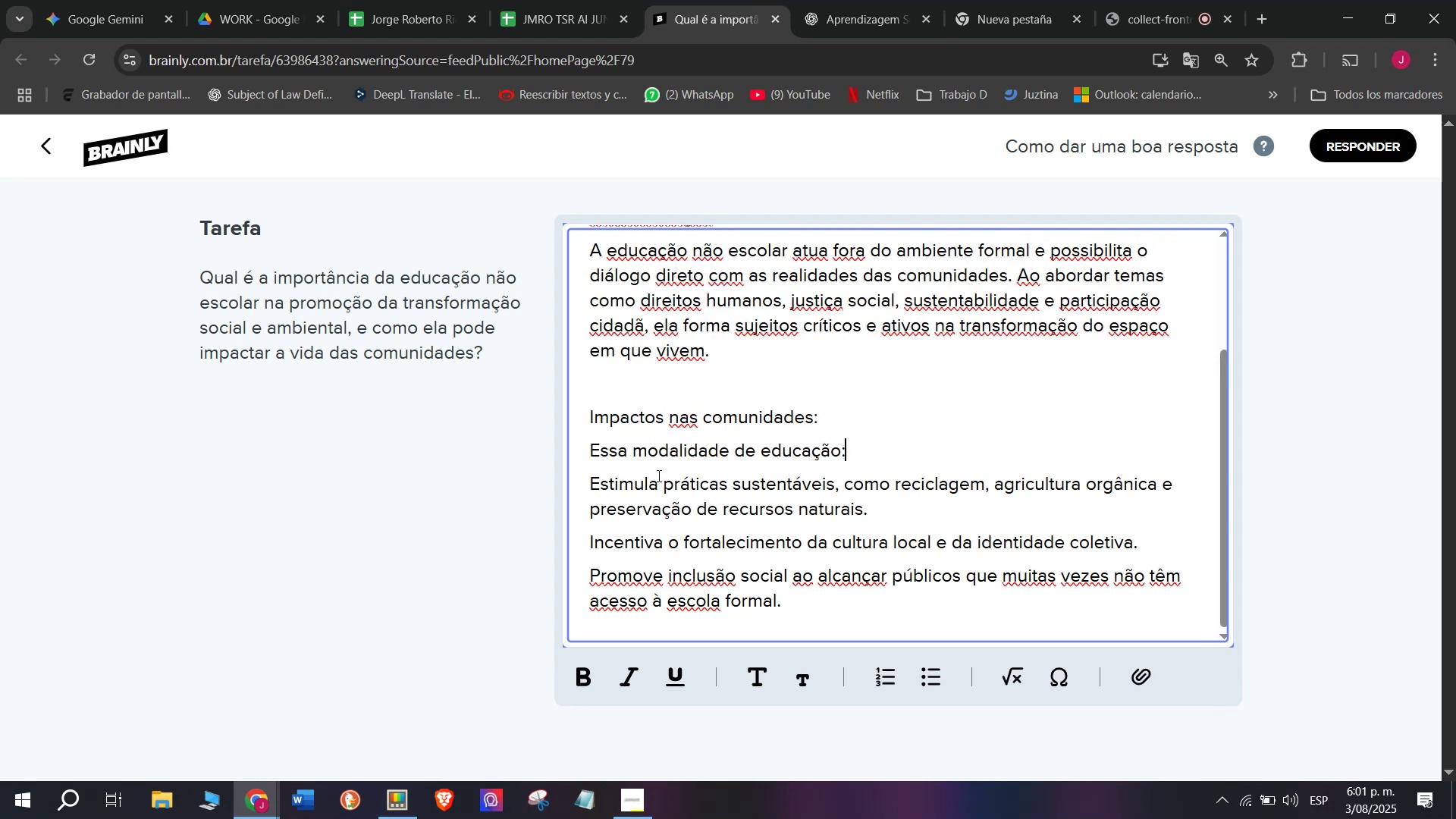 
left_click_drag(start_coordinate=[655, 485], to_coordinate=[664, 570])
 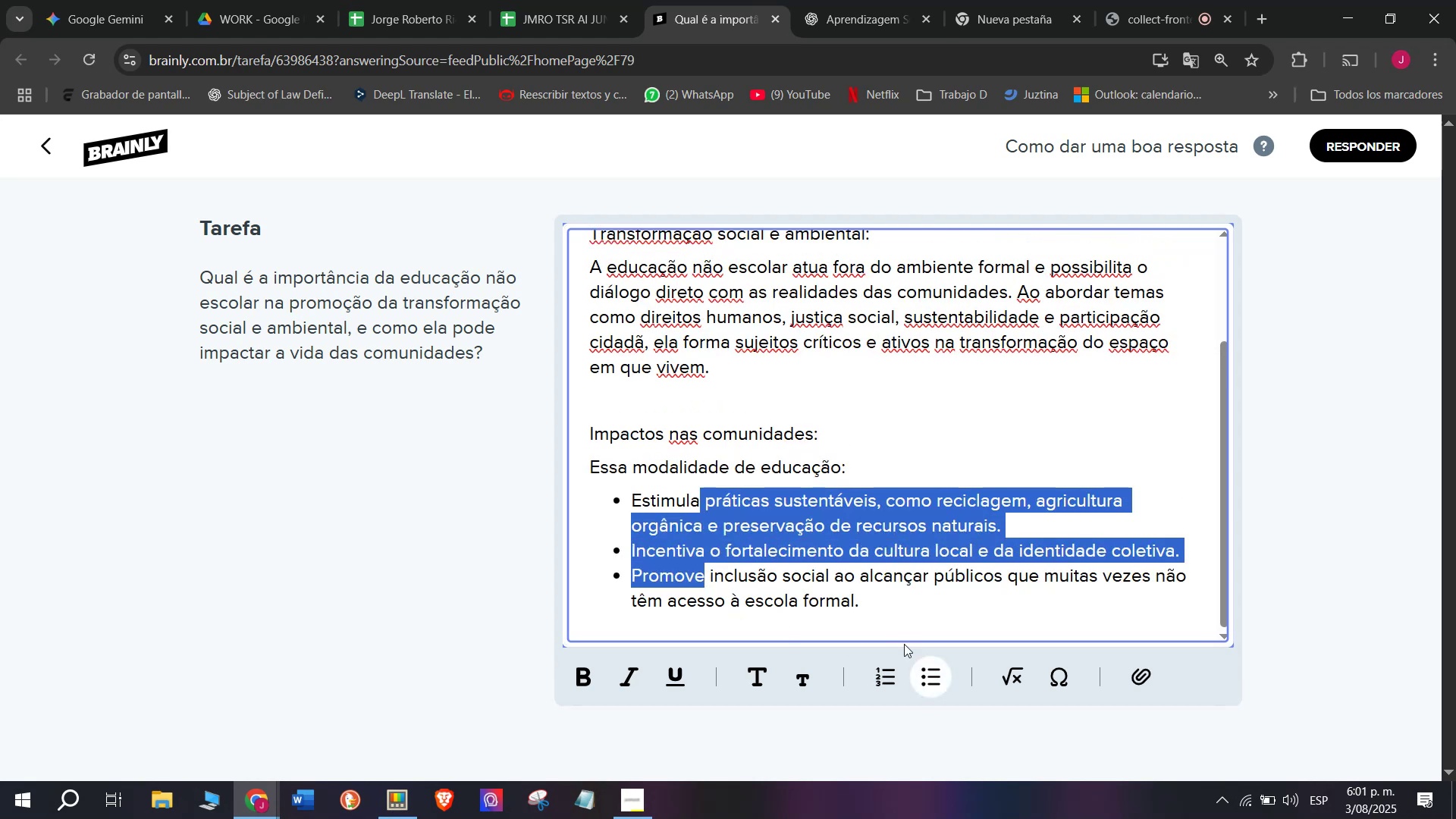 
scroll: coordinate [845, 570], scroll_direction: up, amount: 3.0
 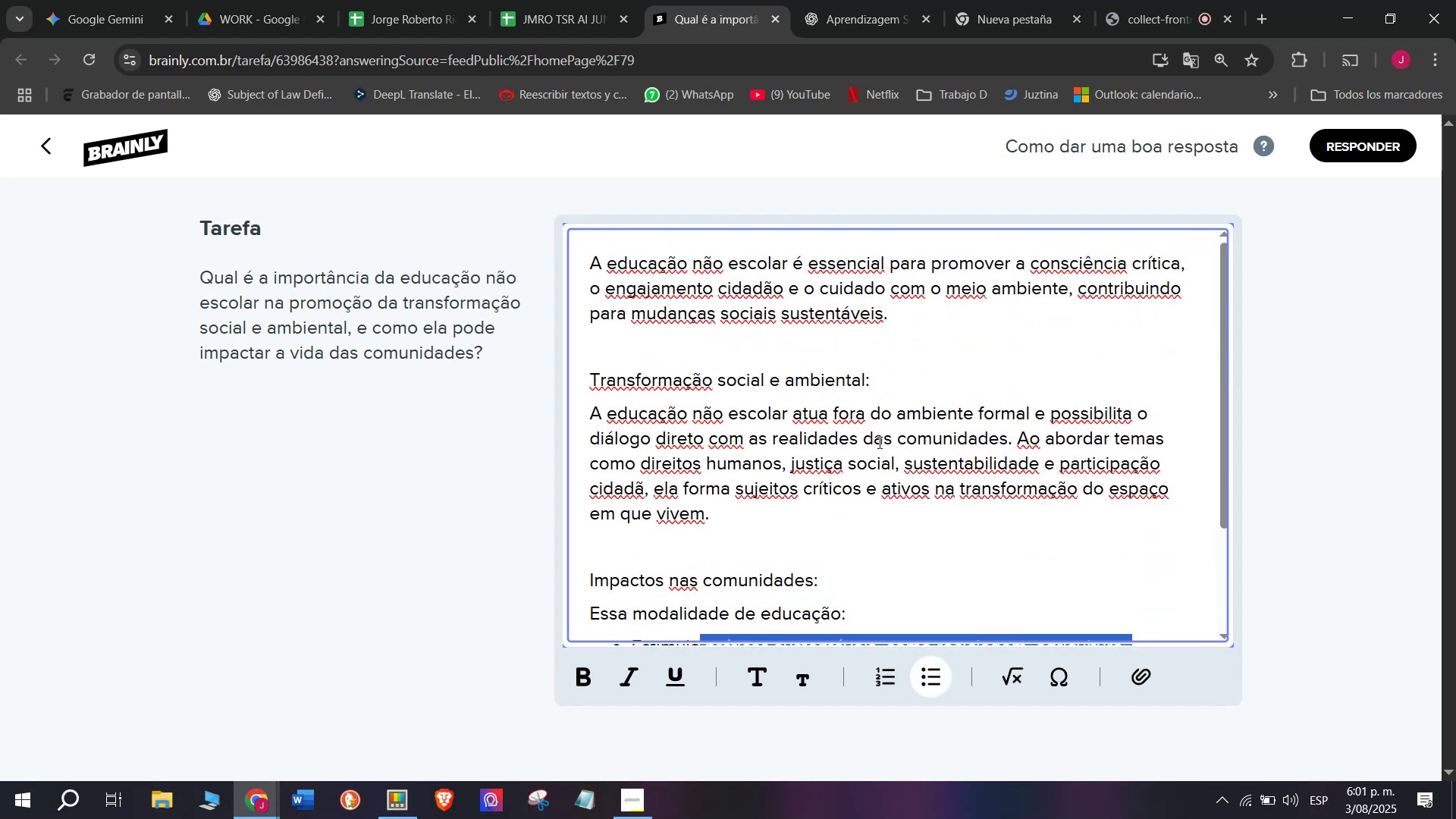 
left_click_drag(start_coordinate=[893, 372], to_coordinate=[429, 369])
 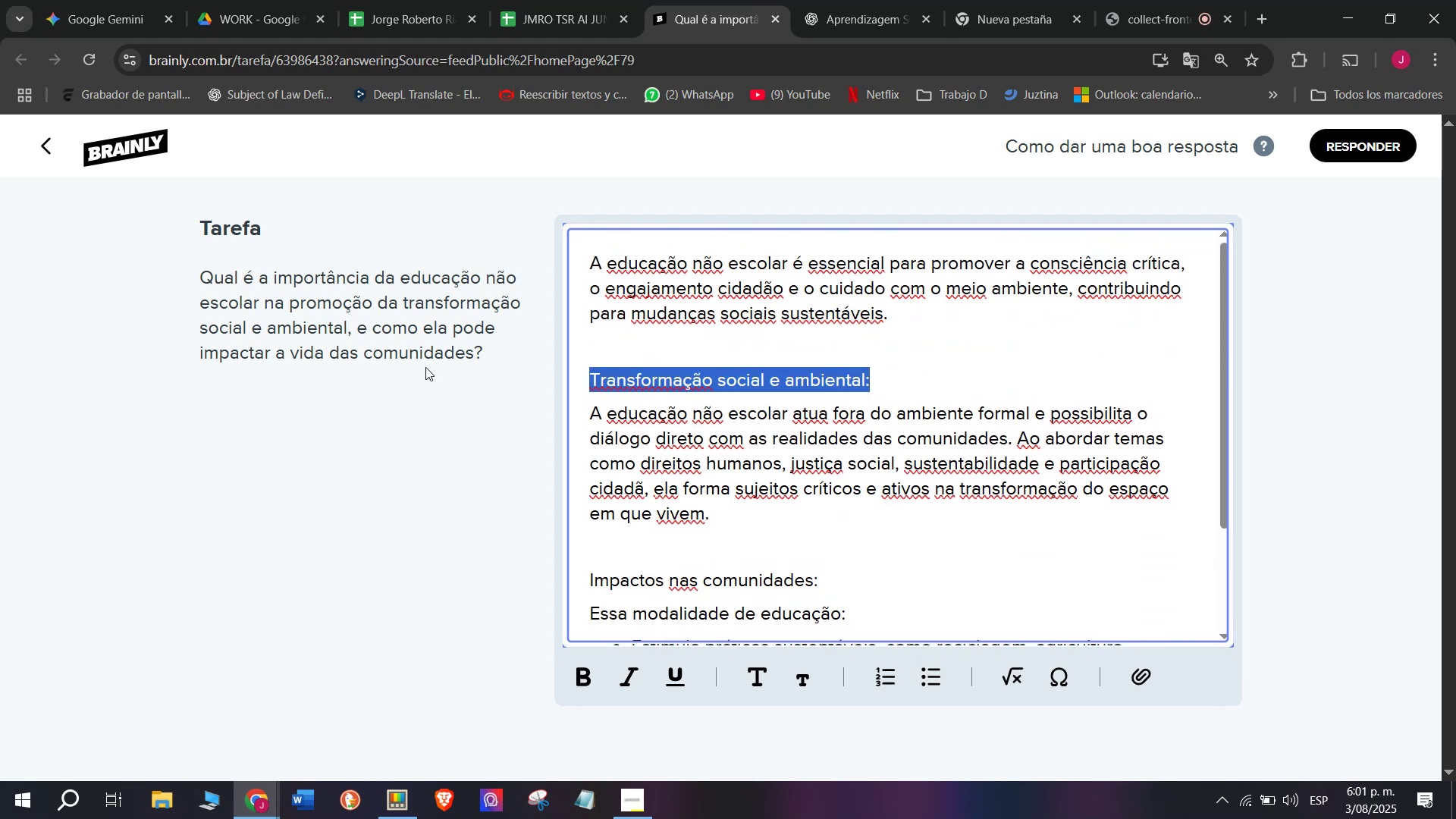 
key(Backspace)
 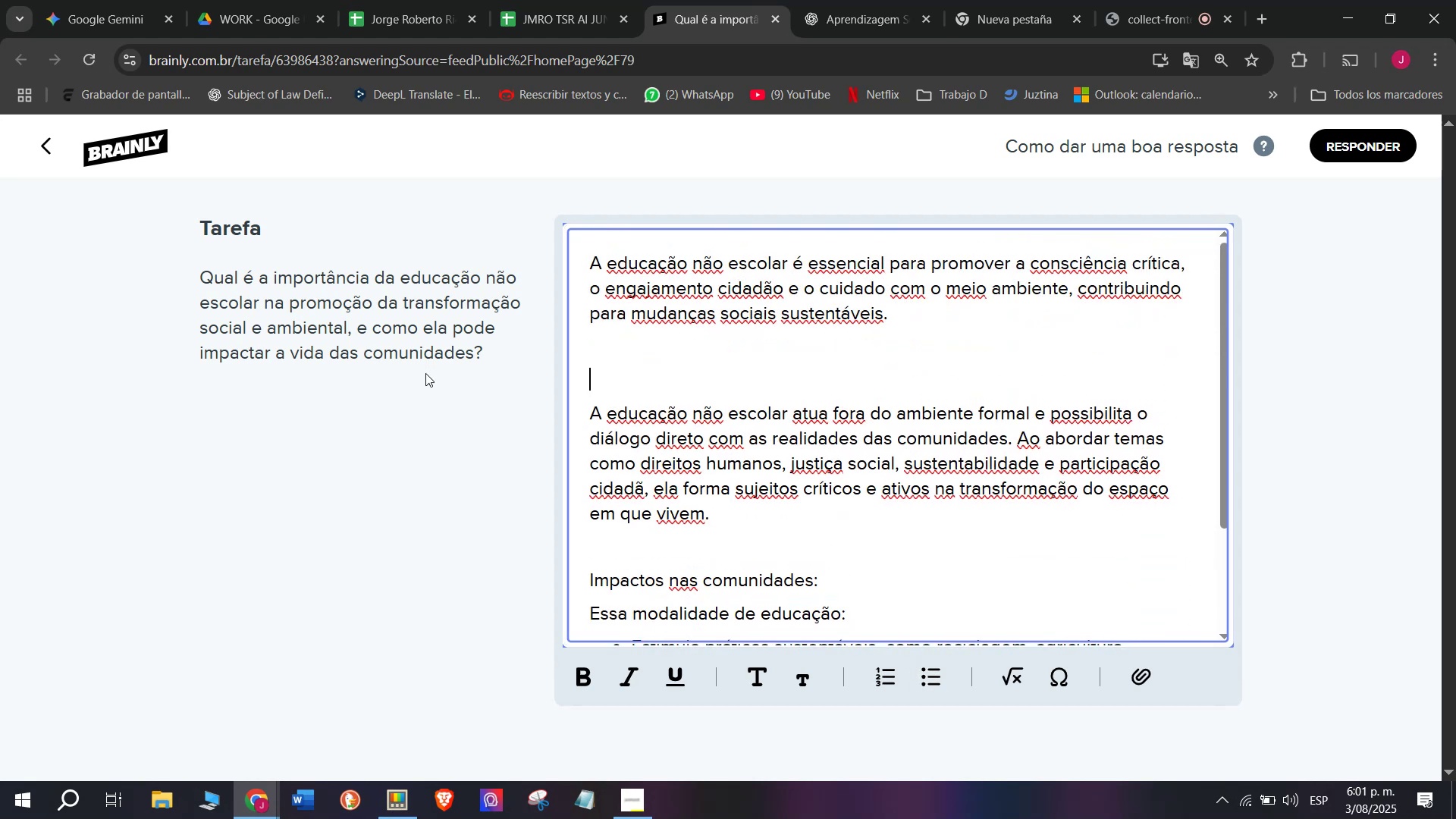 
key(Backspace)
 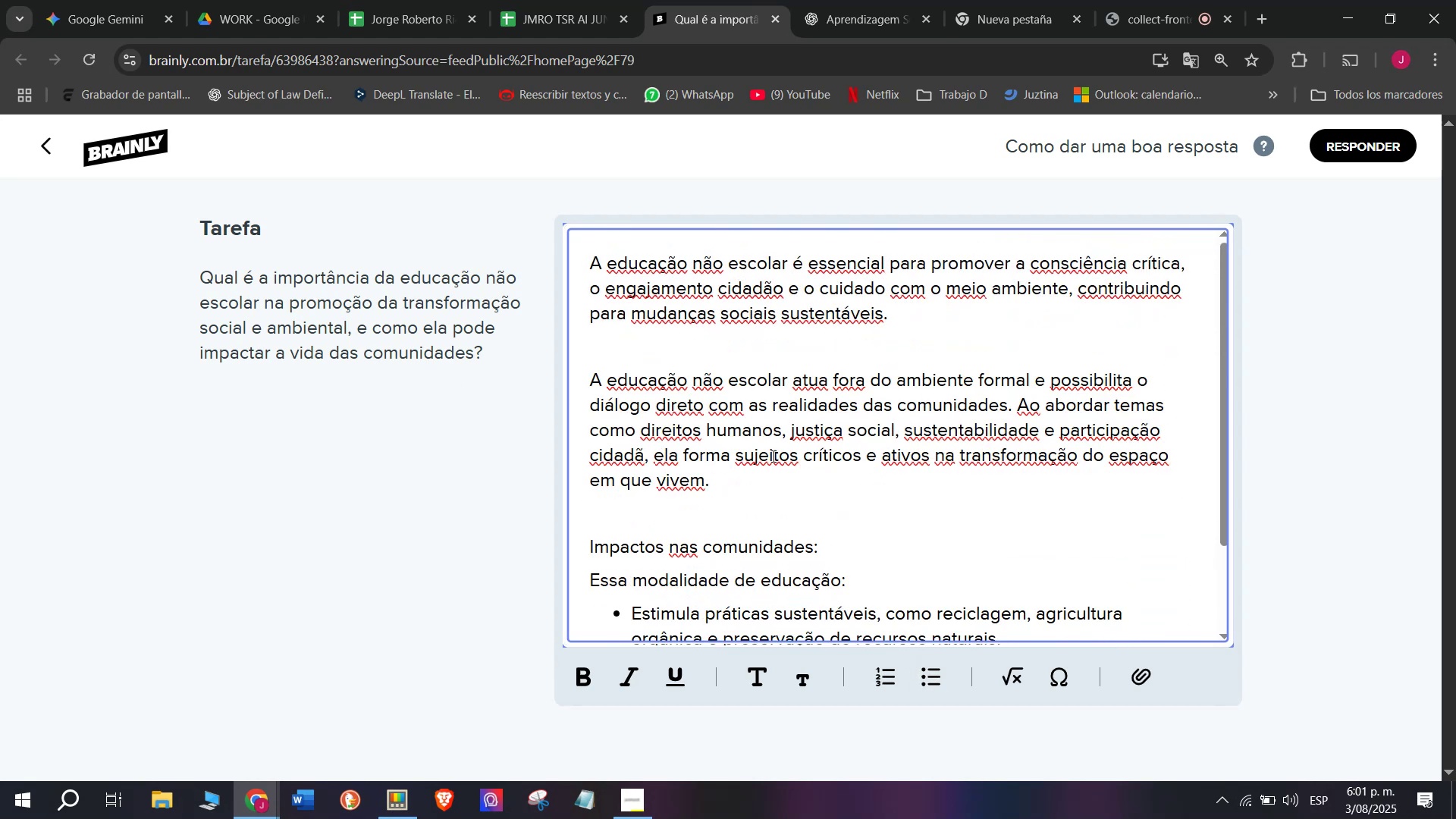 
scroll: coordinate [839, 507], scroll_direction: down, amount: 4.0
 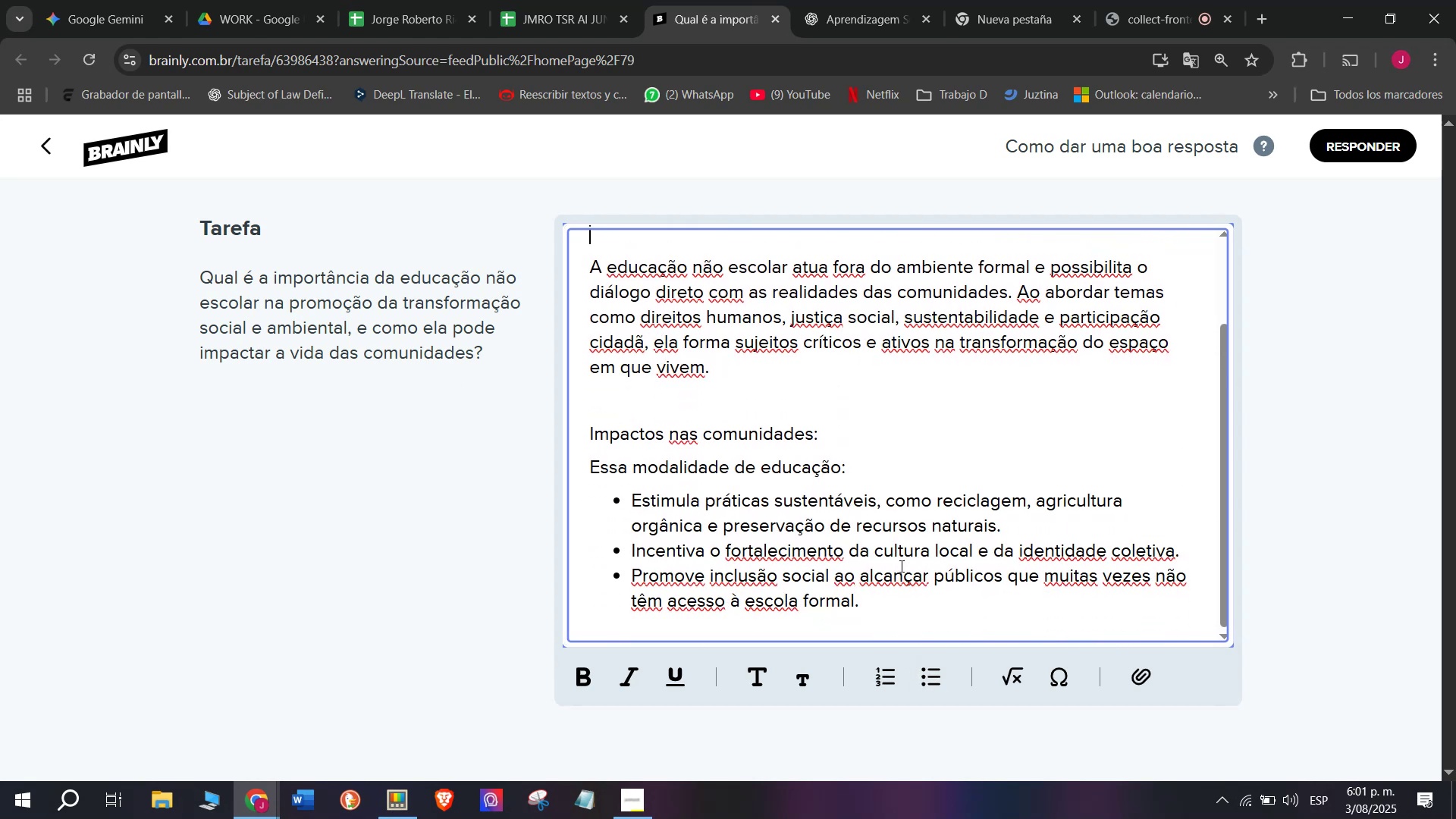 
left_click_drag(start_coordinate=[891, 604], to_coordinate=[392, 145])
 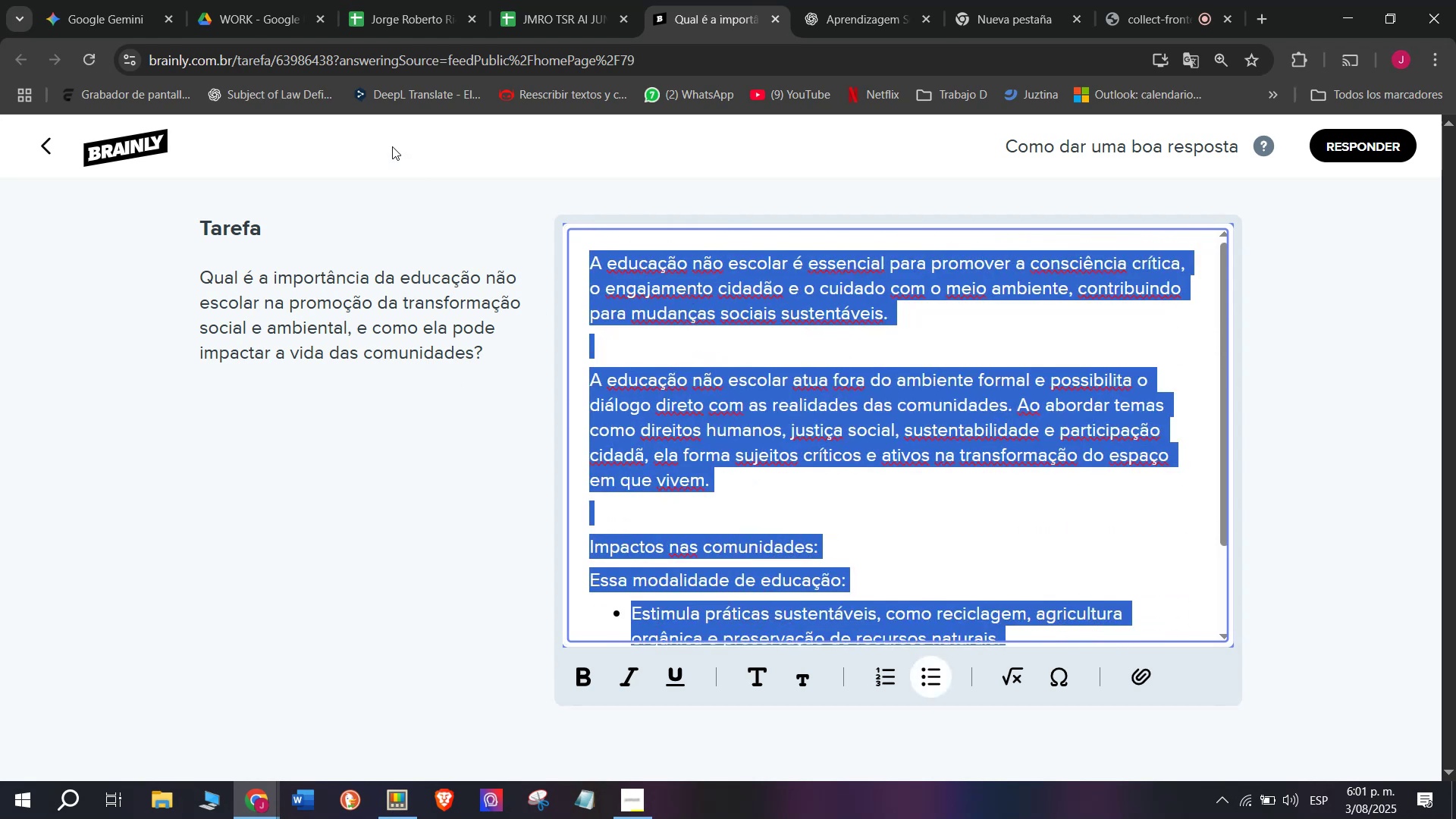 
key(Control+C)
 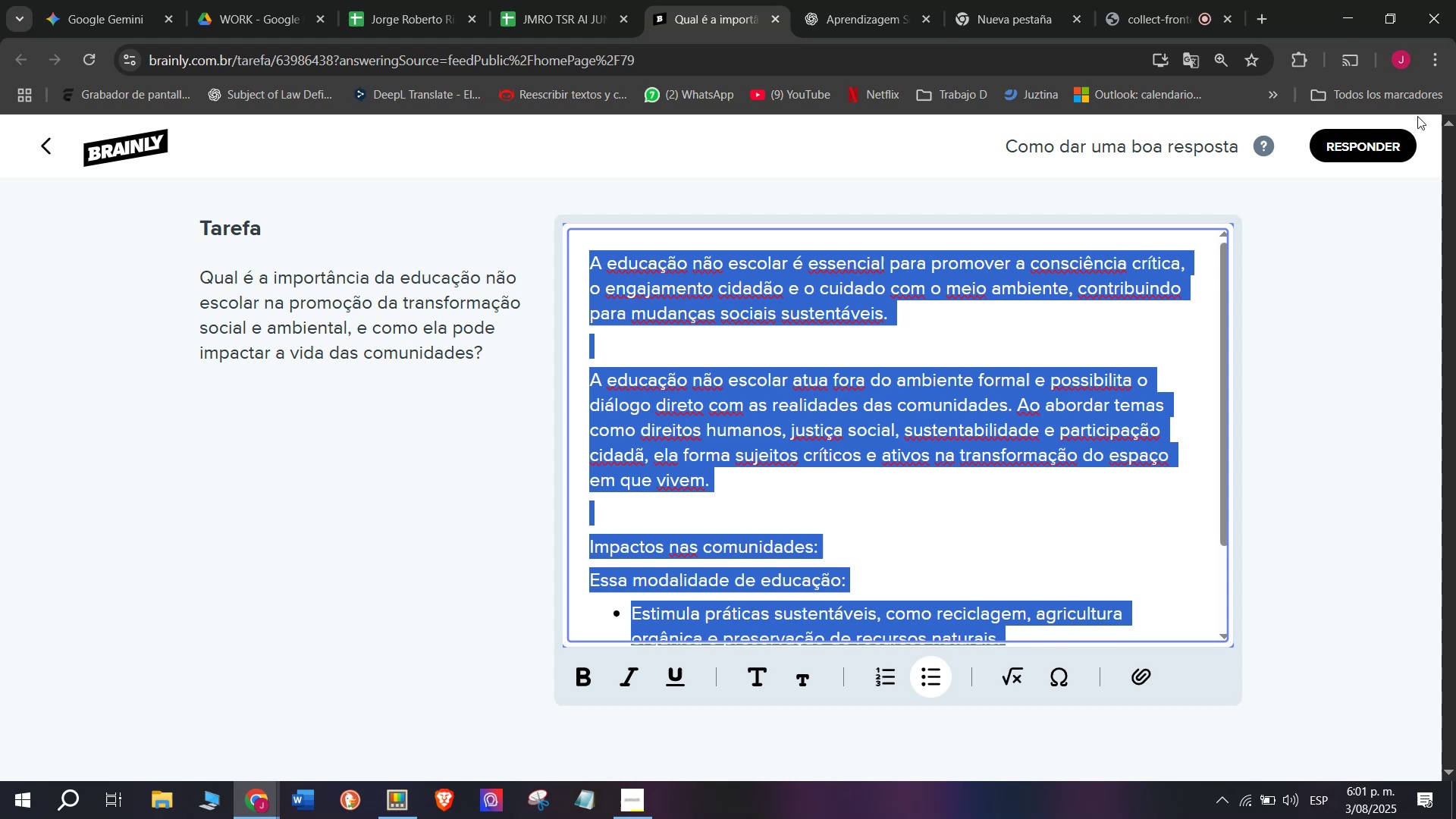 
left_click([1363, 149])
 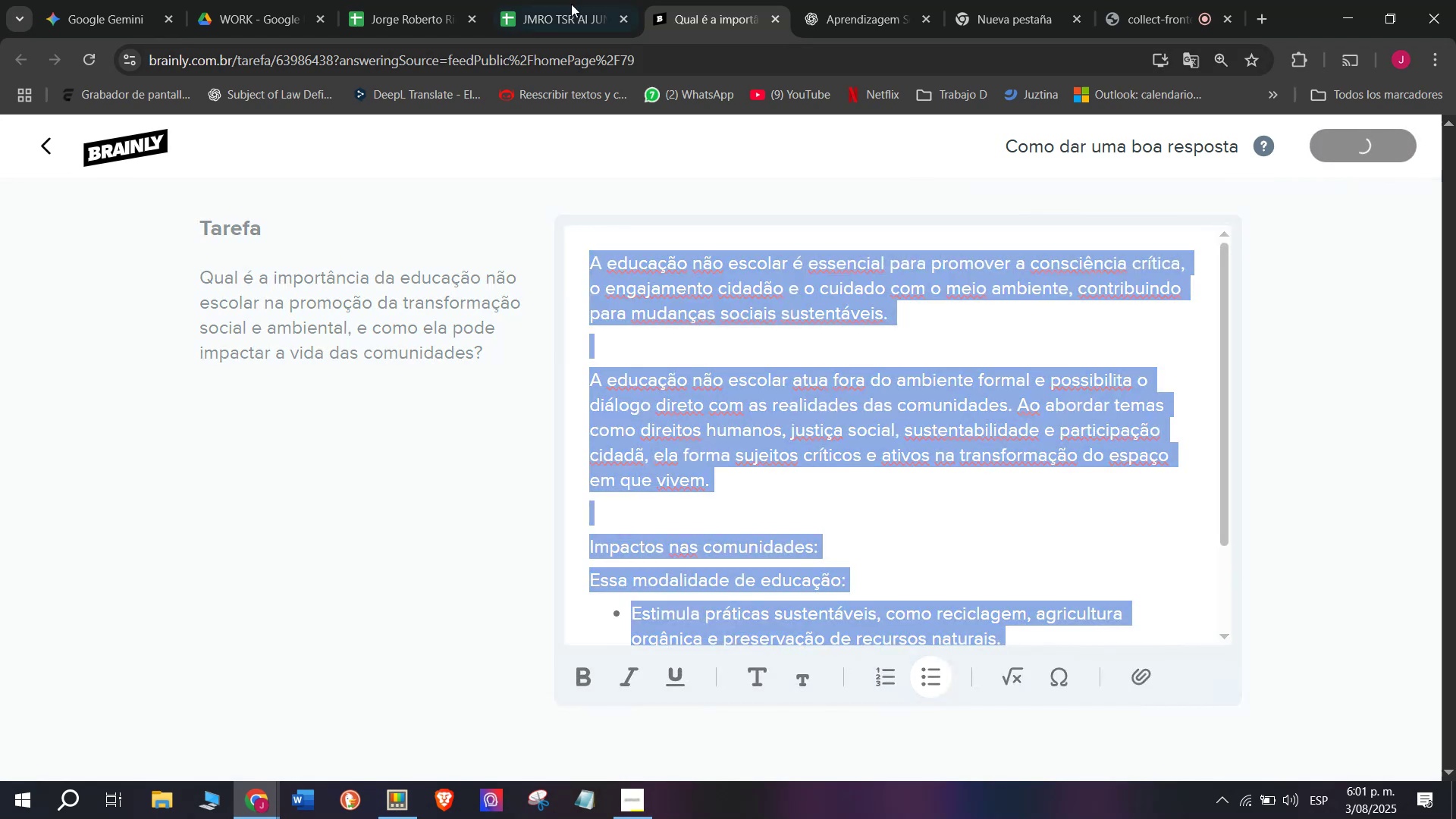 
left_click([570, 0])
 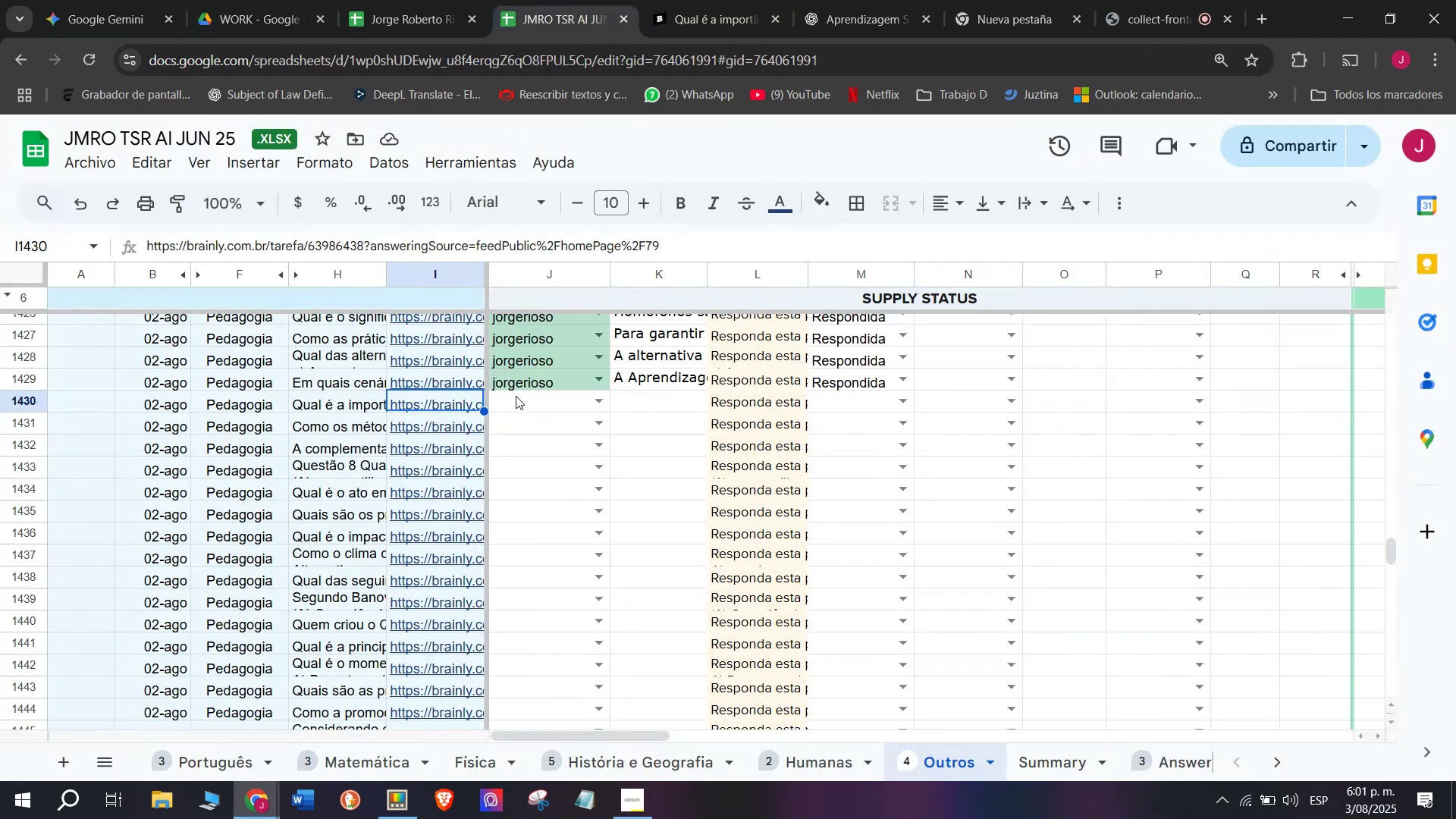 
left_click([516, 398])
 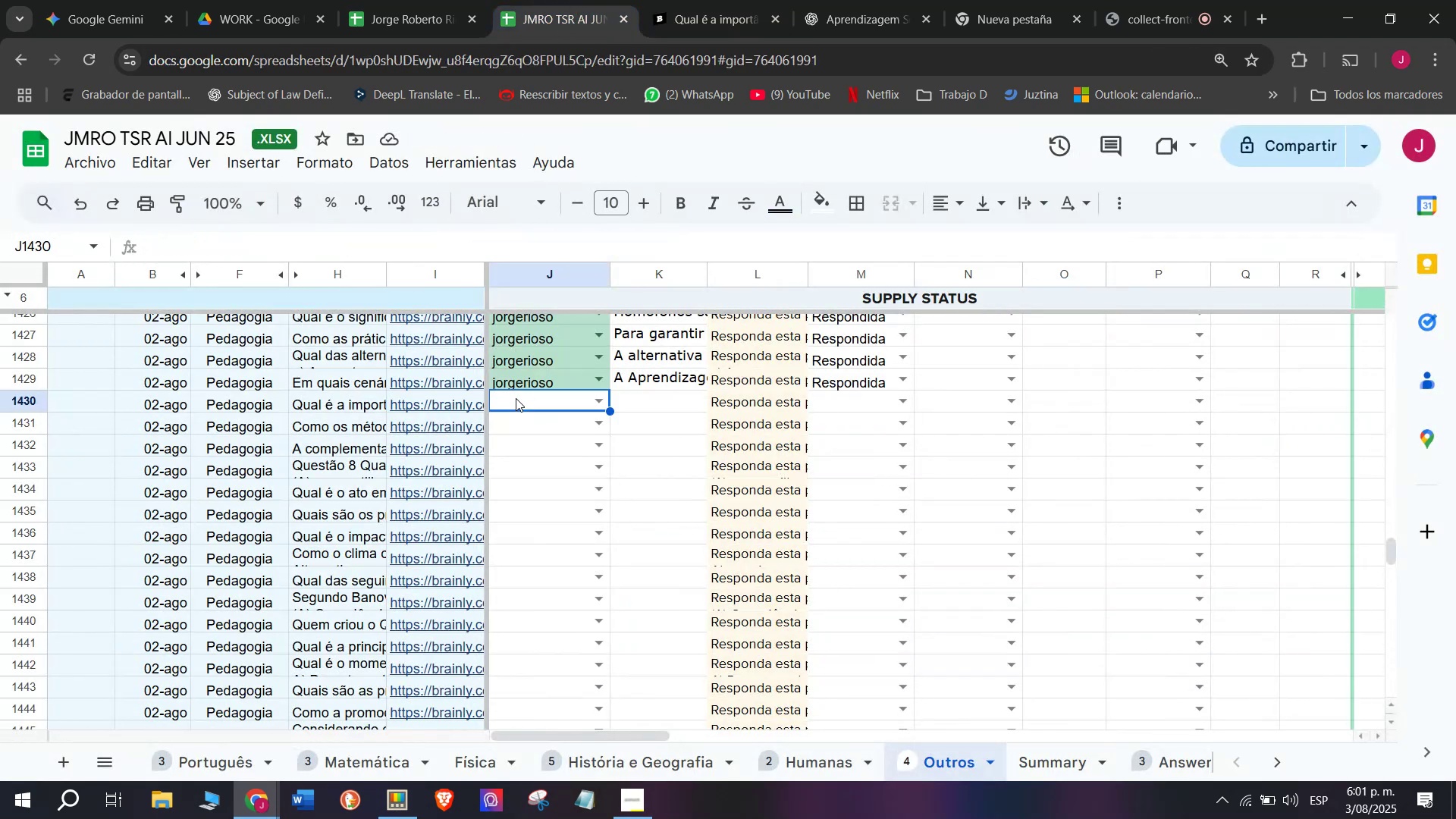 
type(jj)
key(Backspace)
 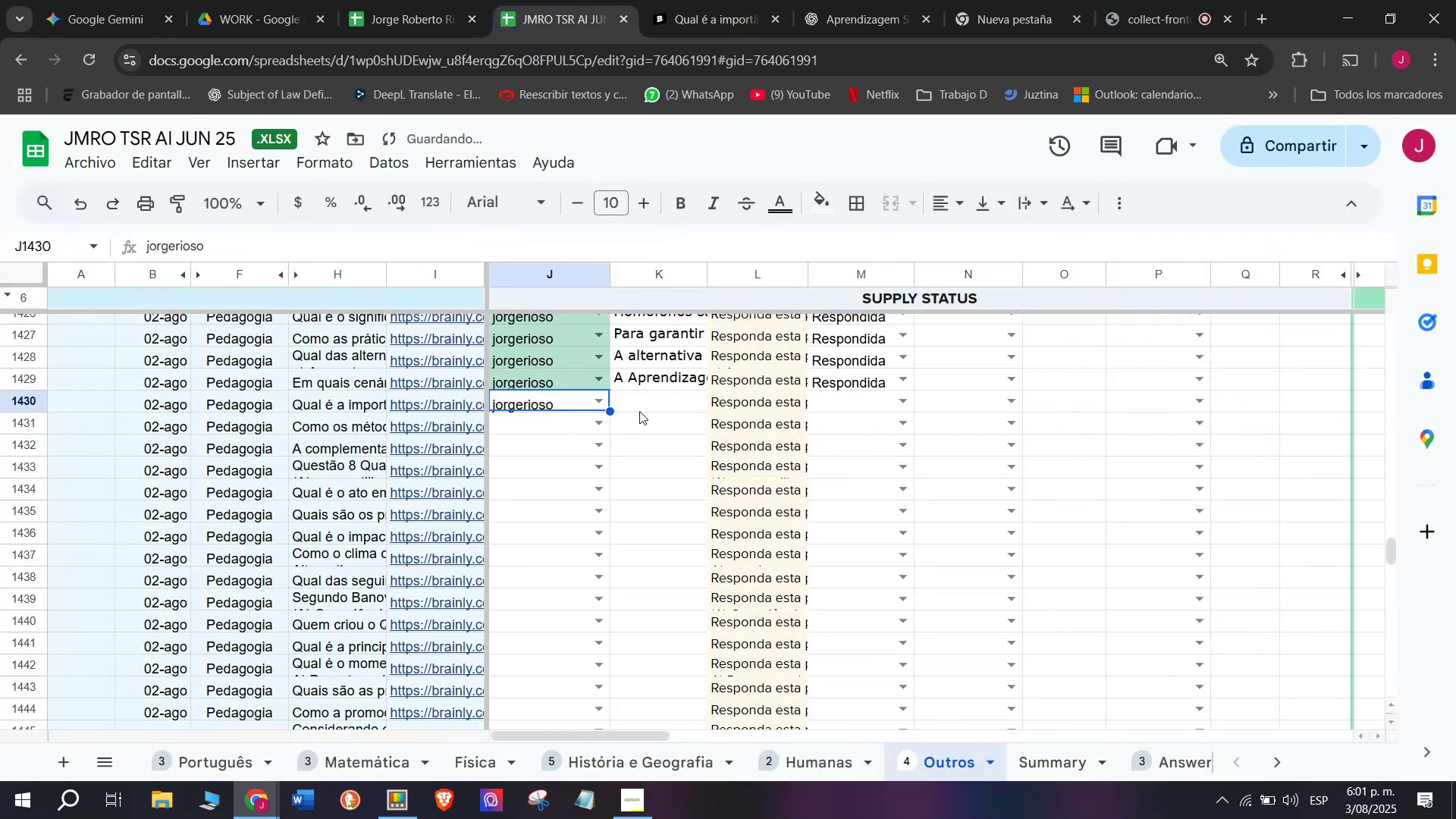 
double_click([643, 404])
 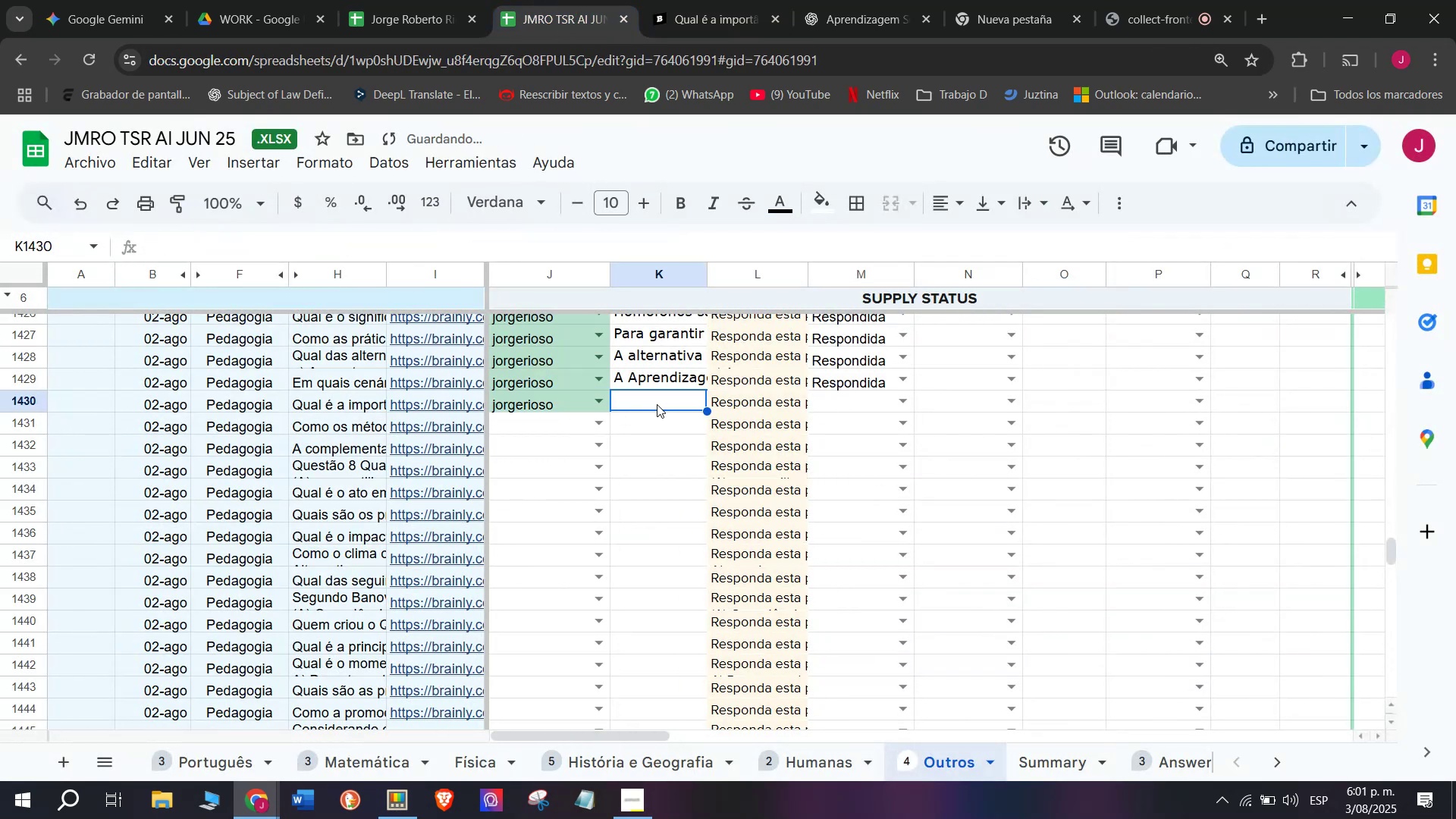 
double_click([659, 403])
 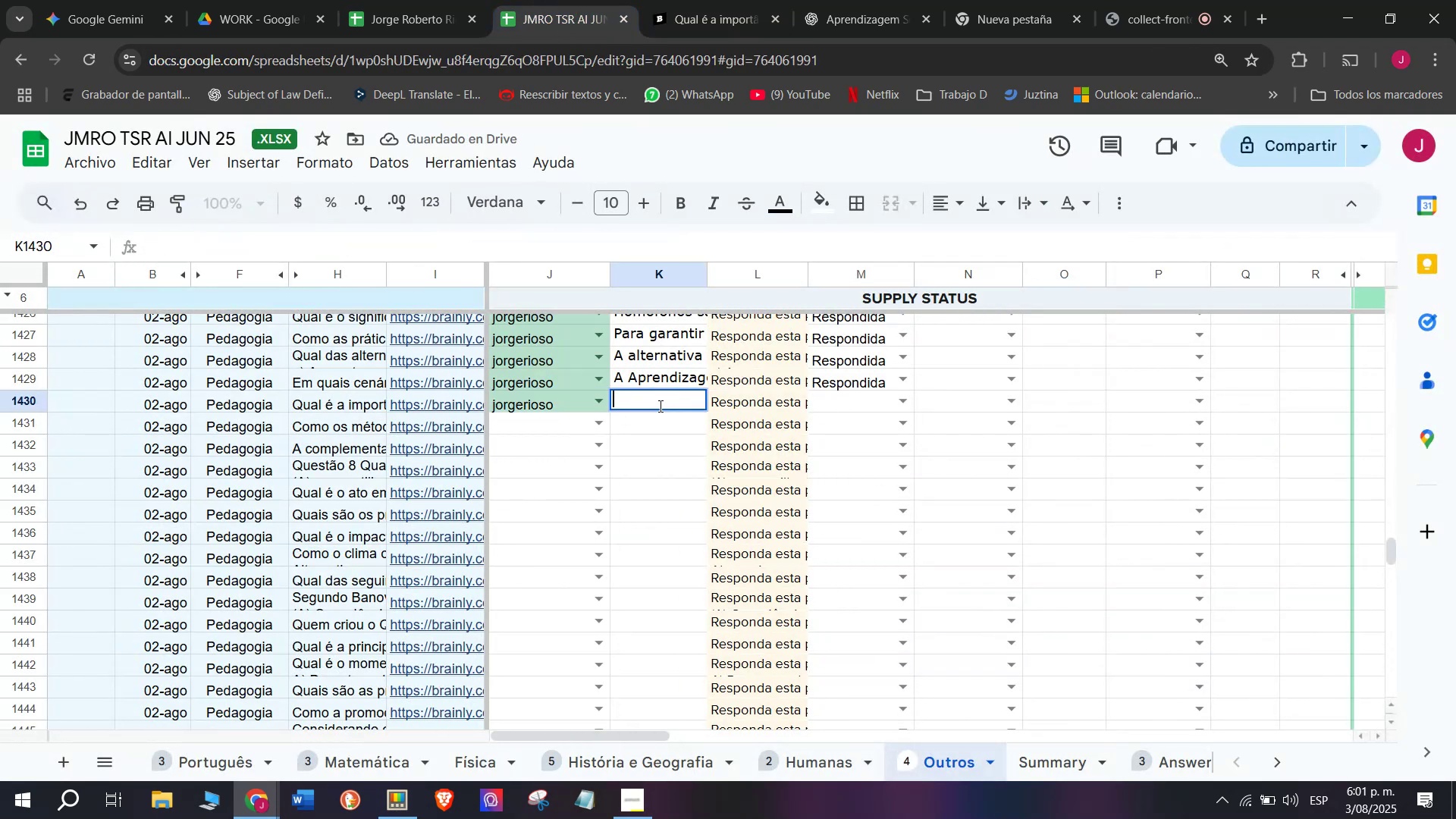 
key(Control+V)
 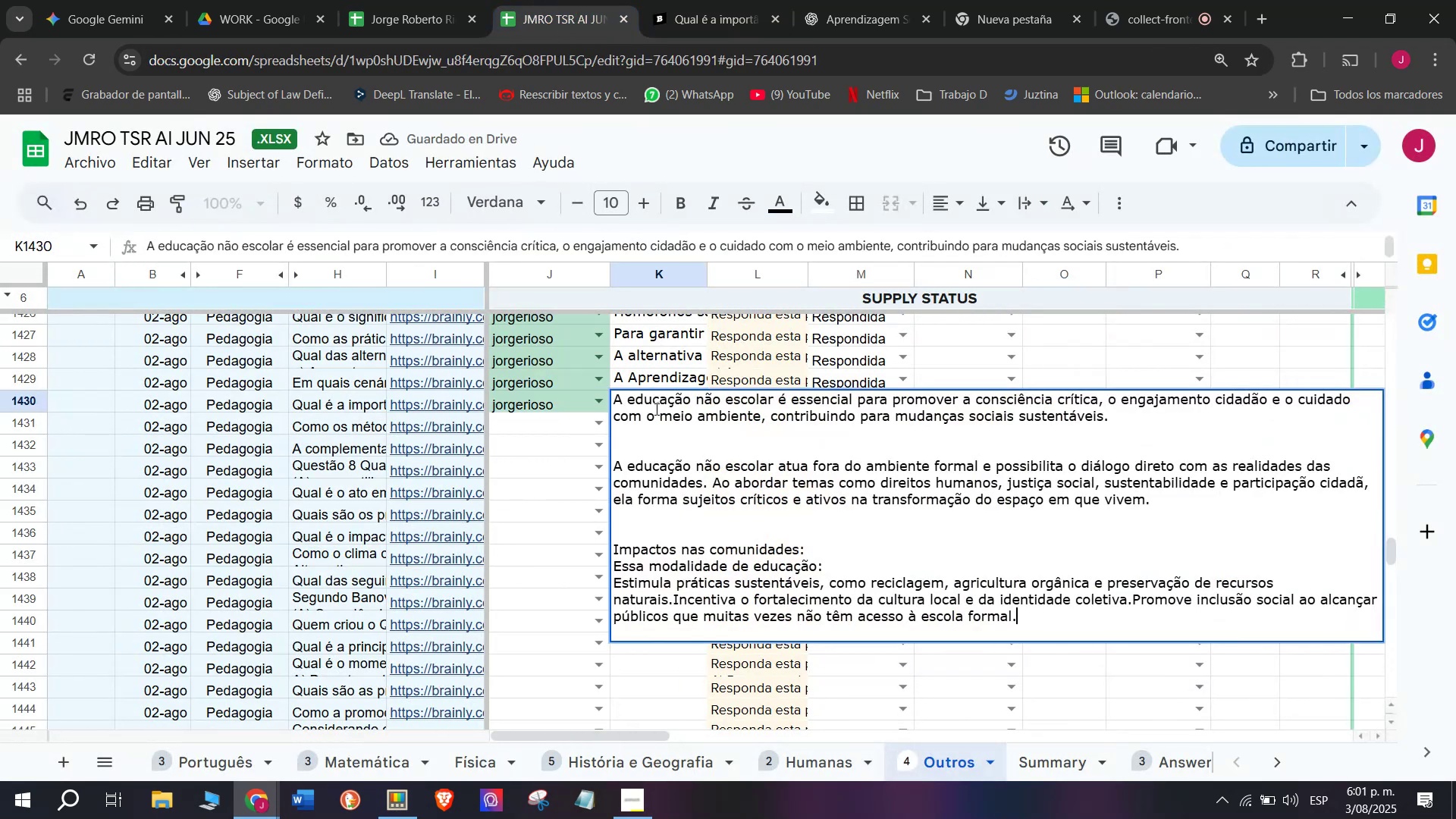 
key(Enter)
 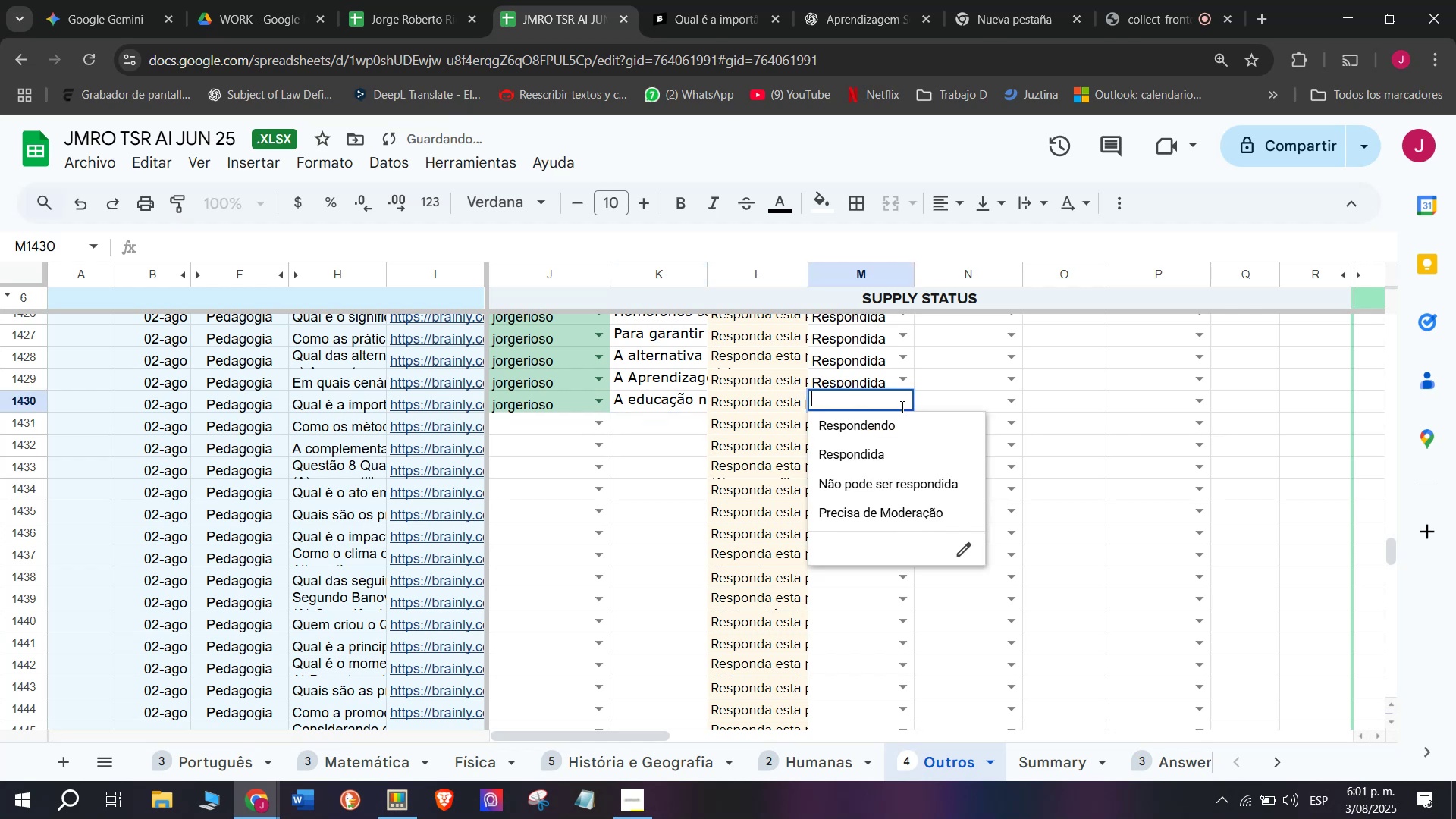 
left_click([866, 448])
 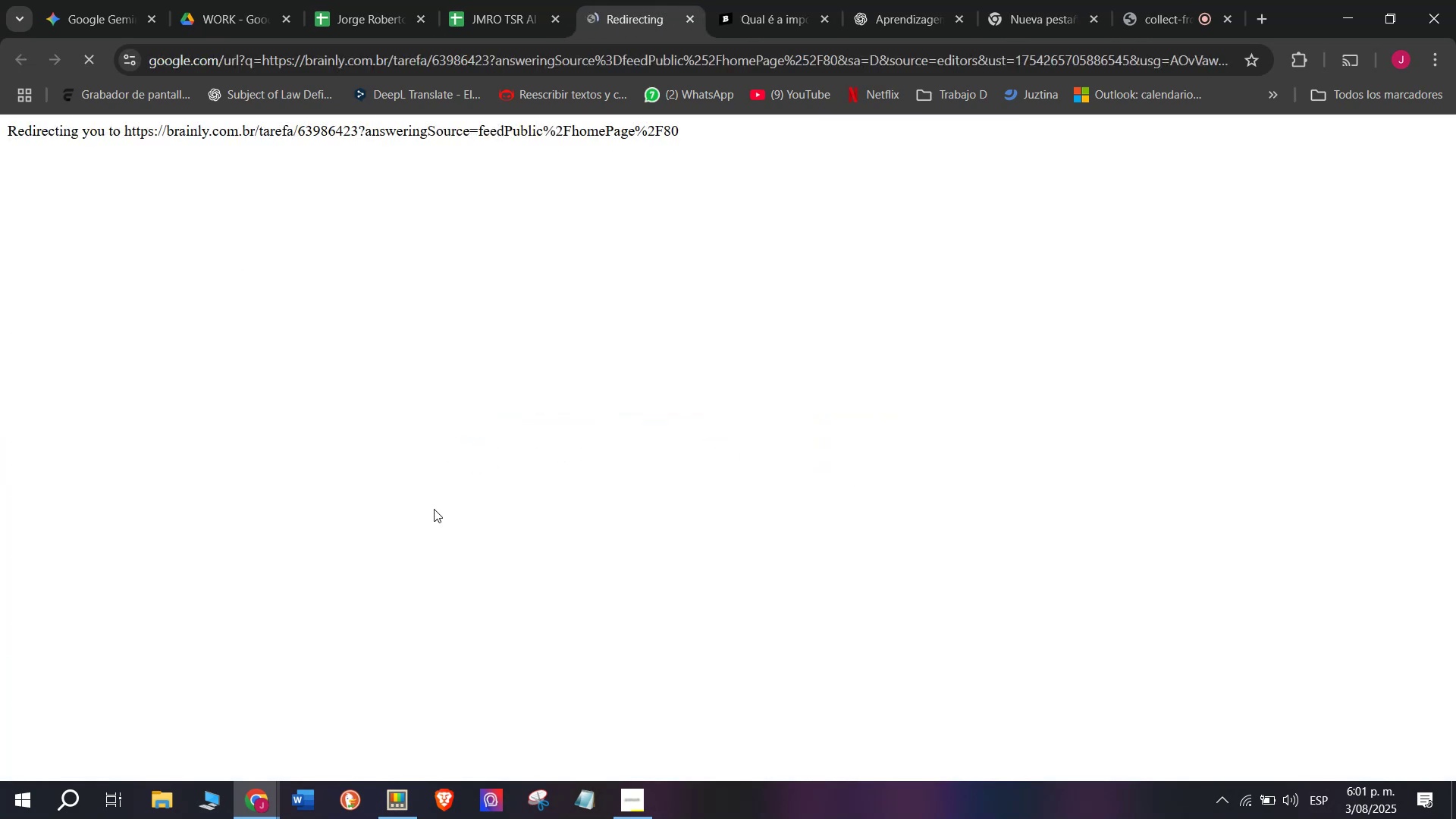 
left_click([757, 0])
 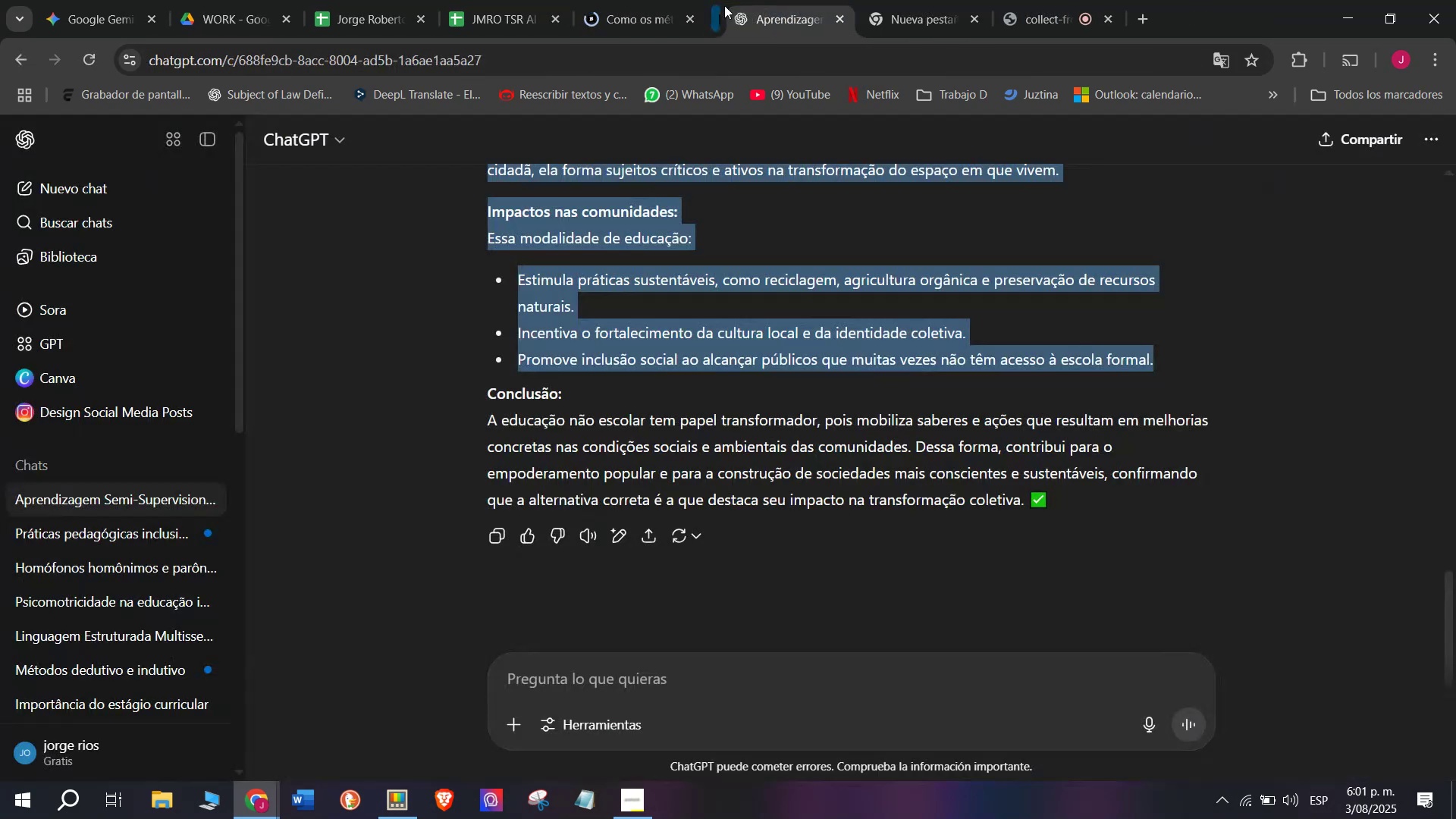 
left_click([567, 0])
 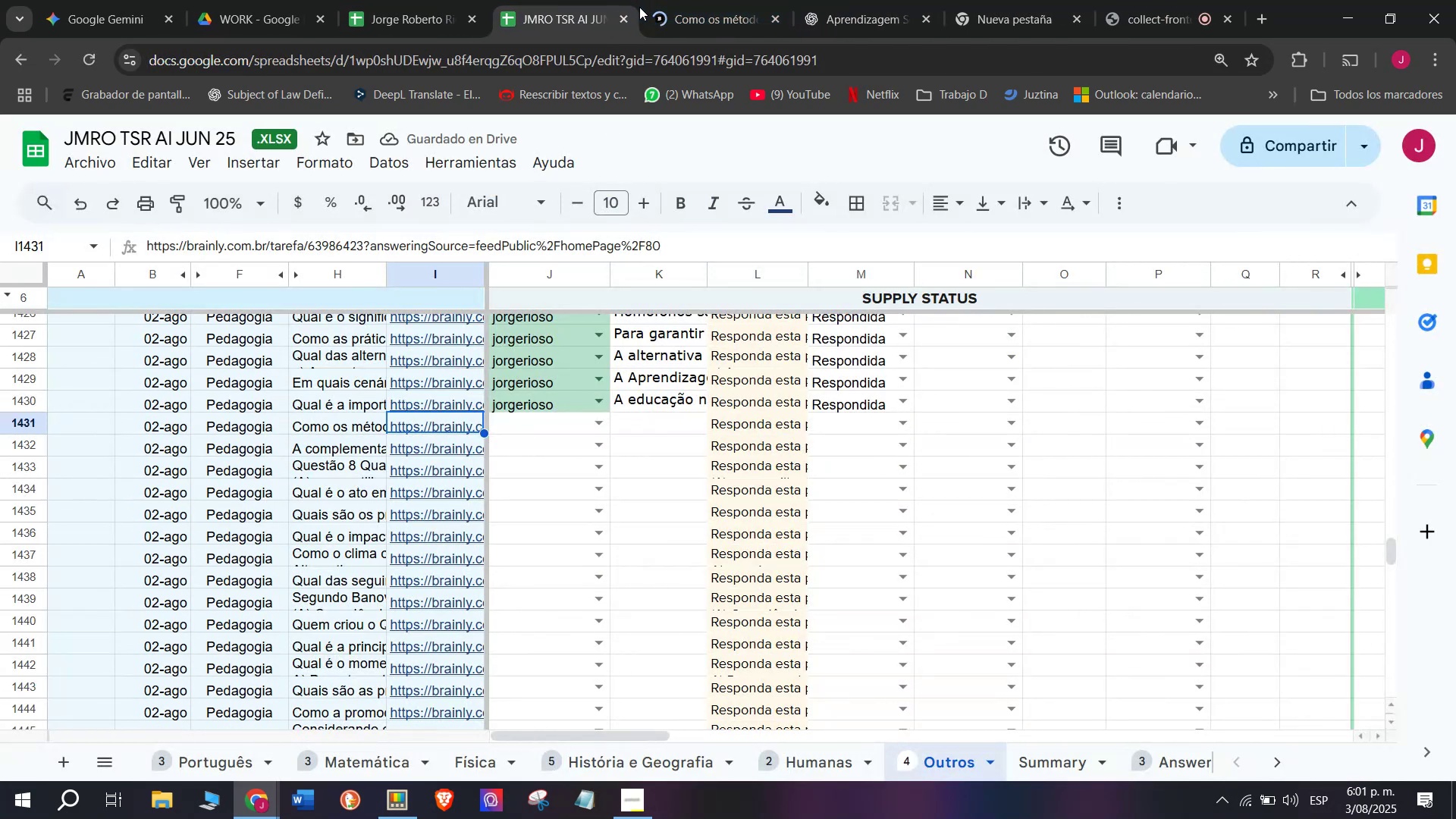 
left_click([698, 0])
 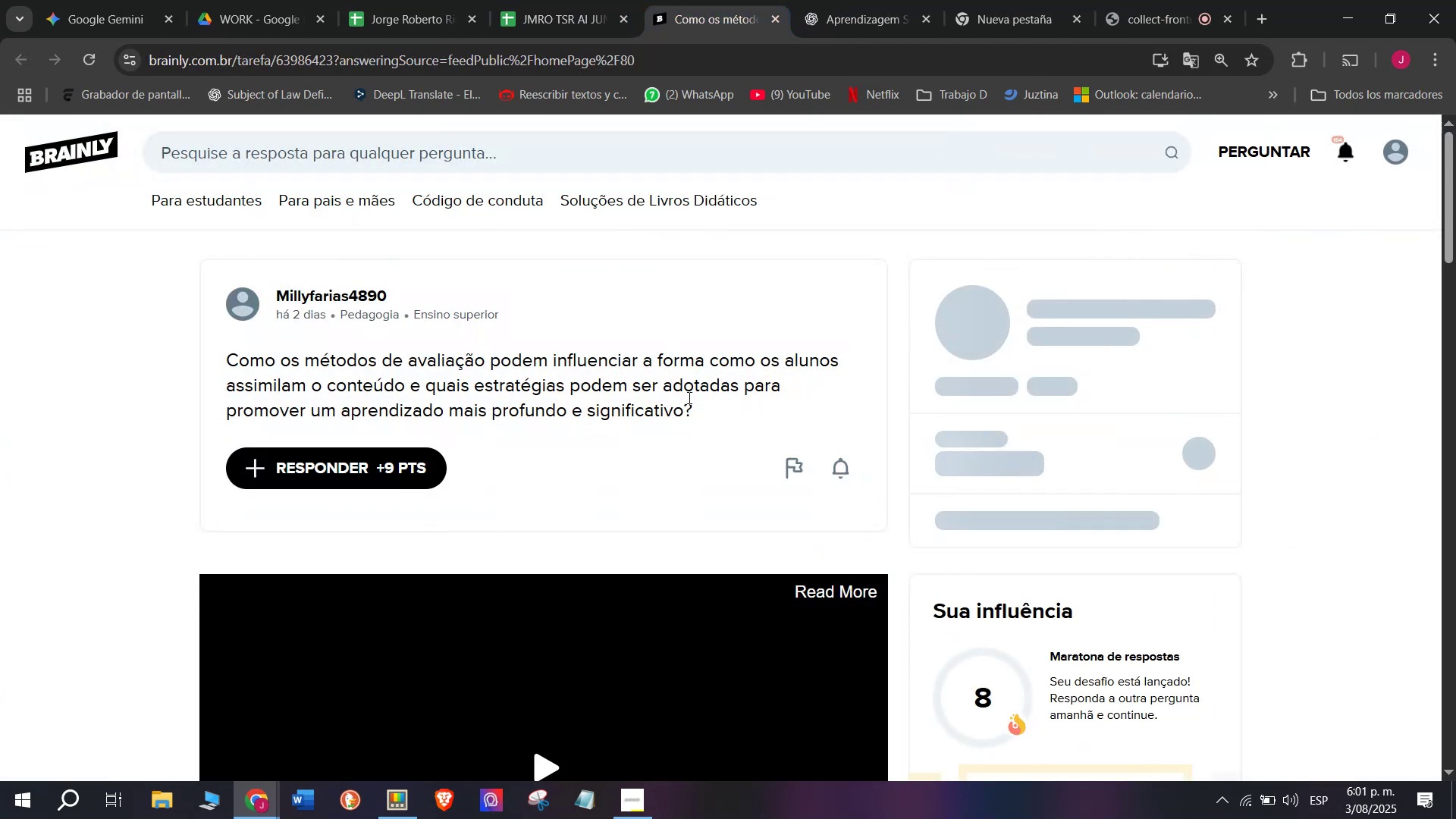 
left_click_drag(start_coordinate=[708, 402], to_coordinate=[200, 356])
 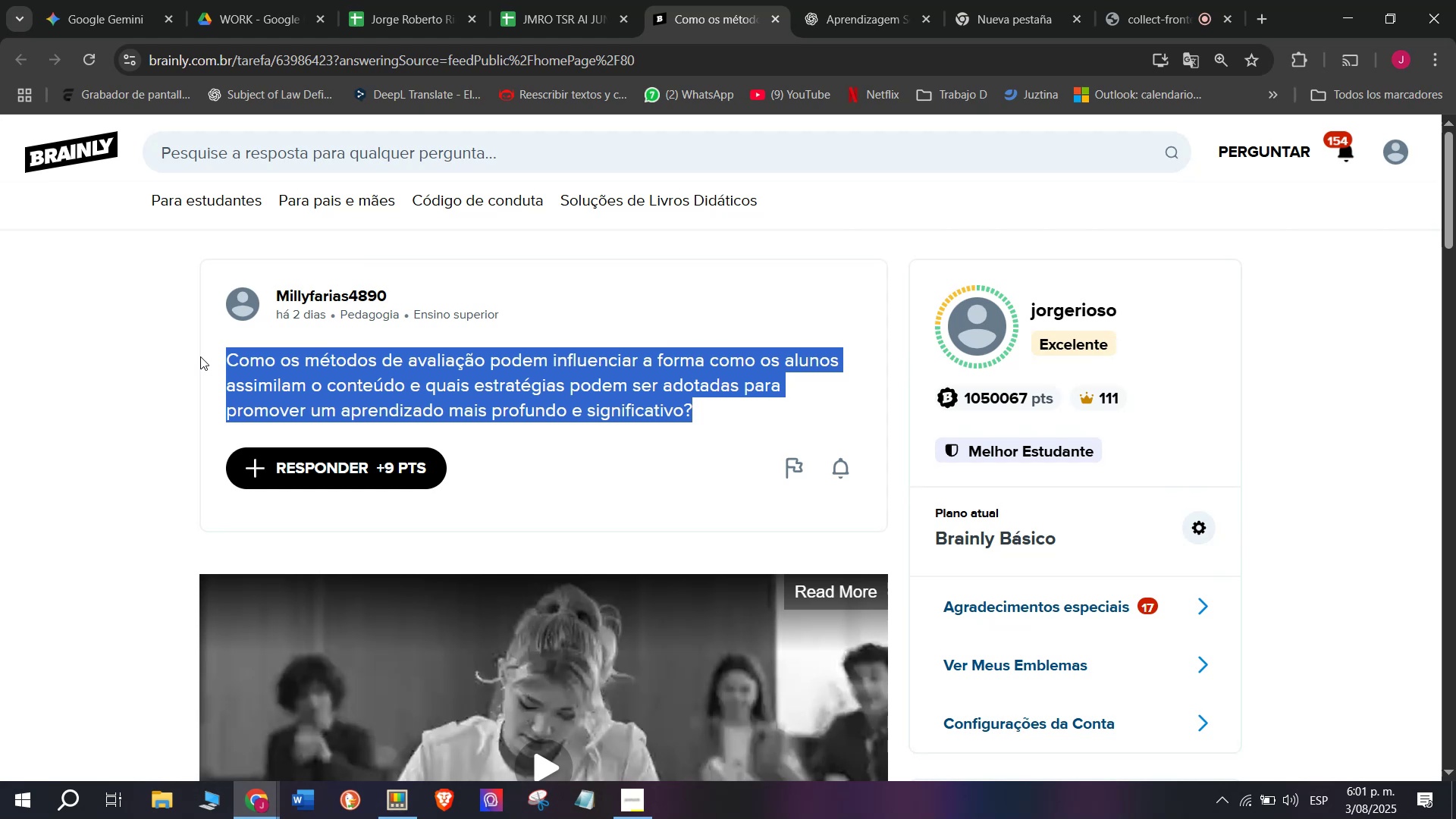 
key(Control+C)
 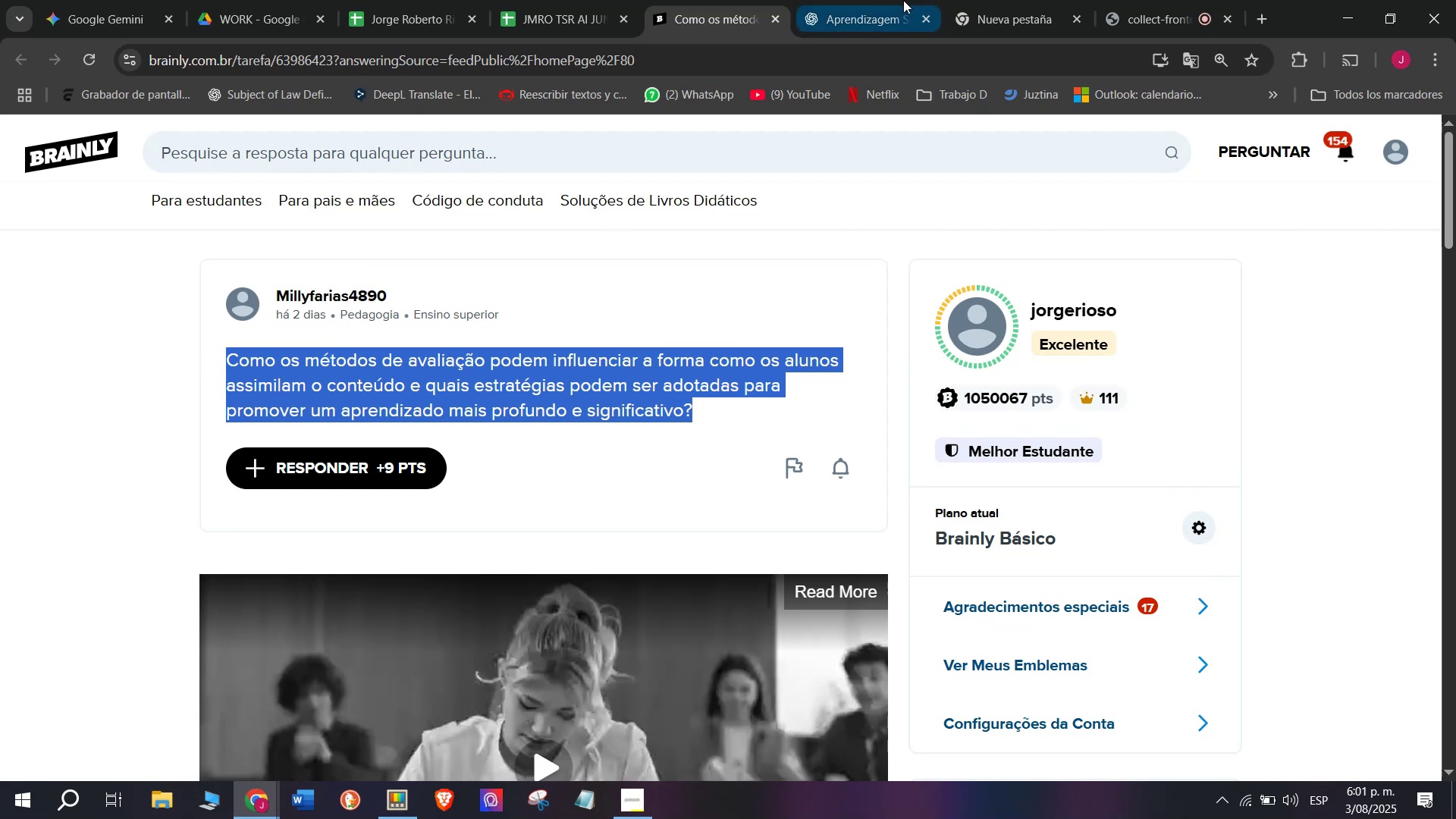 
left_click([863, 0])
 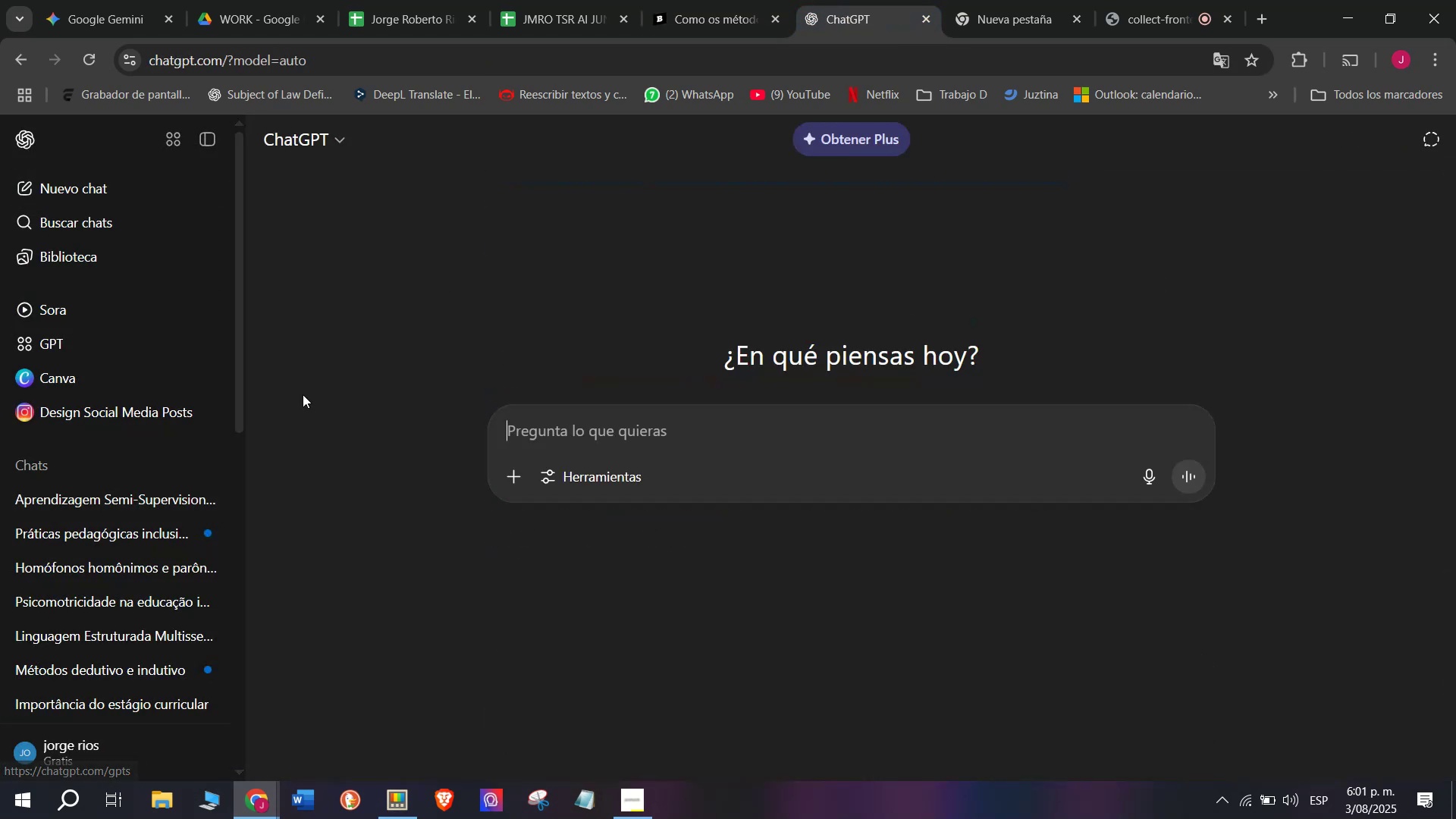 
left_click([547, 440])
 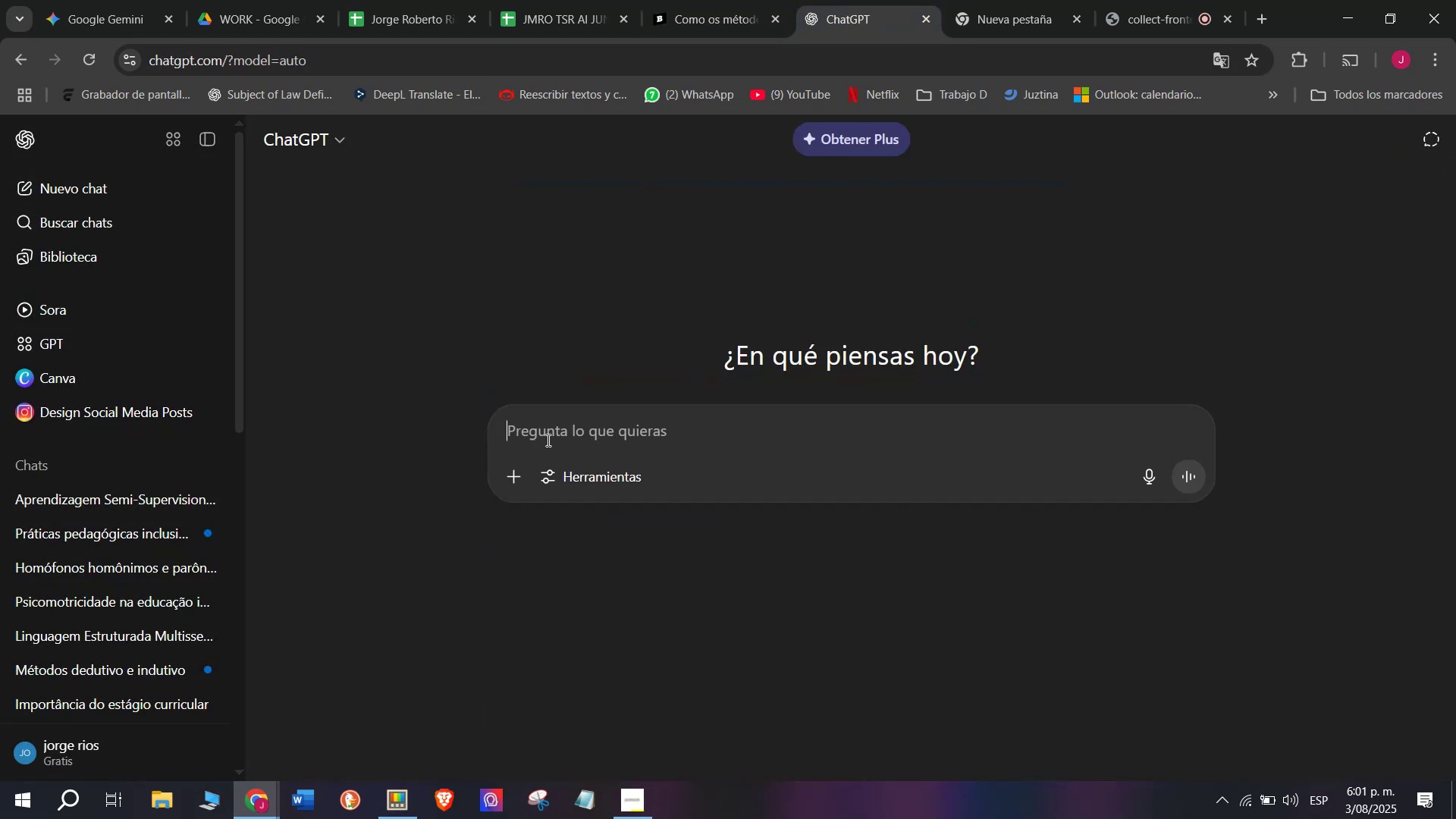 
key(Meta+MetaLeft)
 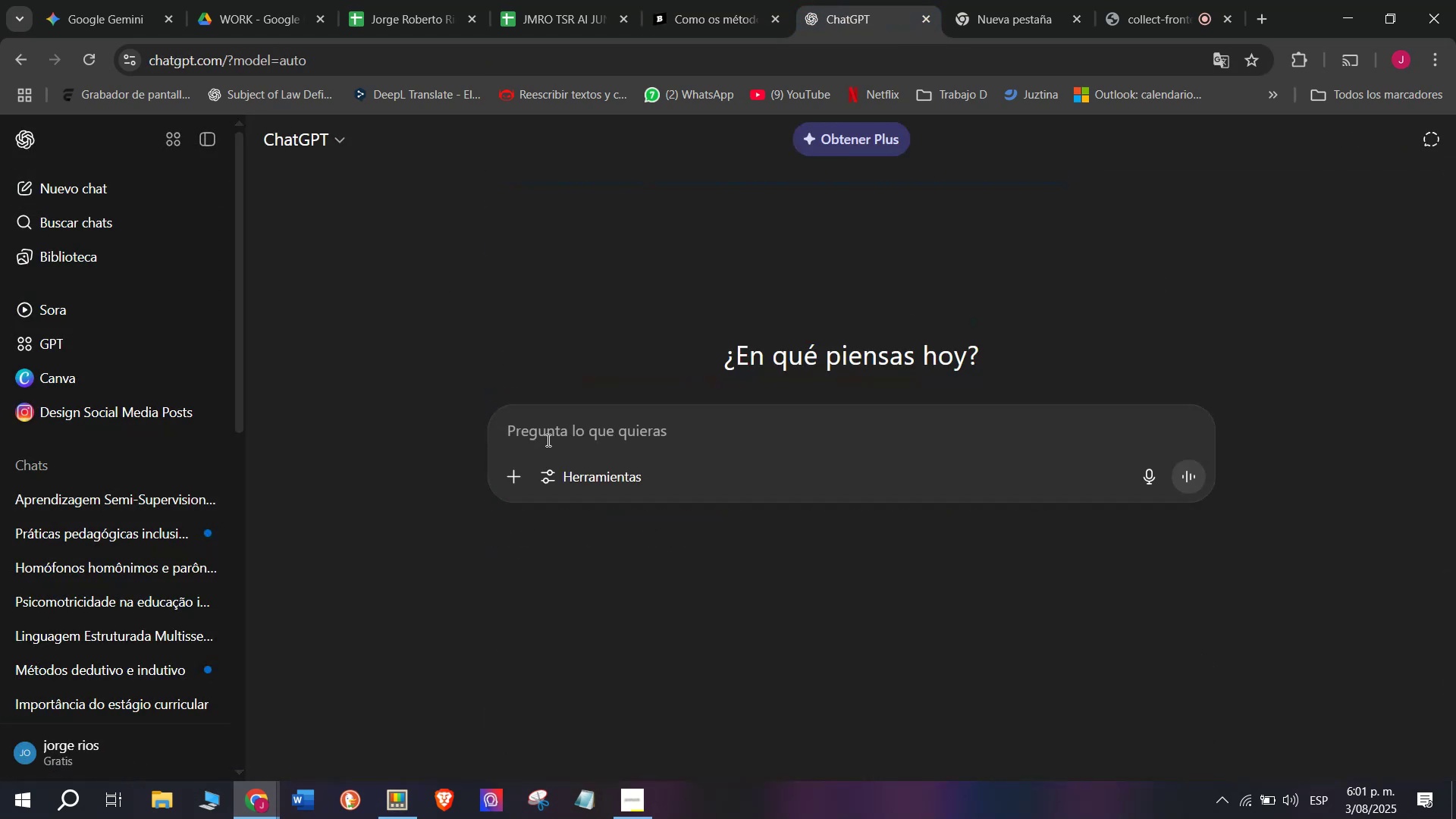 
key(Meta+V)
 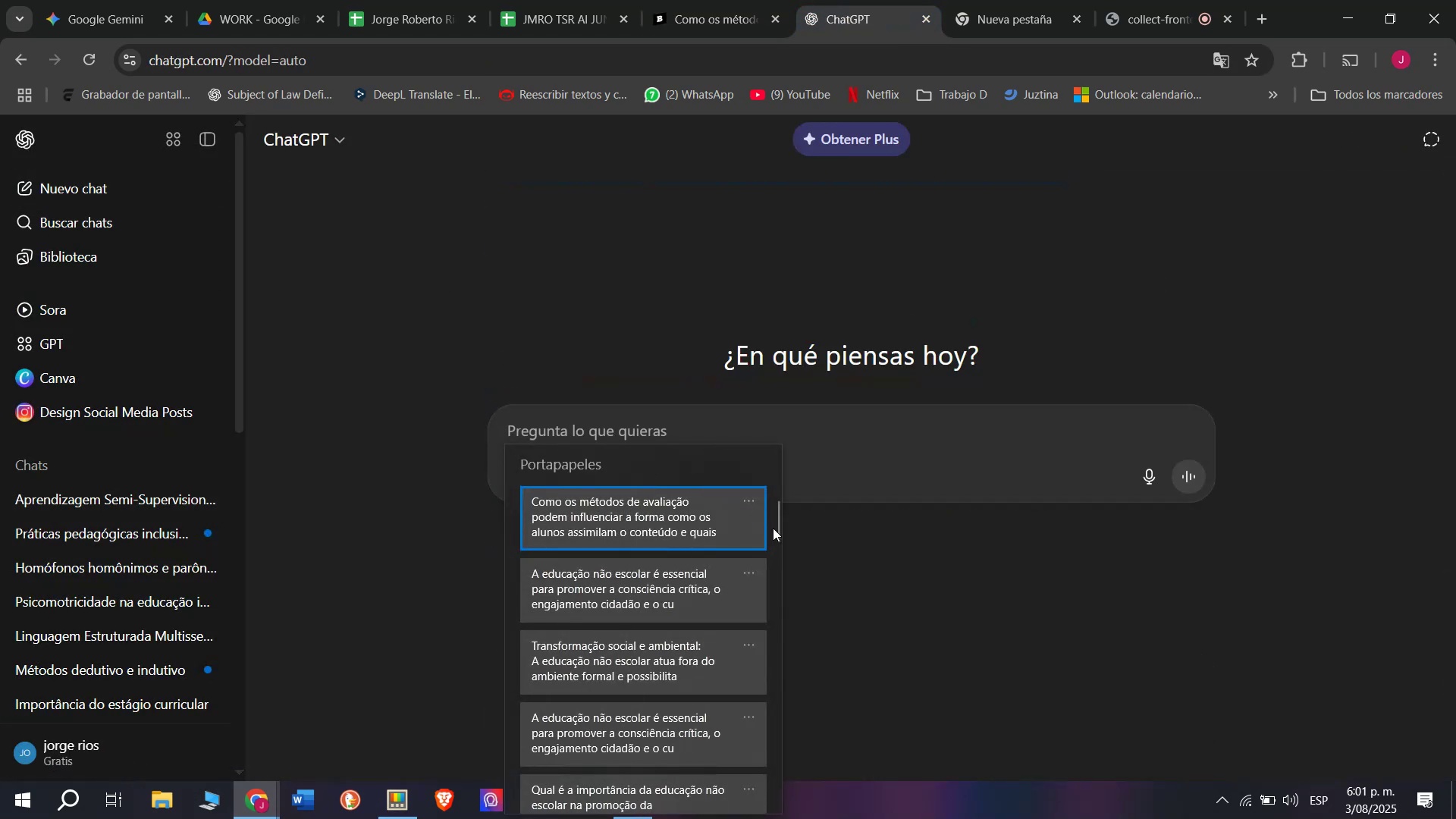 
left_click_drag(start_coordinate=[776, 528], to_coordinate=[746, 818])
 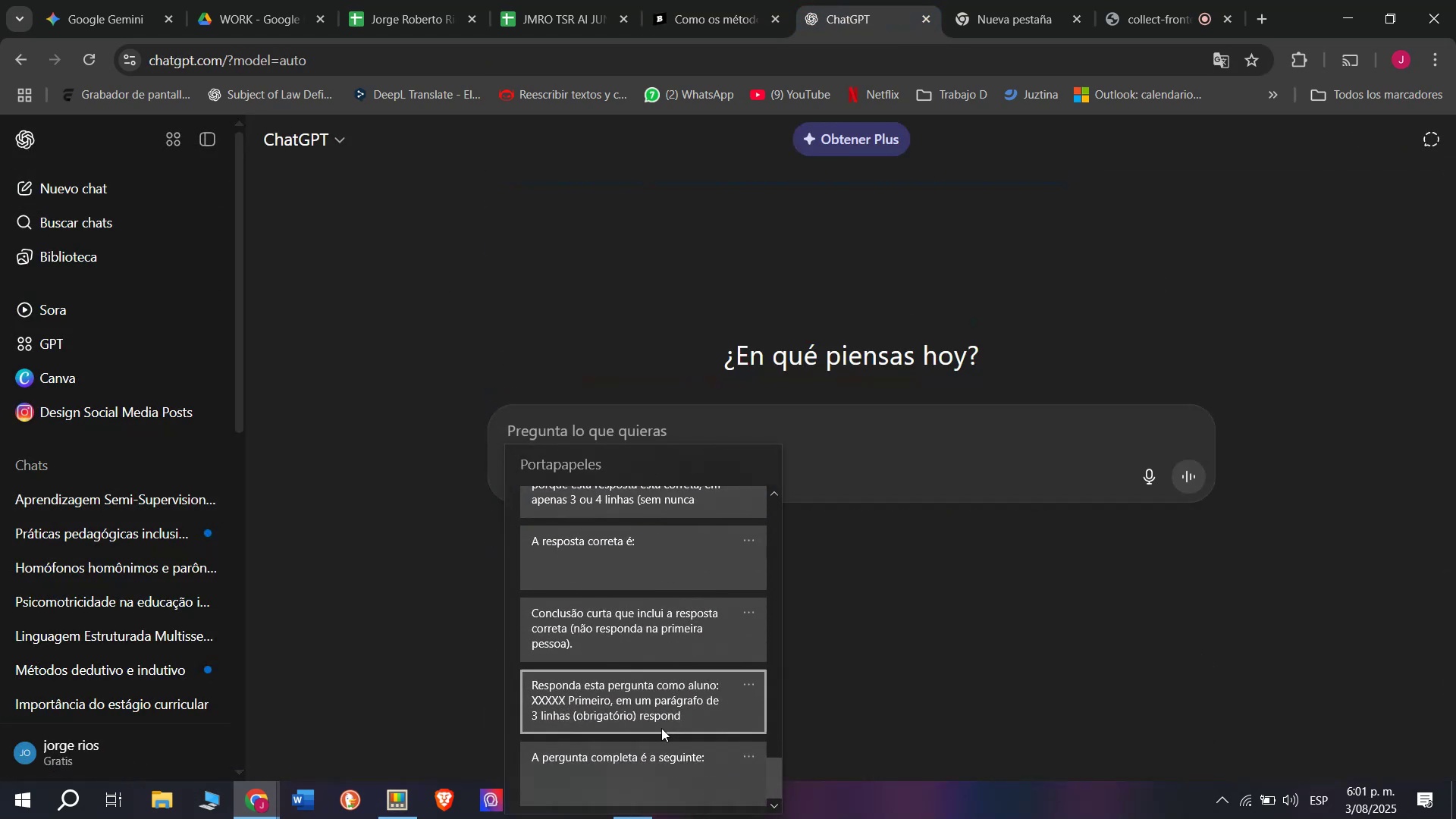 
key(Control+ControlLeft)
 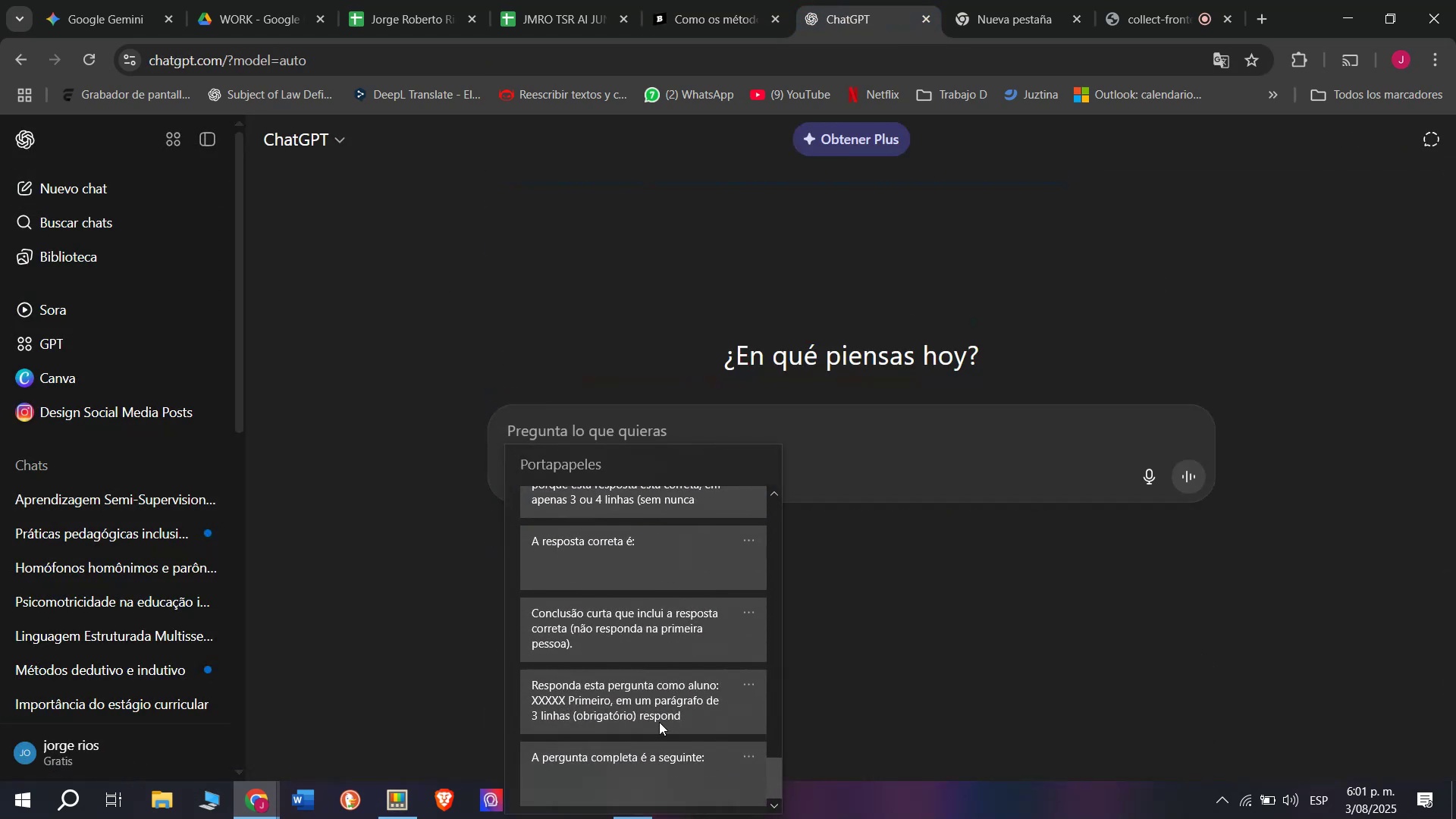 
key(Control+V)
 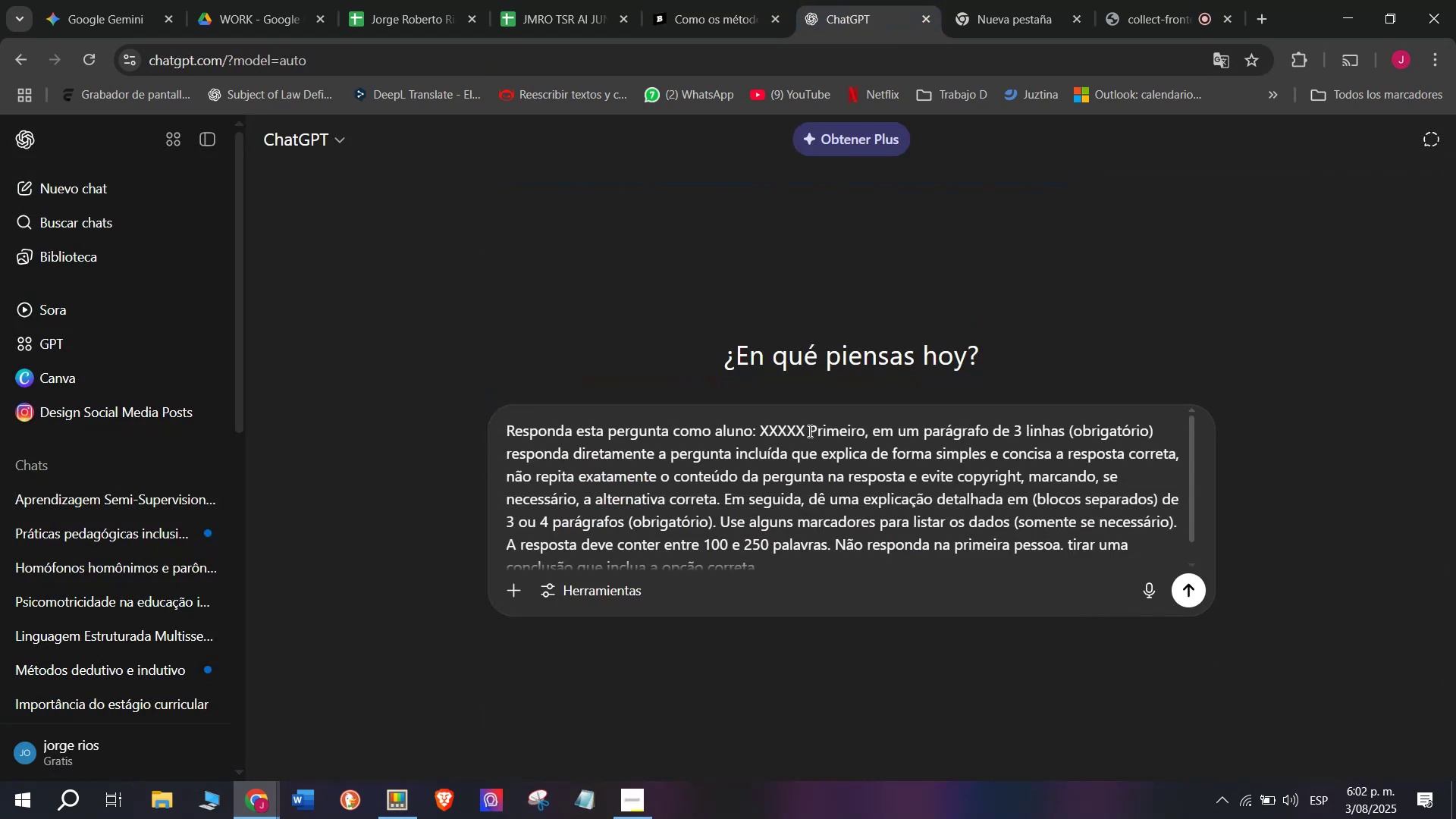 
left_click_drag(start_coordinate=[807, 428], to_coordinate=[760, 428])
 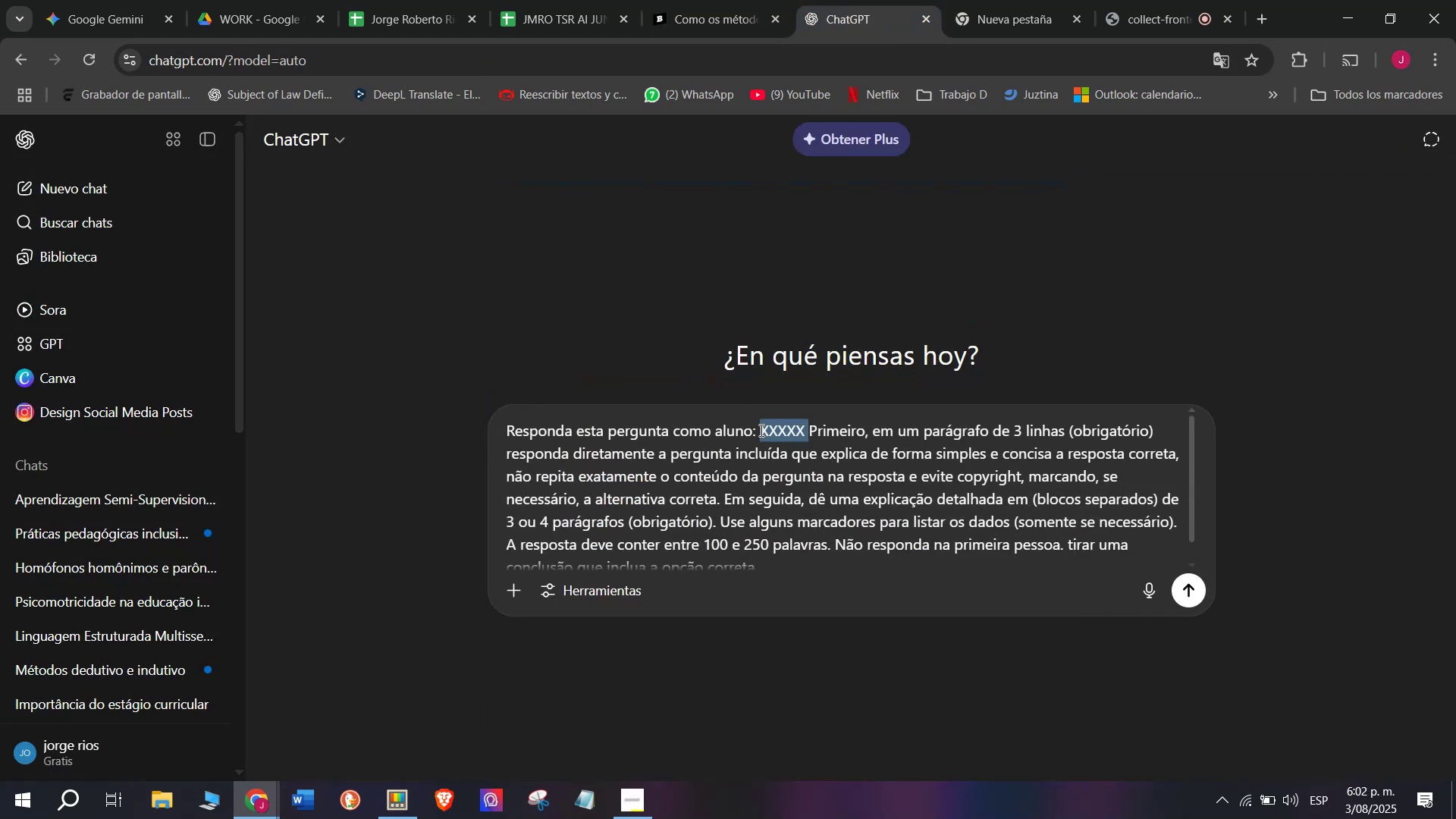 
key(Meta+V)
 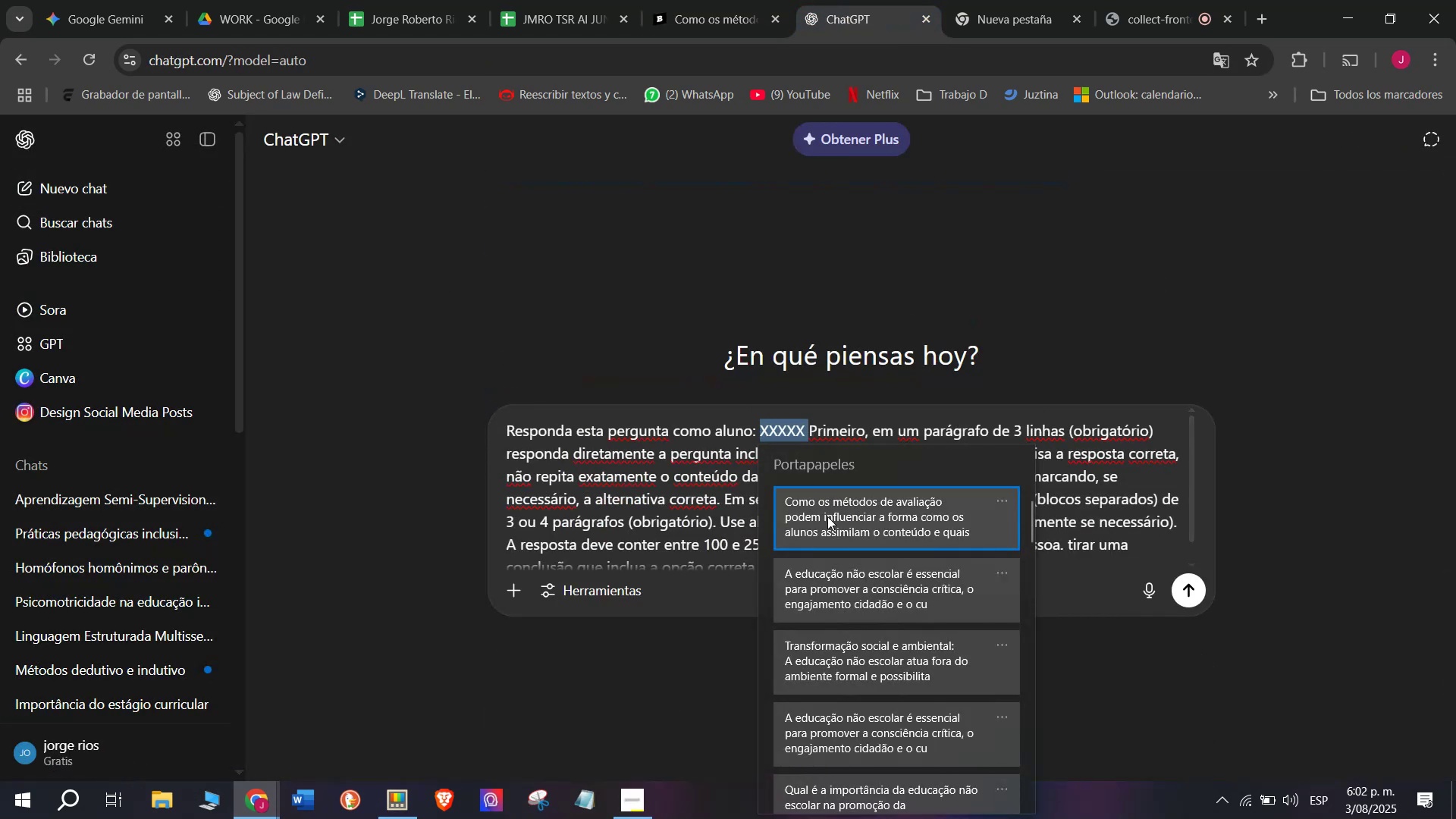 
key(Control+ControlLeft)
 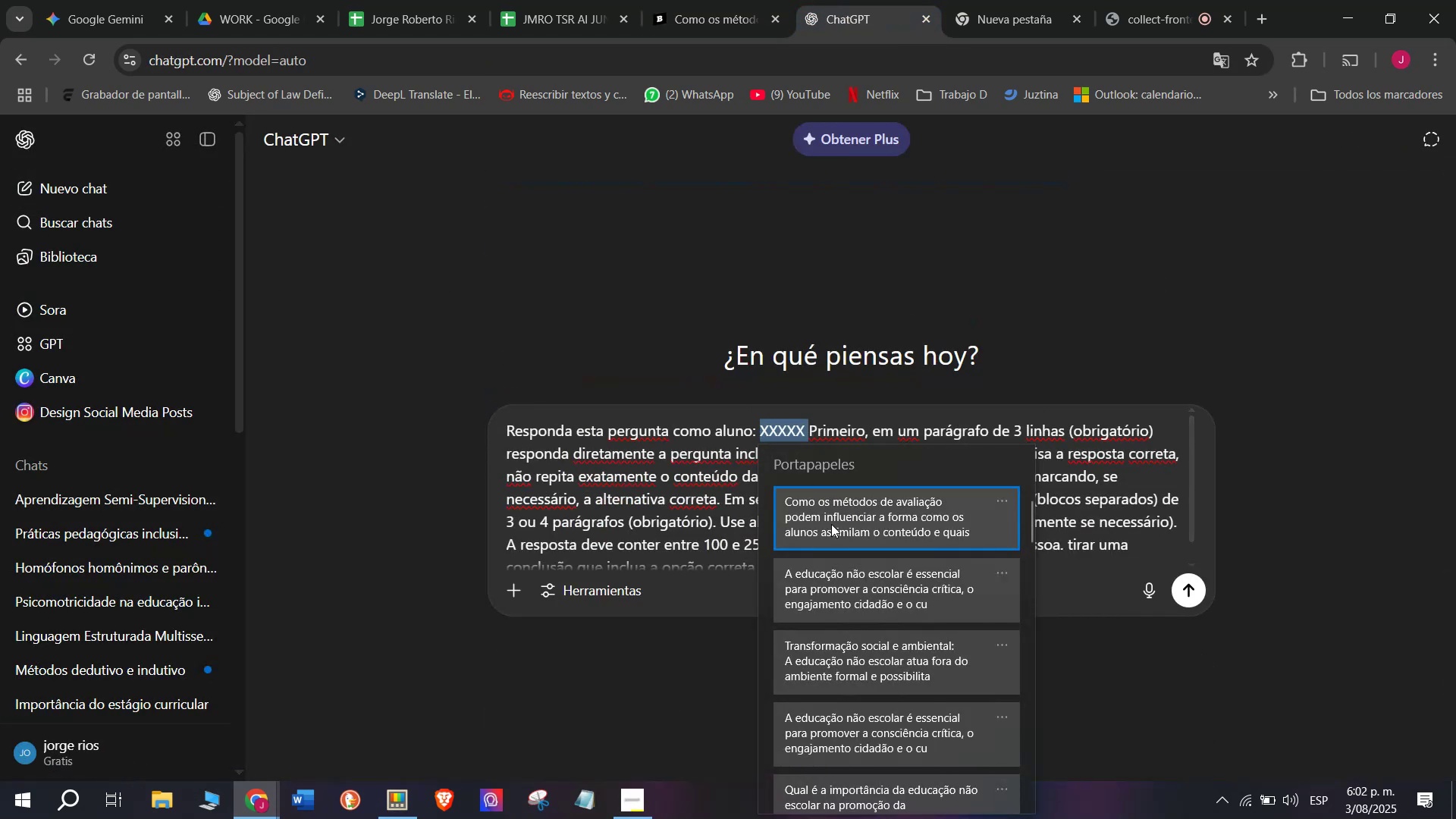 
key(Control+V)
 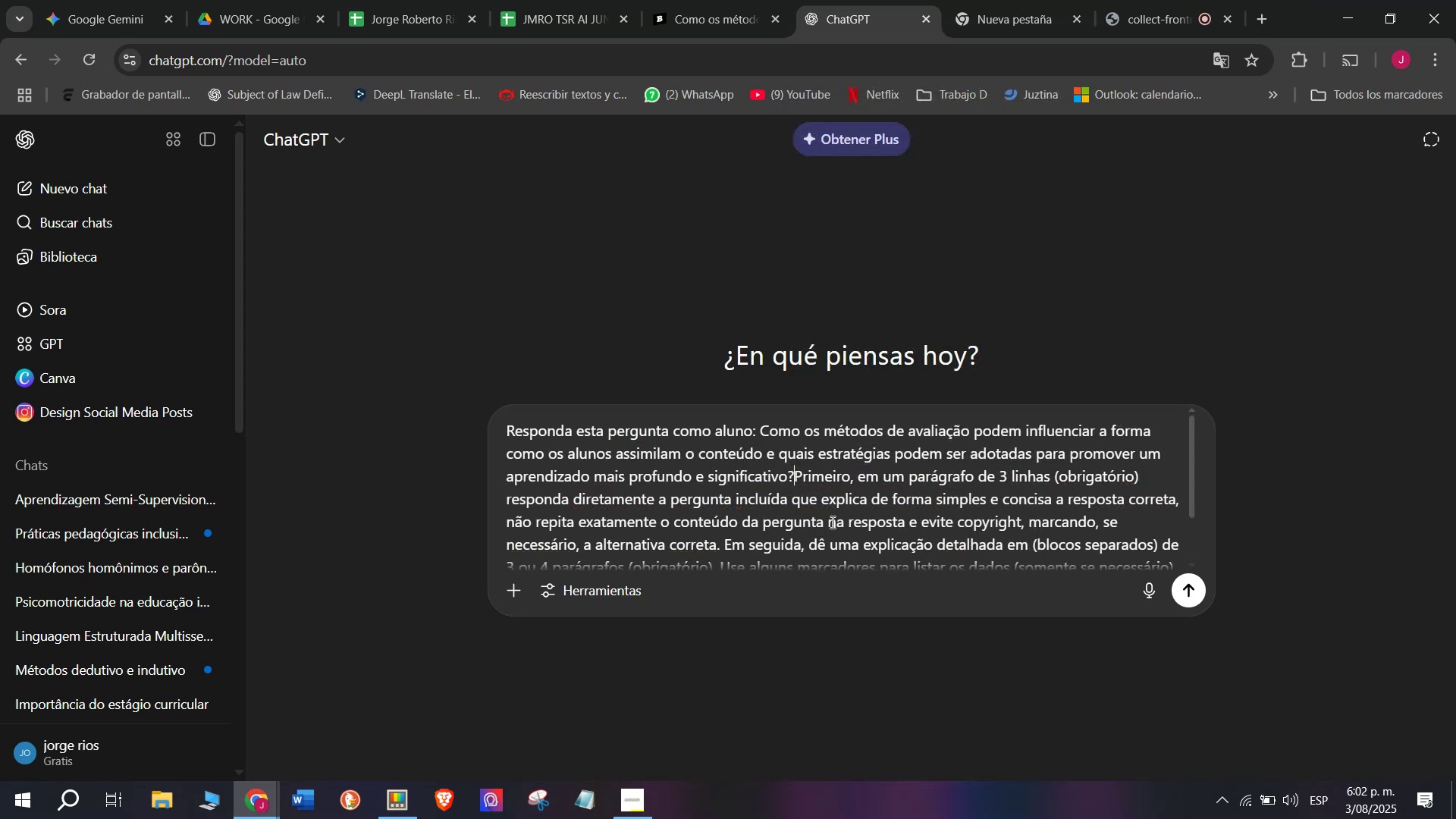 
key(Enter)
 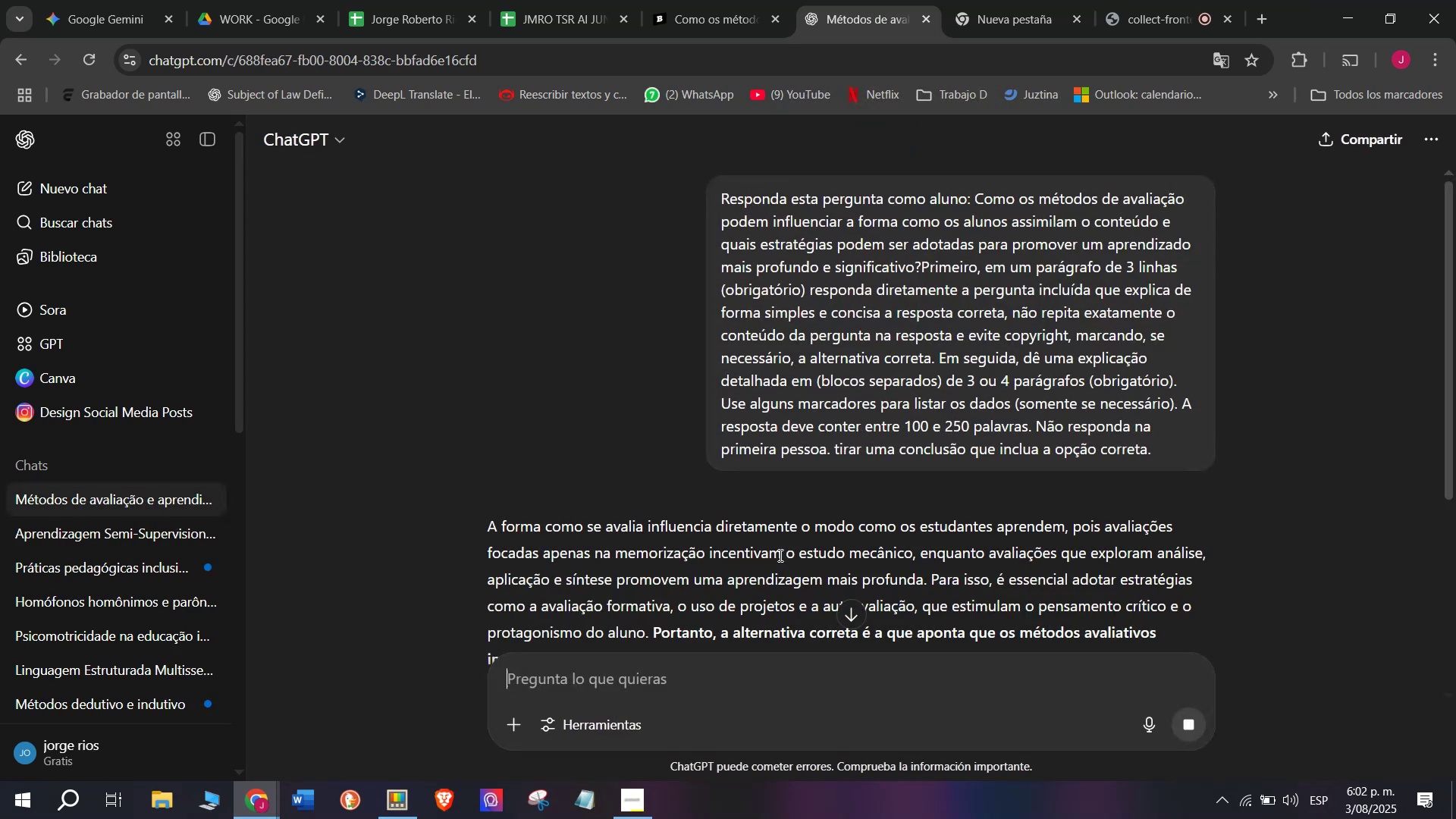 
wait(9.39)
 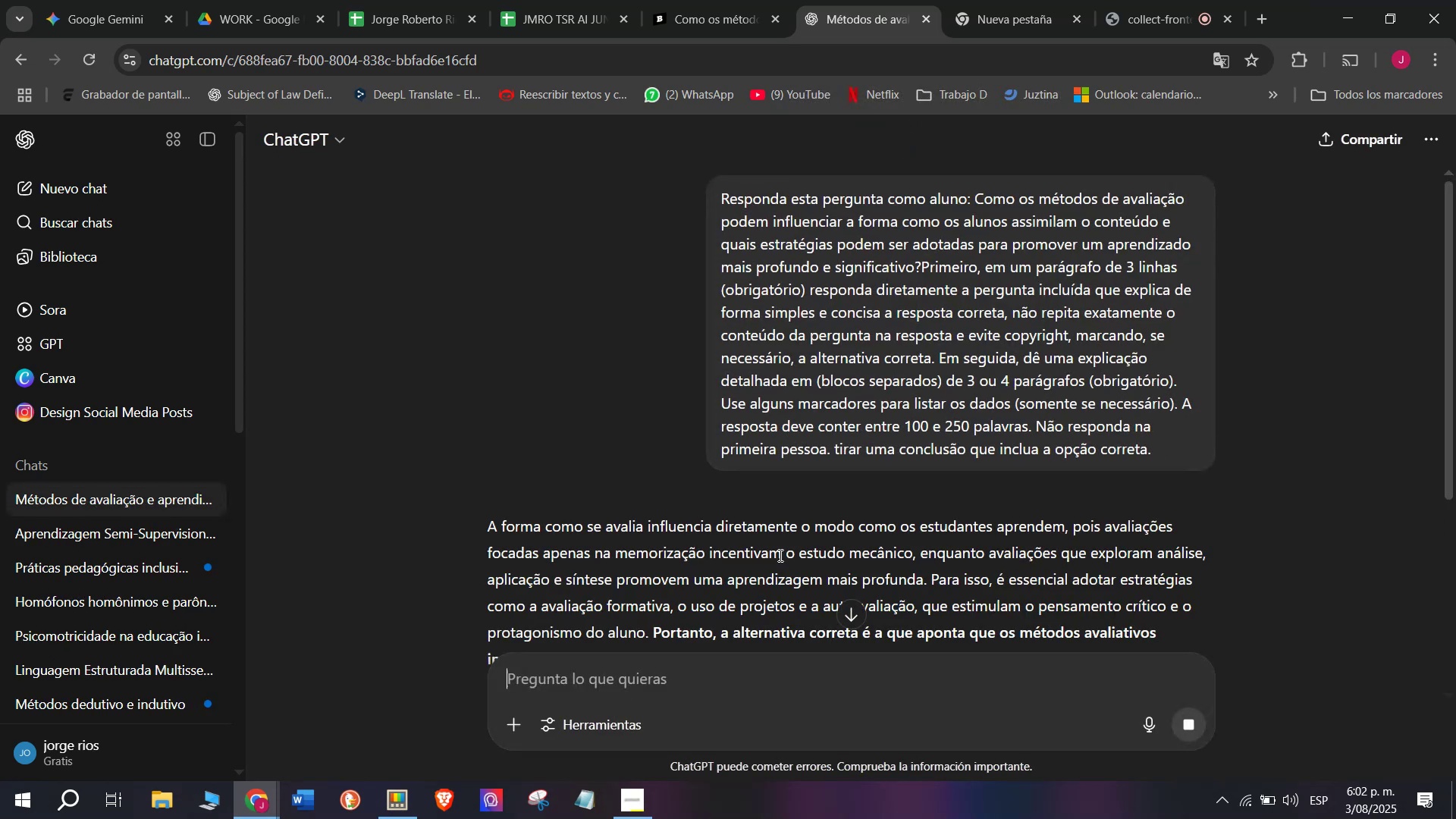 
left_click([848, 0])
 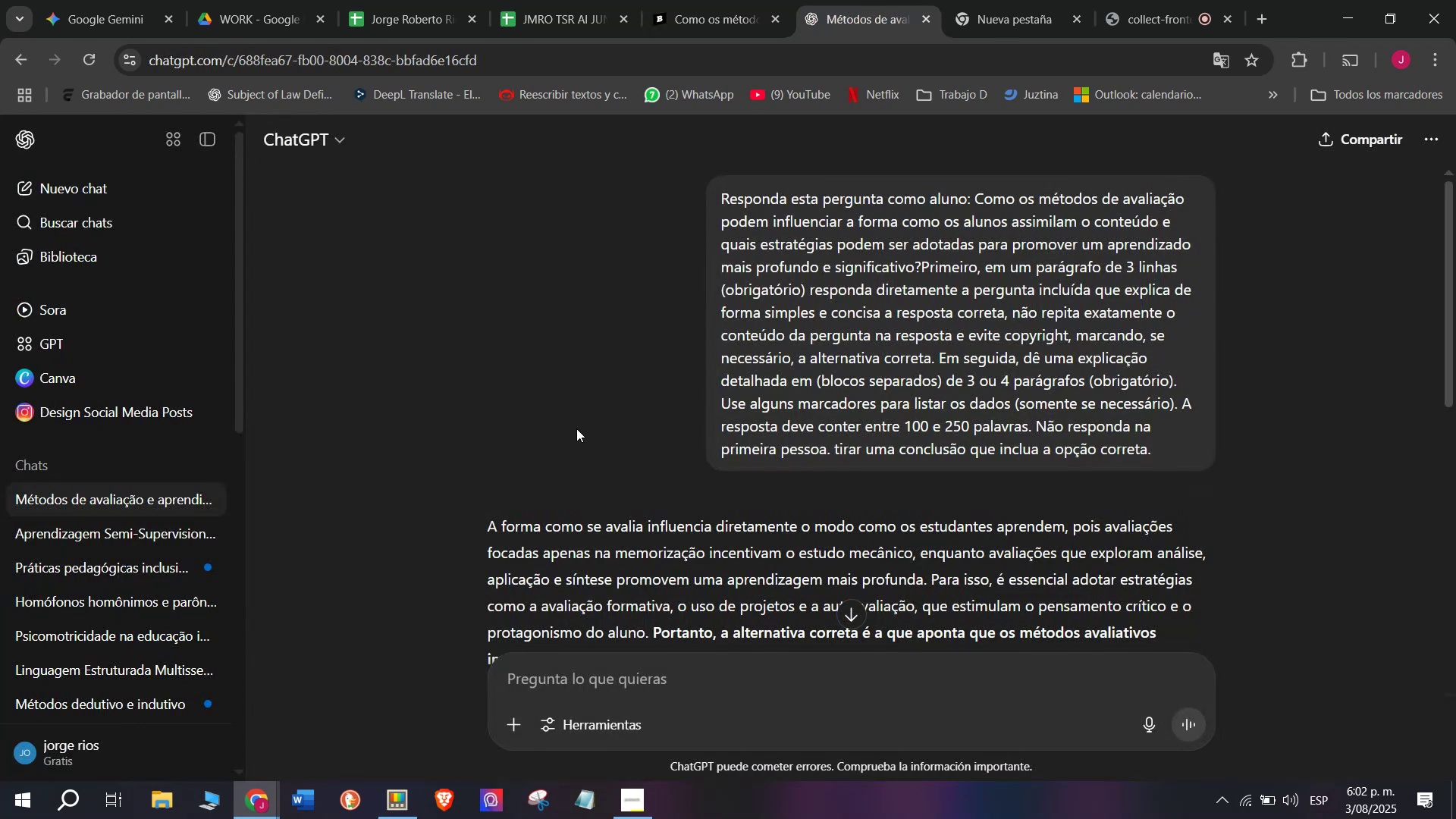 
scroll: coordinate [619, 510], scroll_direction: down, amount: 1.0
 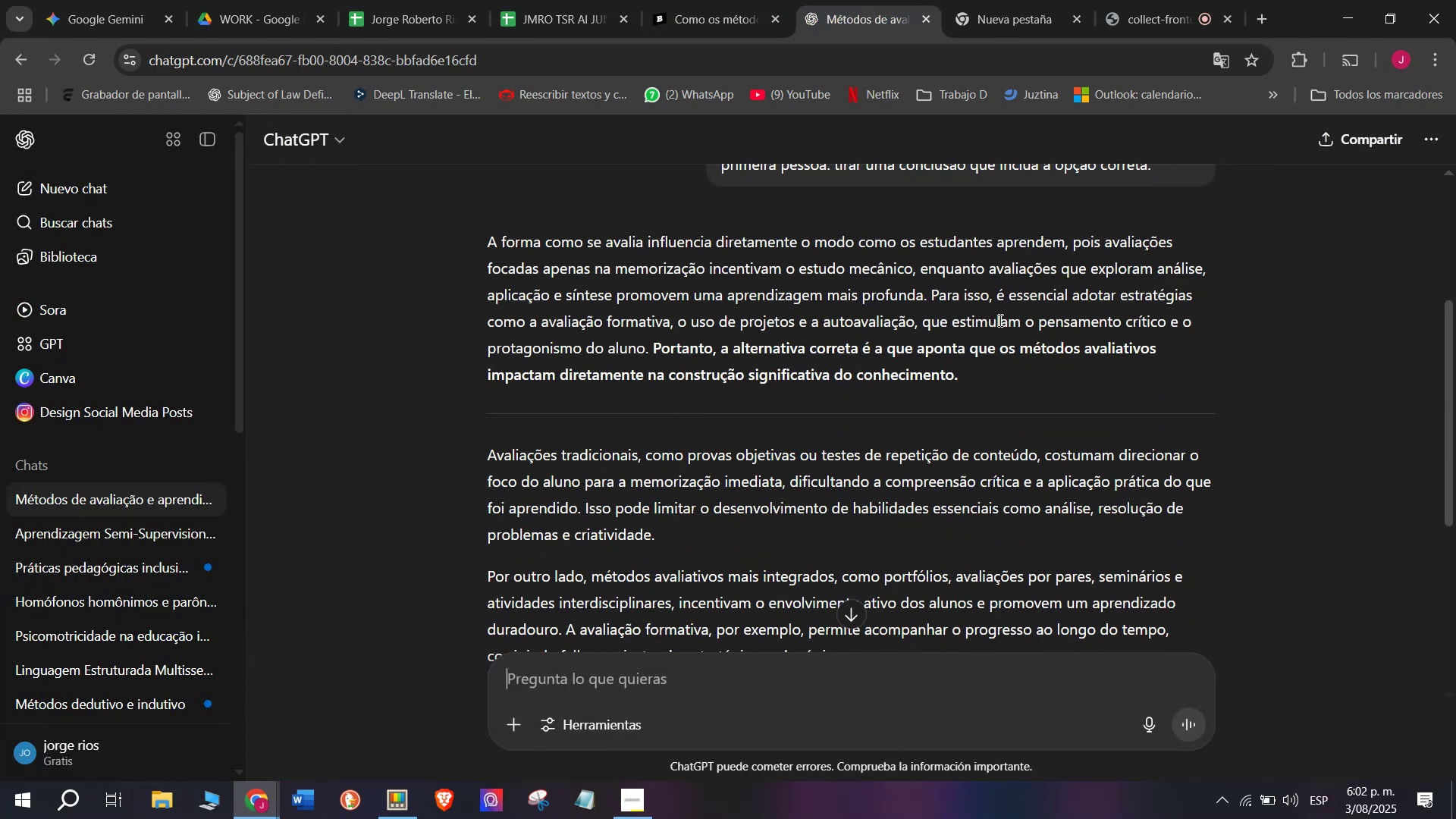 
left_click_drag(start_coordinate=[931, 293], to_coordinate=[475, 237])
 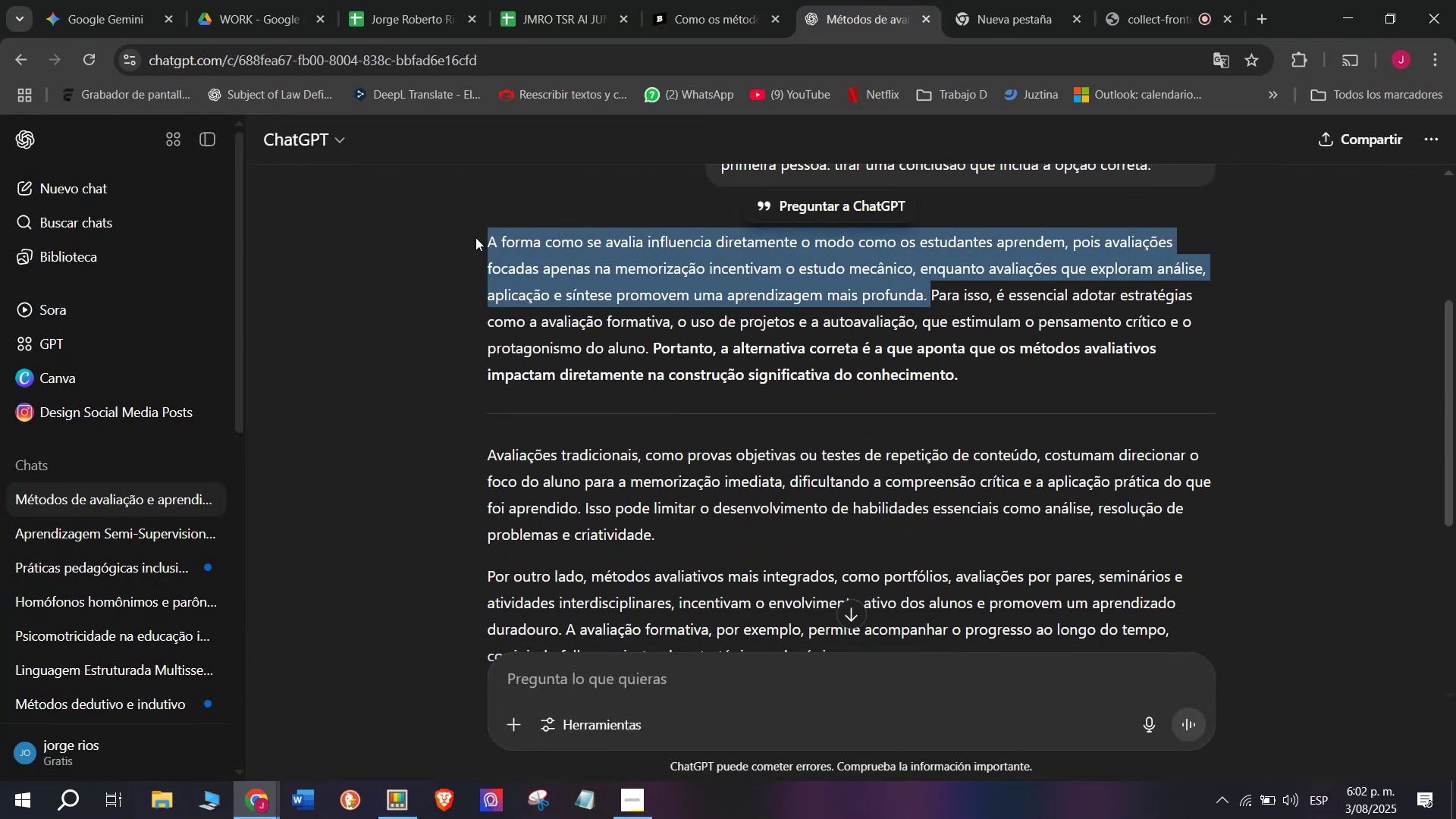 
key(Control+C)
 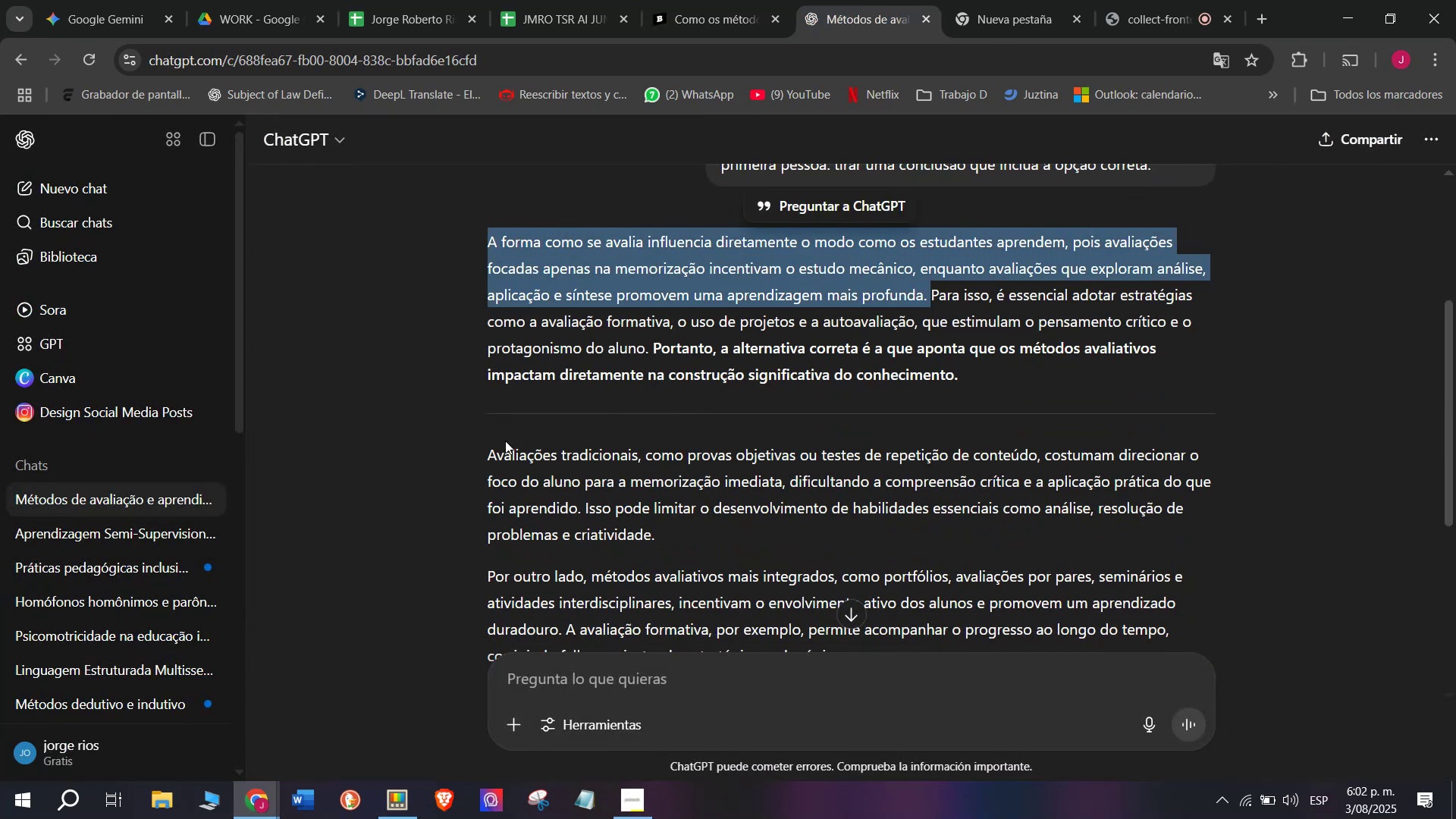 
left_click_drag(start_coordinate=[480, 446], to_coordinate=[893, 348])
 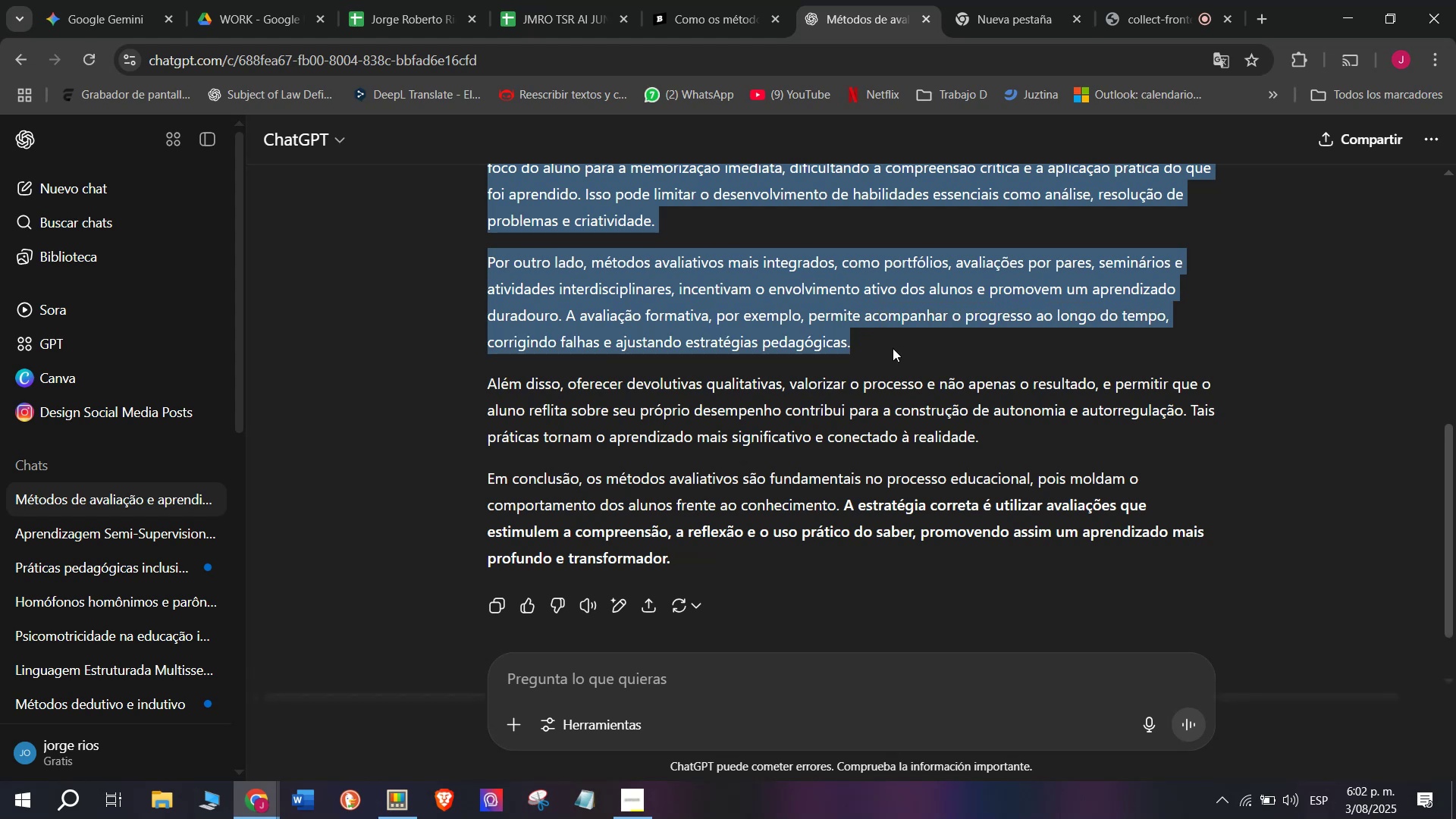 
key(Control+C)
 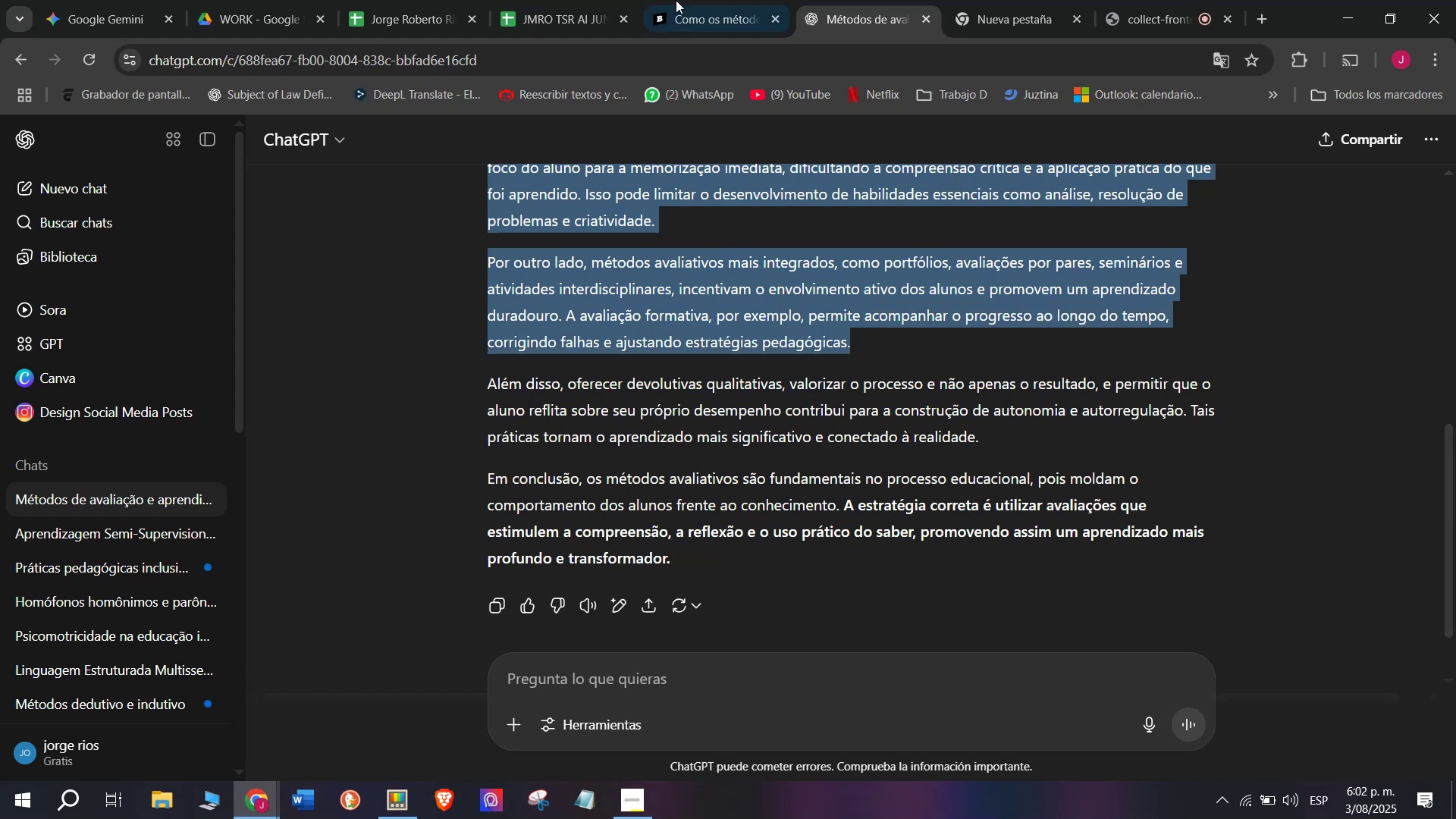 
left_click([672, 0])
 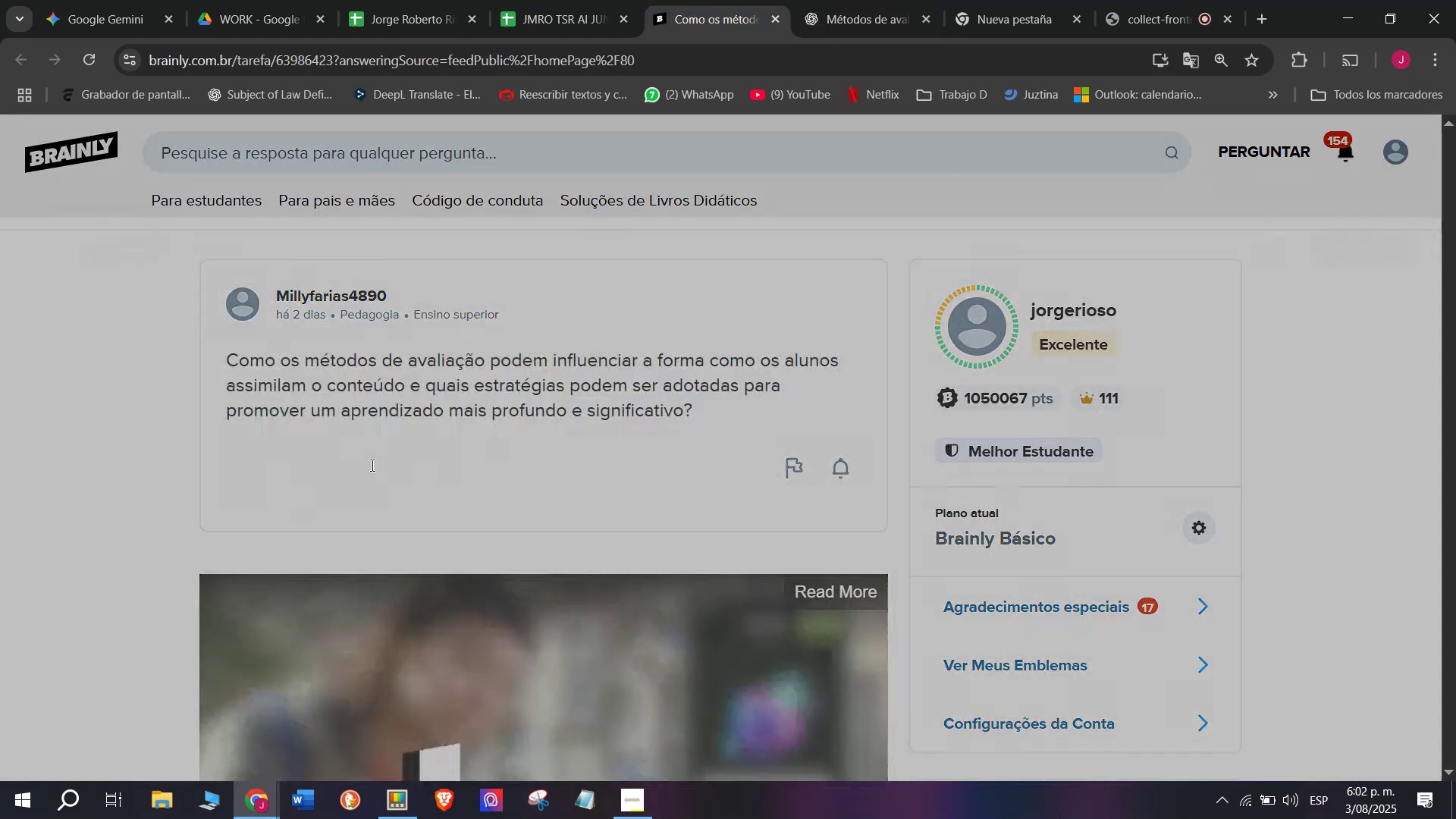 
left_click_drag(start_coordinate=[738, 409], to_coordinate=[484, 189])
 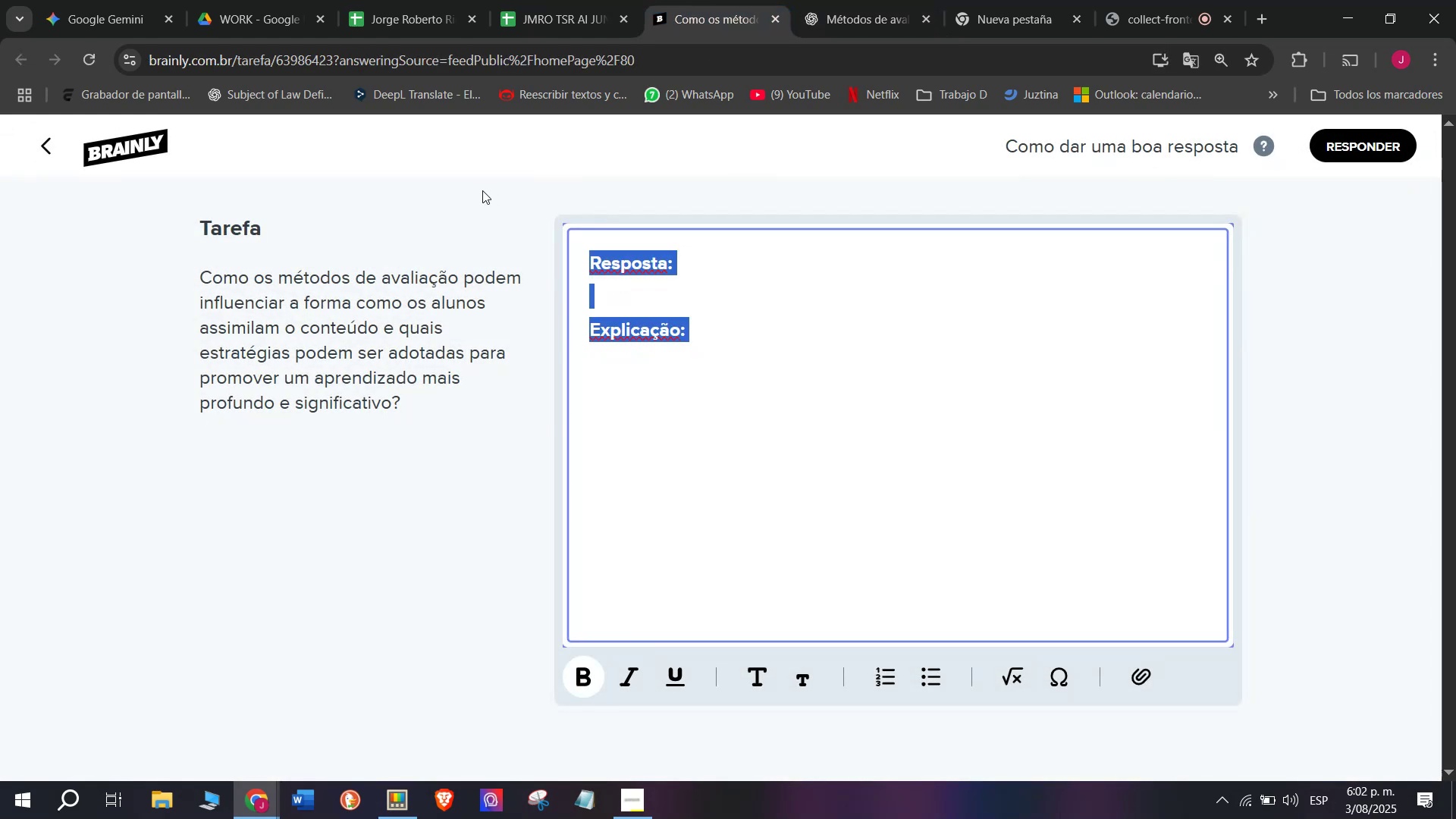 
key(Meta+MetaLeft)
 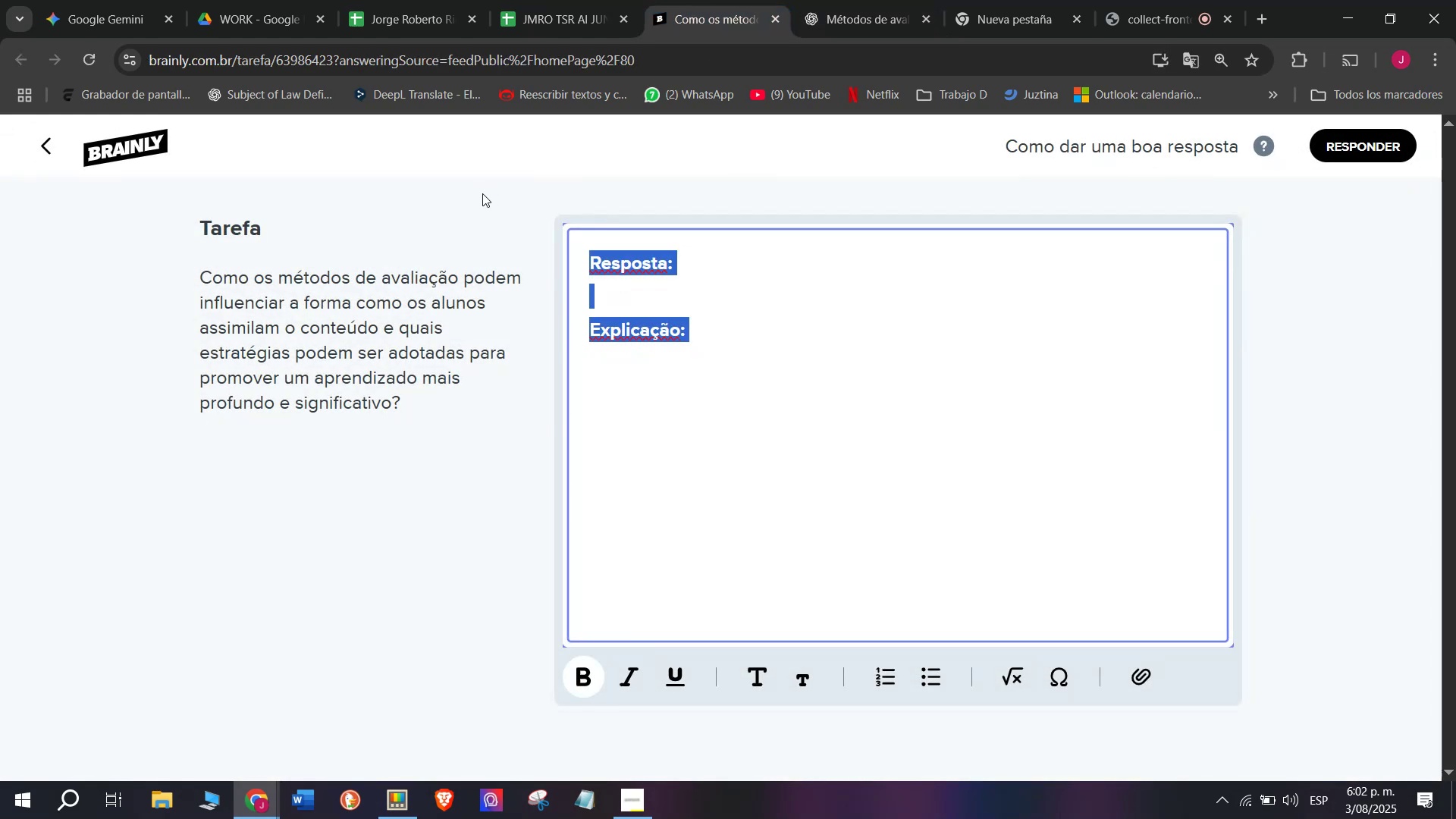 
key(Meta+V)
 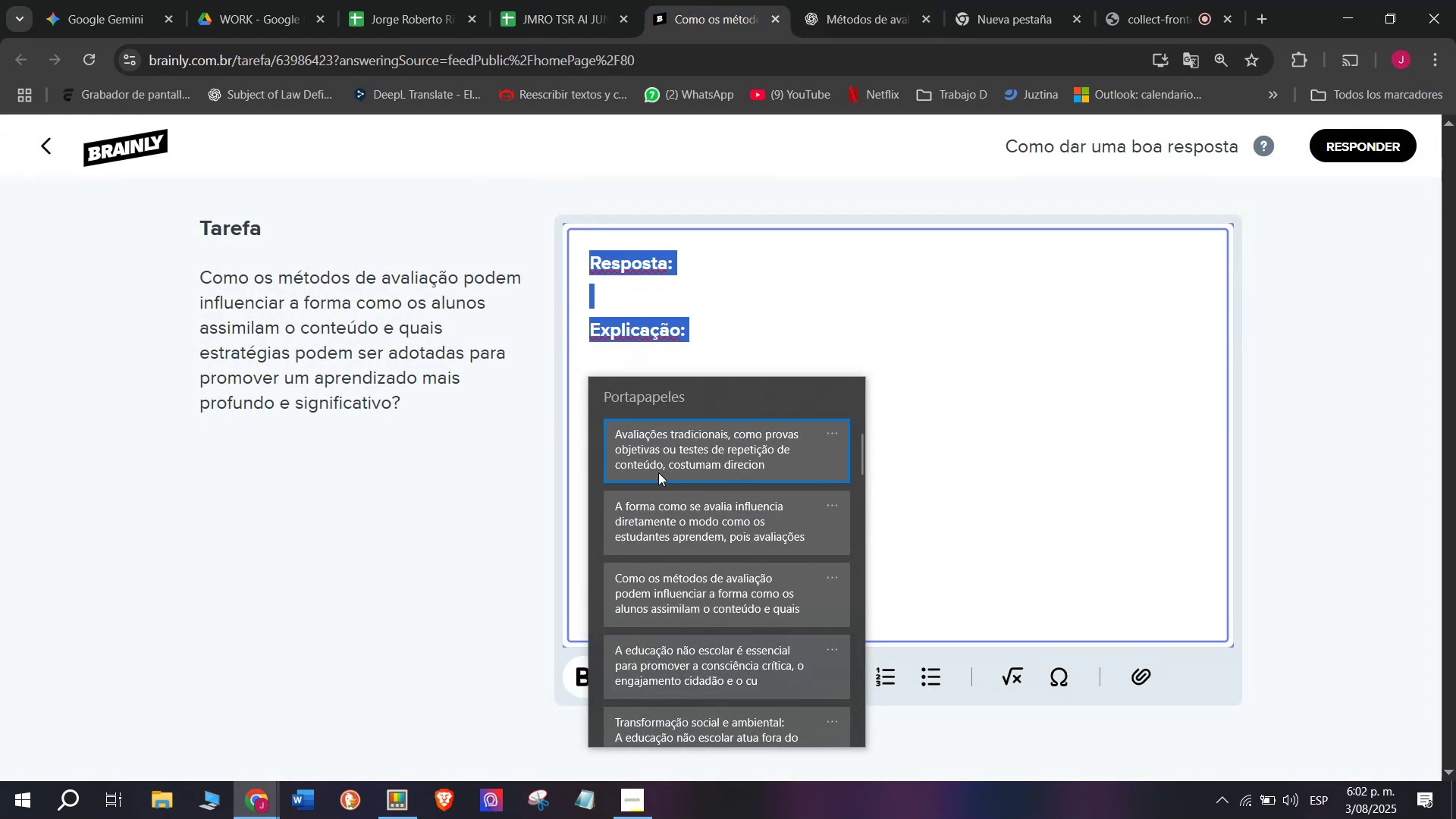 
left_click([673, 532])
 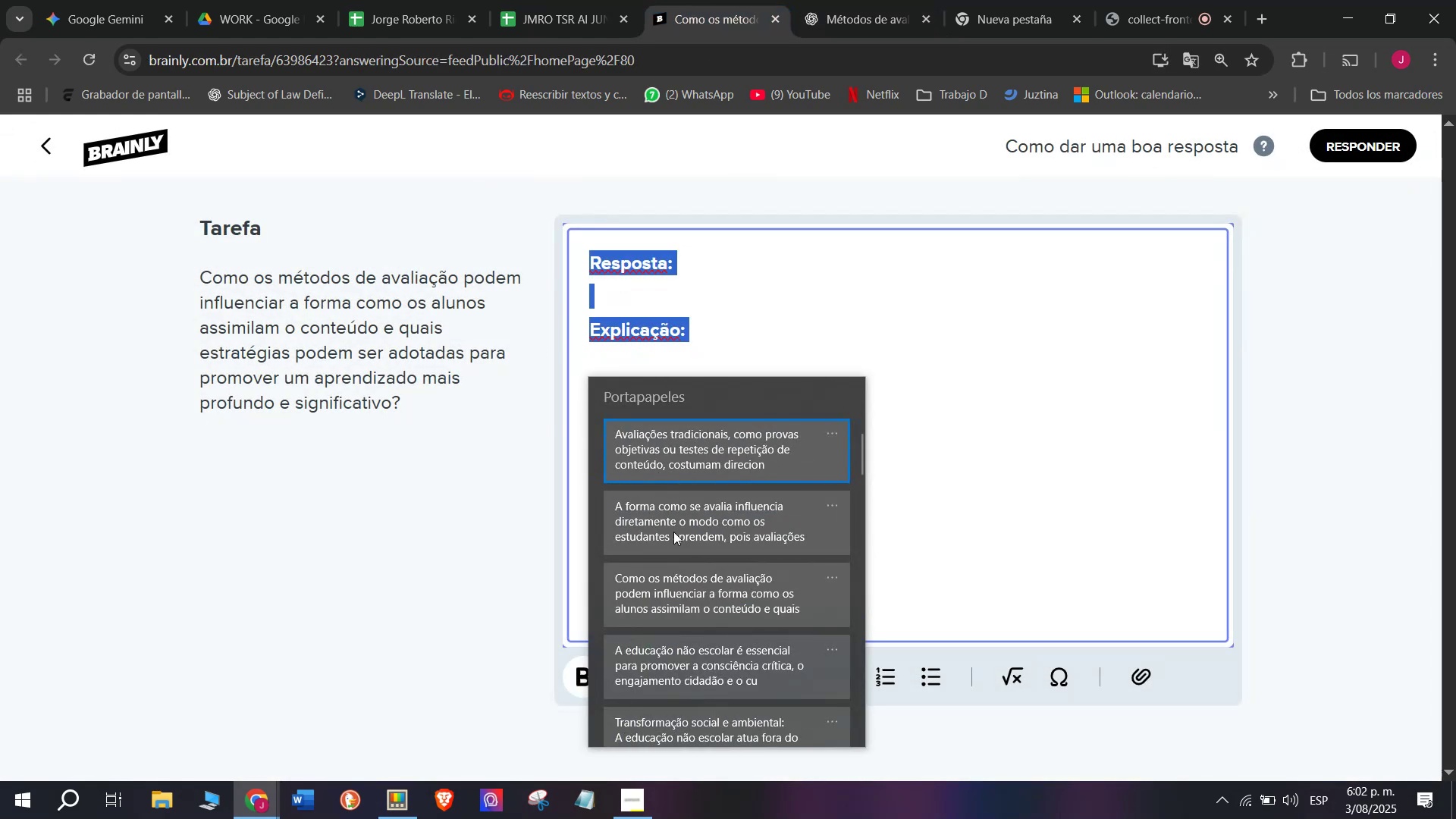 
key(Control+ControlLeft)
 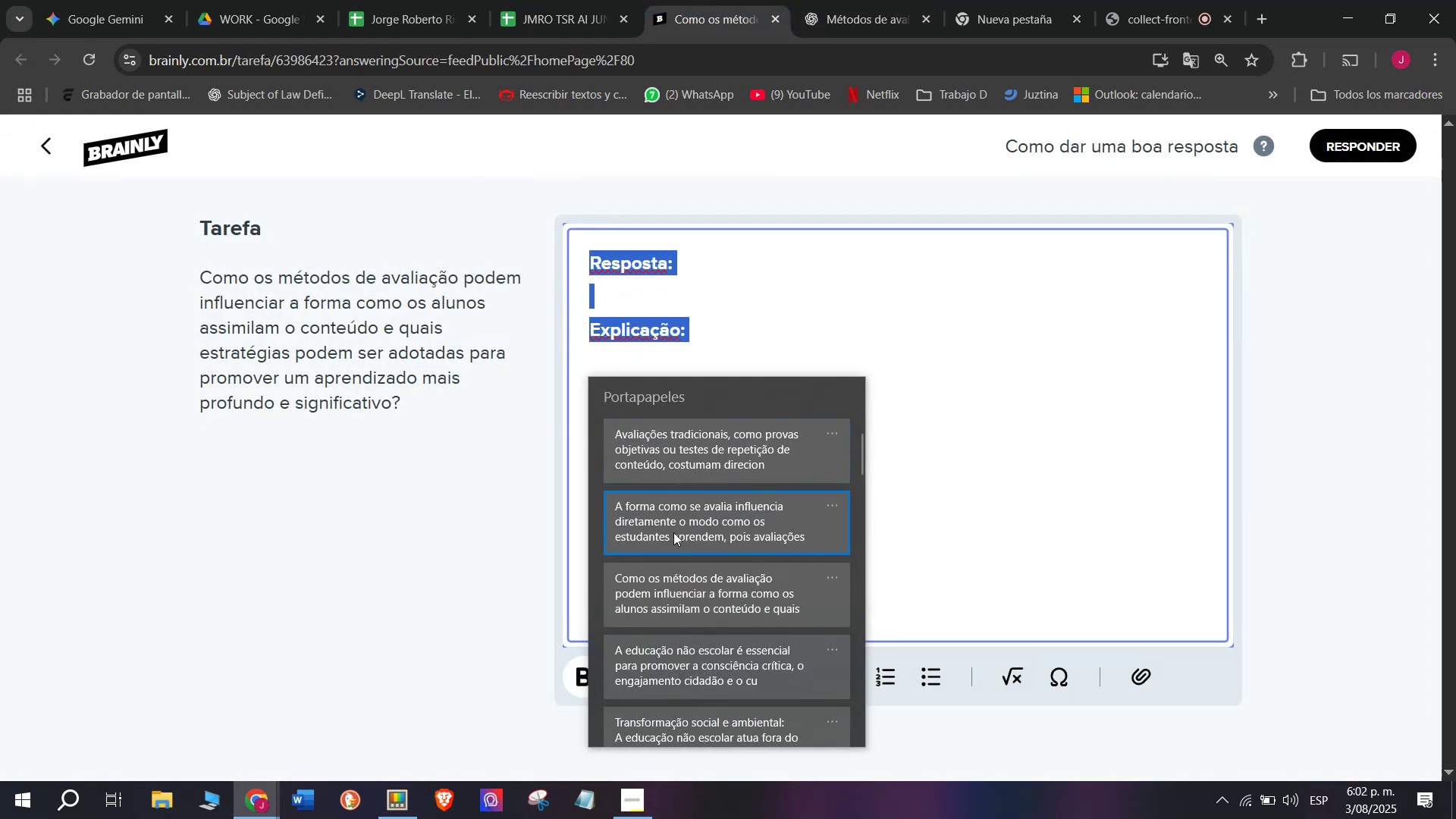 
key(Control+V)
 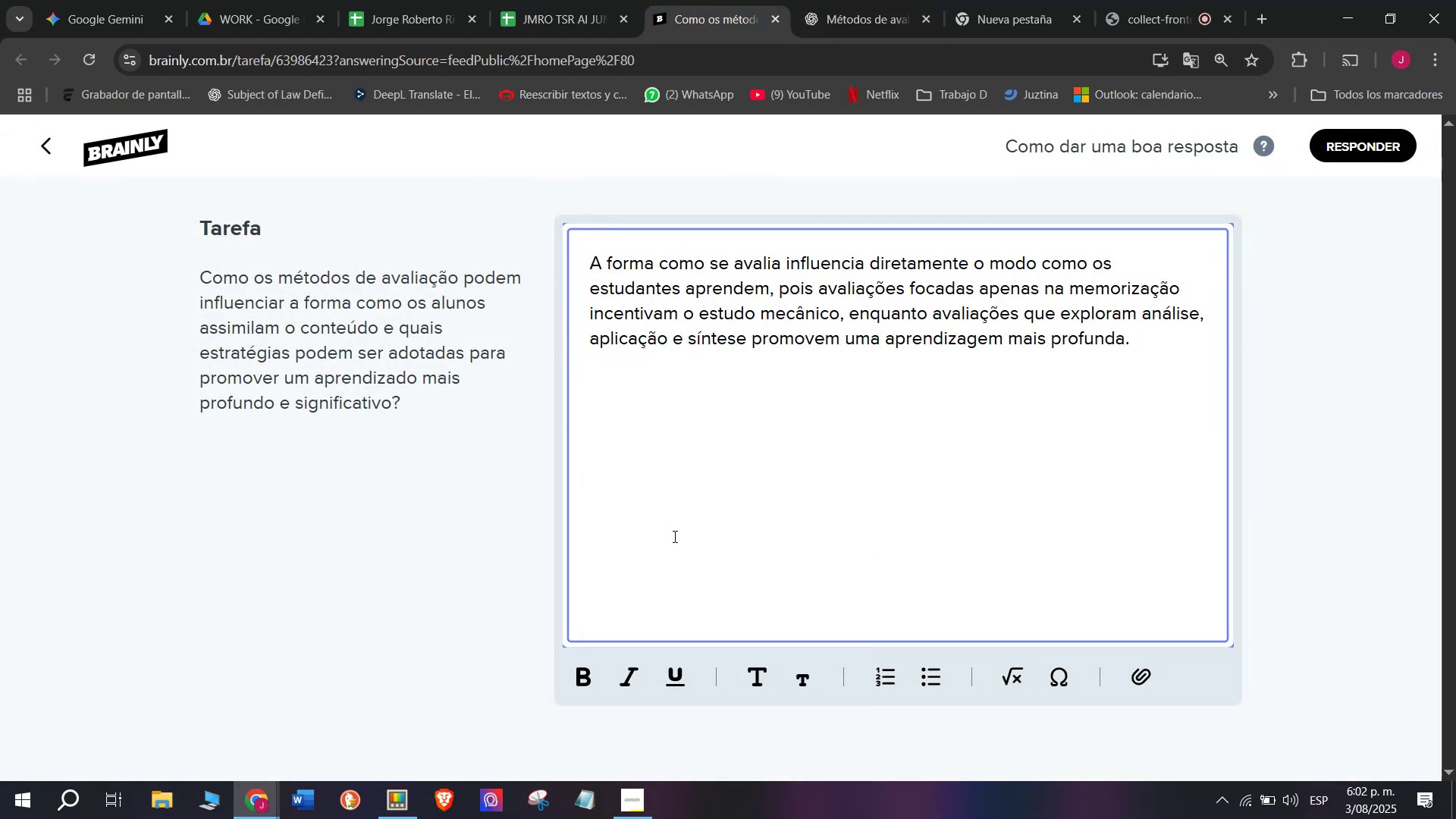 
key(Enter)
 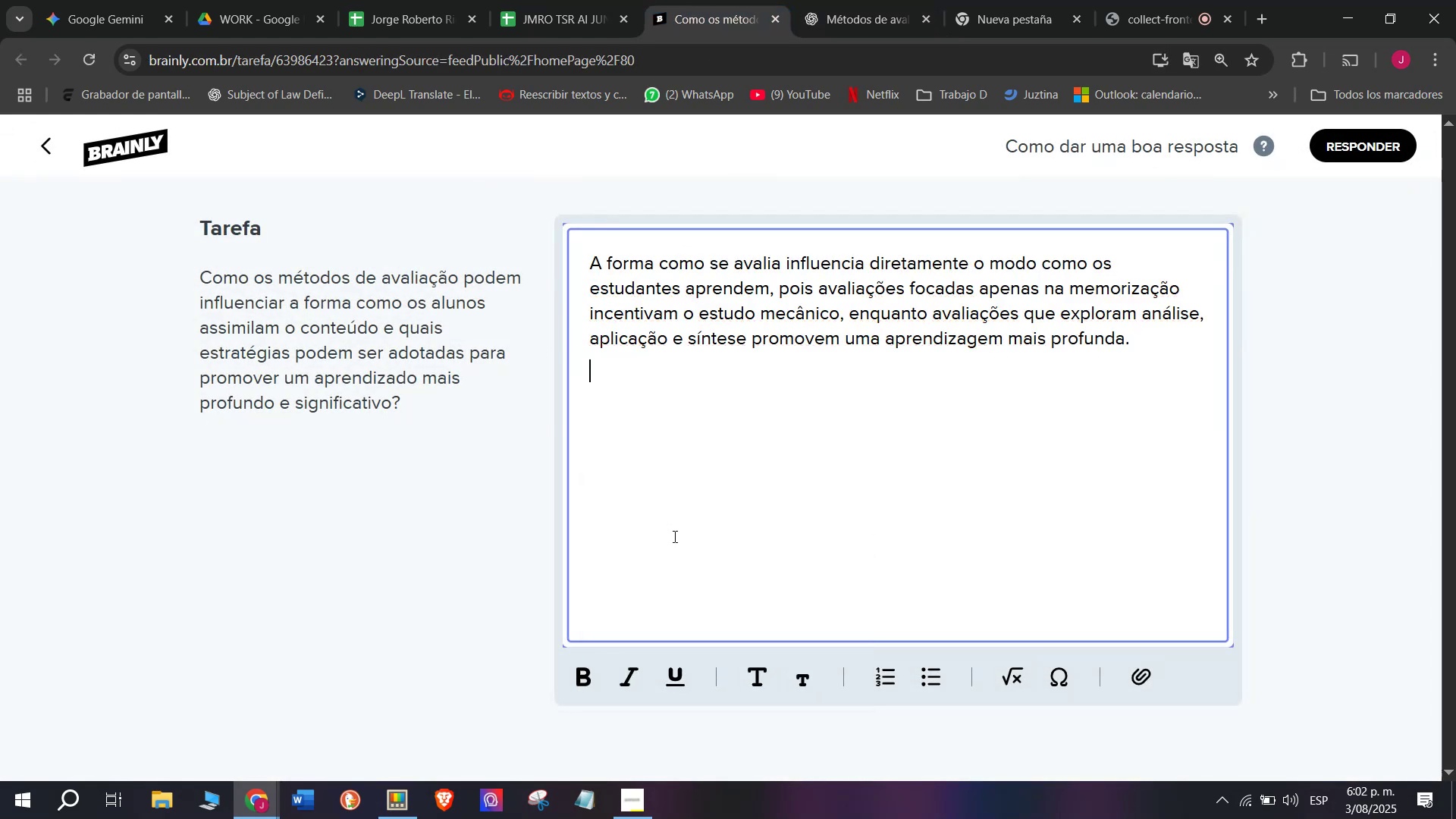 
key(Enter)
 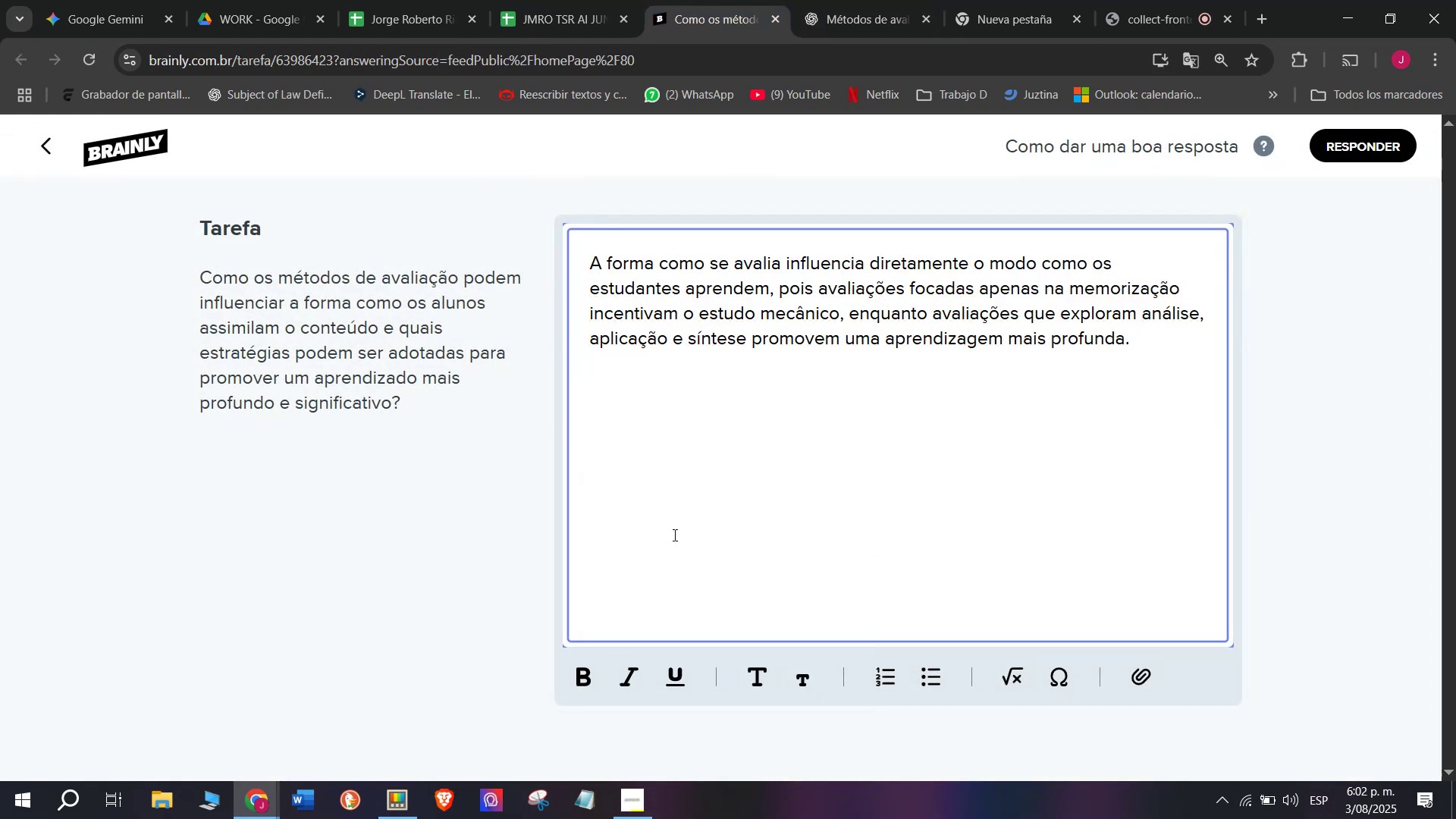 
key(Meta+MetaLeft)
 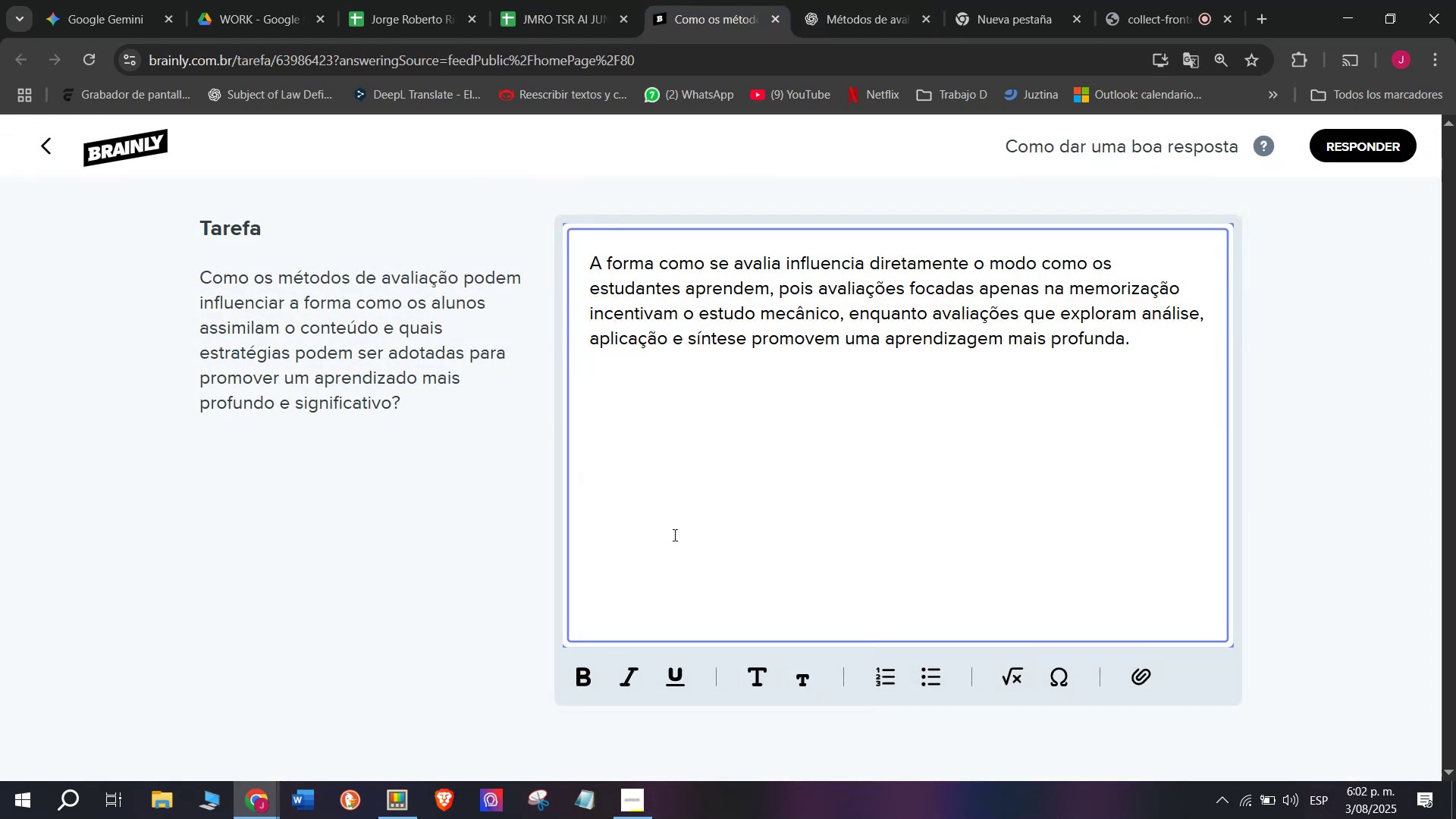 
key(Meta+V)
 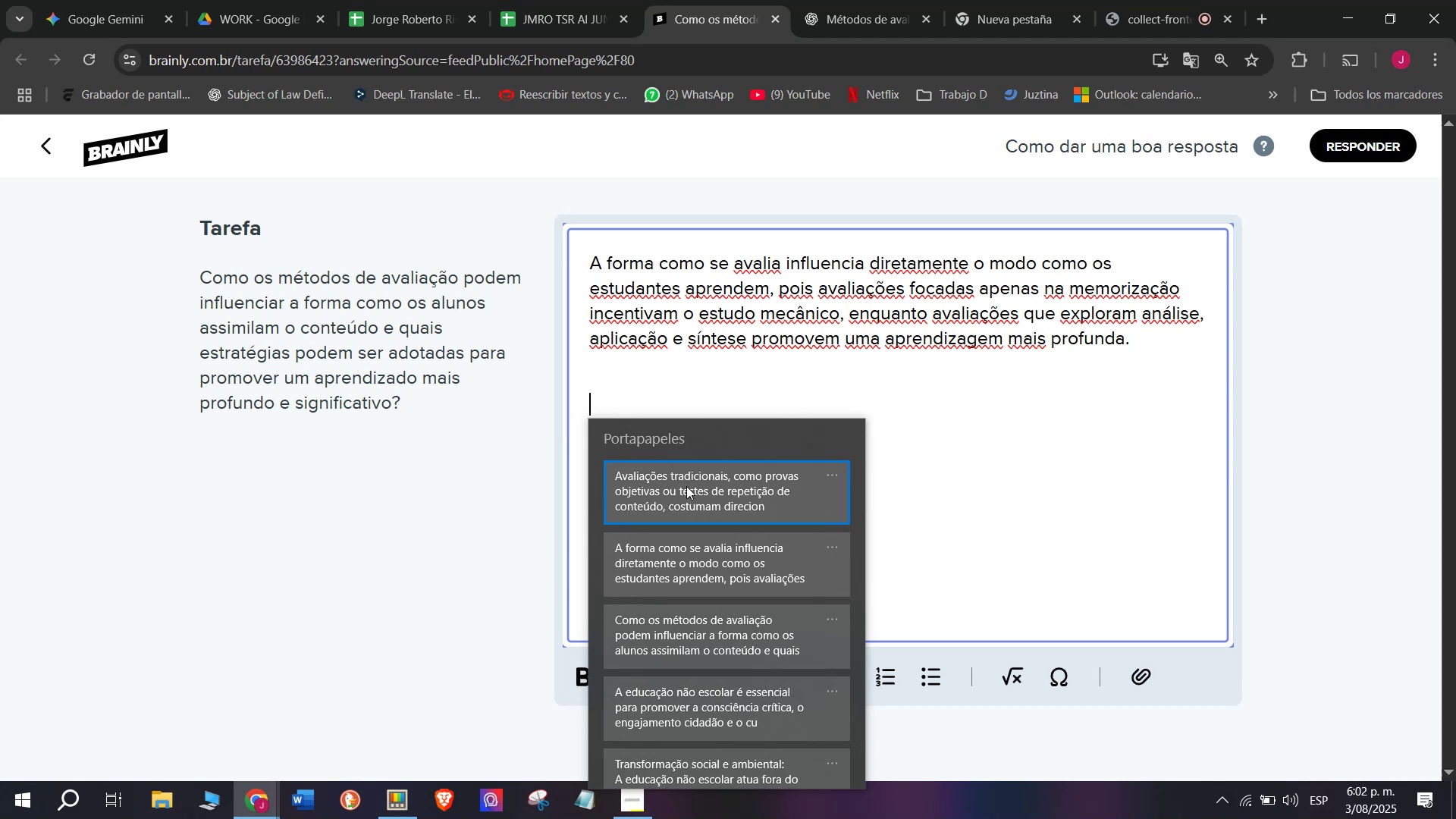 
wait(7.54)
 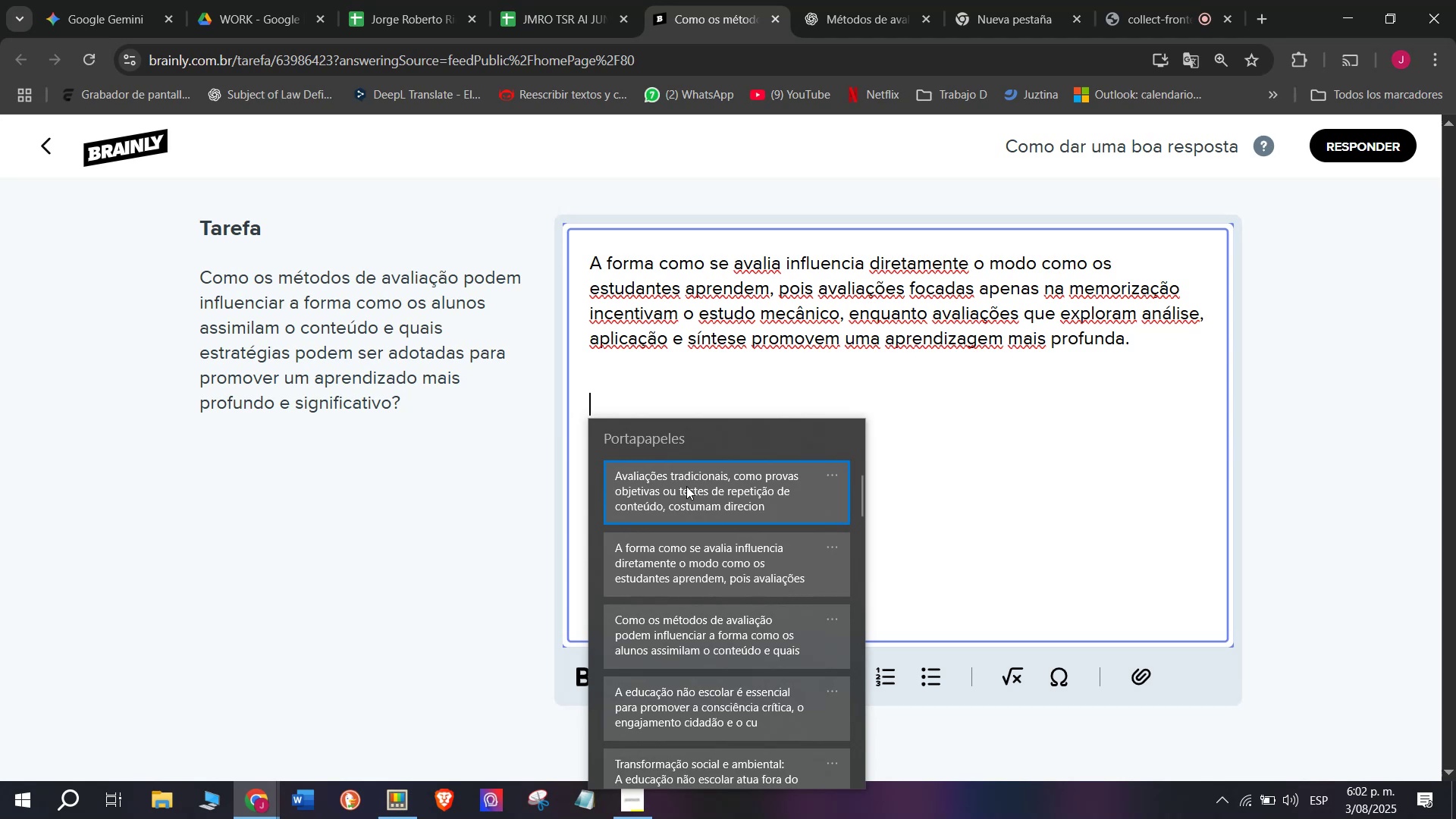 
left_click([686, 486])
 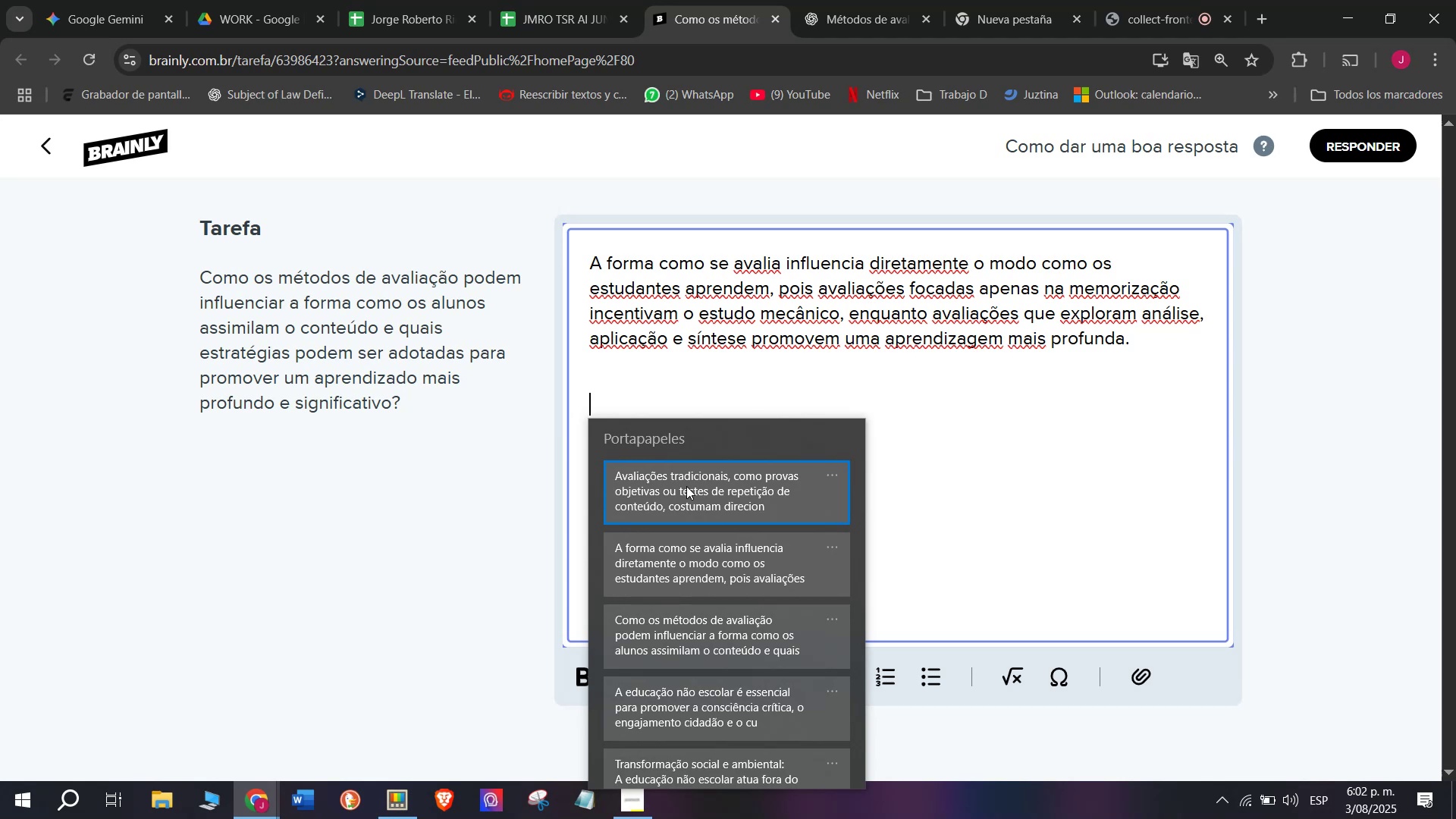 
key(Control+ControlLeft)
 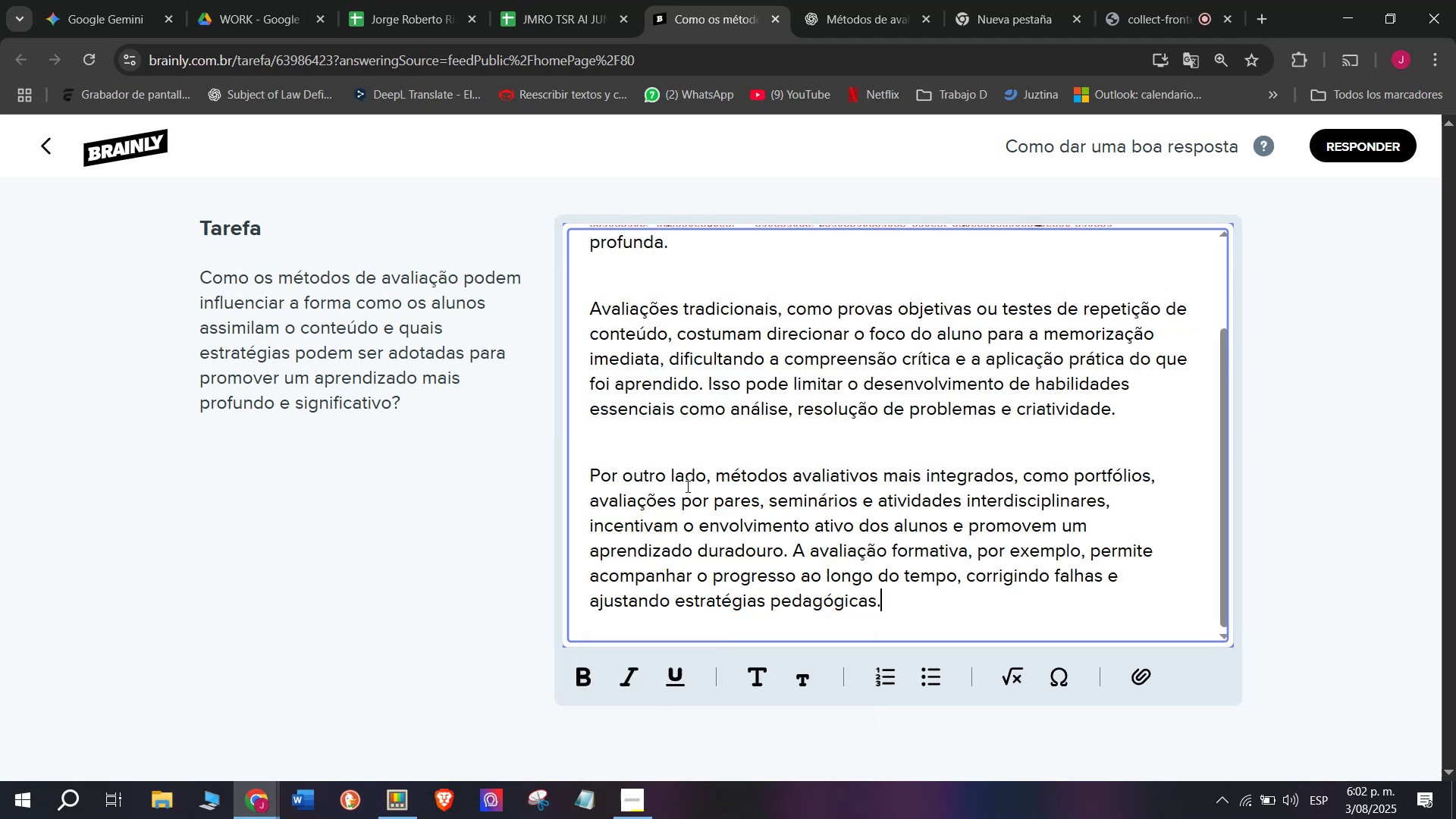 
key(Control+V)
 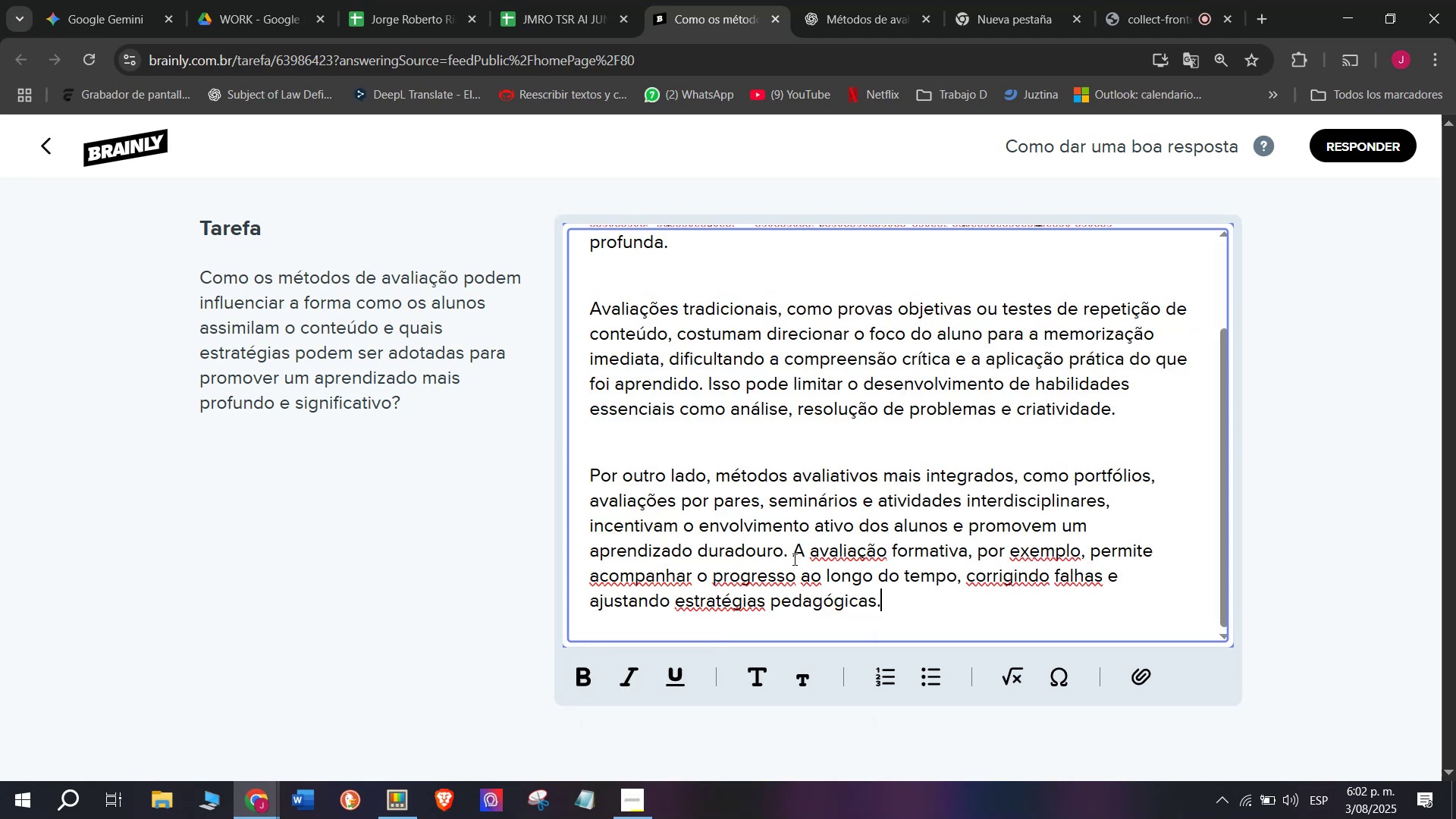 
left_click_drag(start_coordinate=[796, 550], to_coordinate=[1049, 627])
 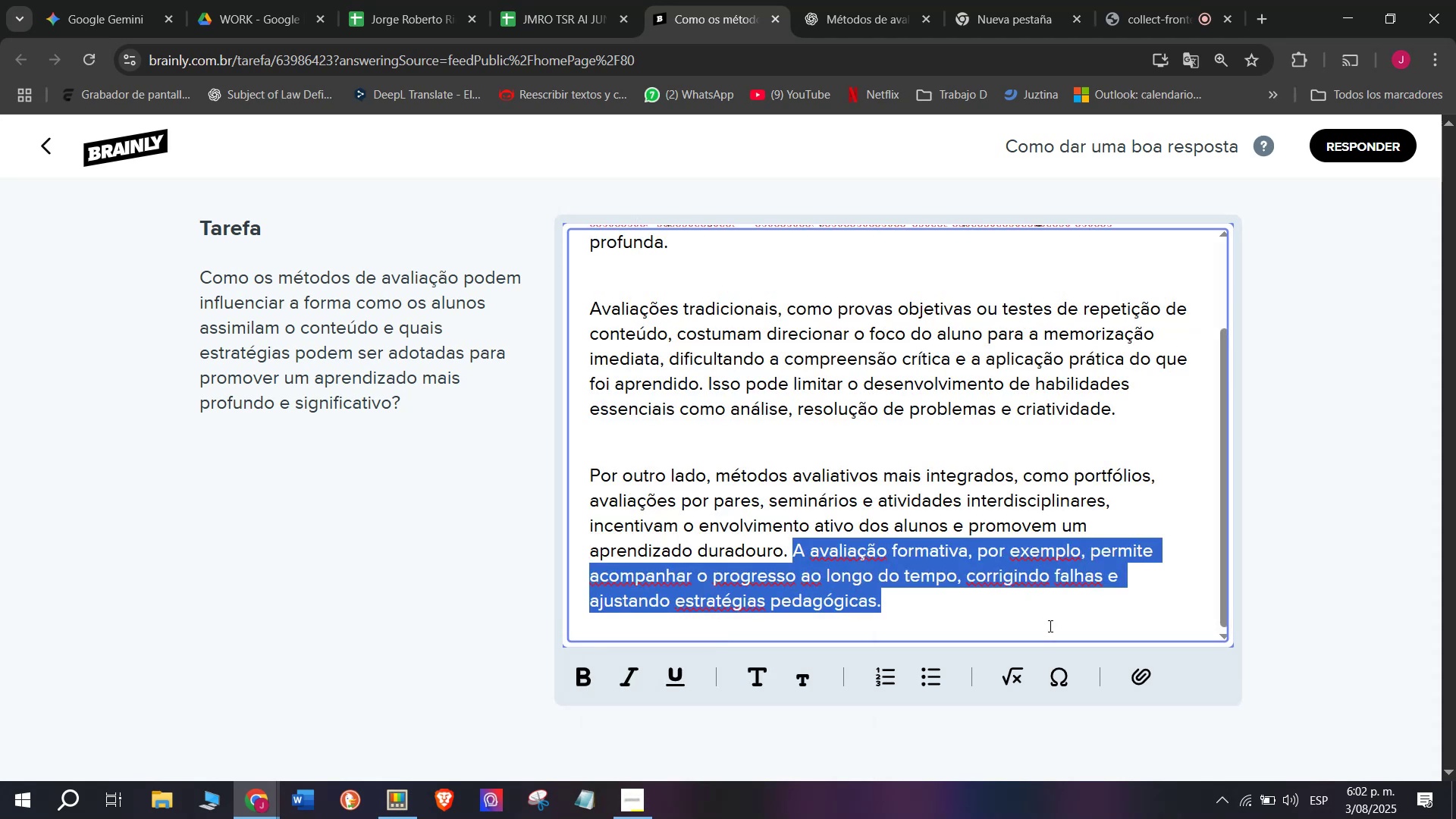 
key(Backspace)
 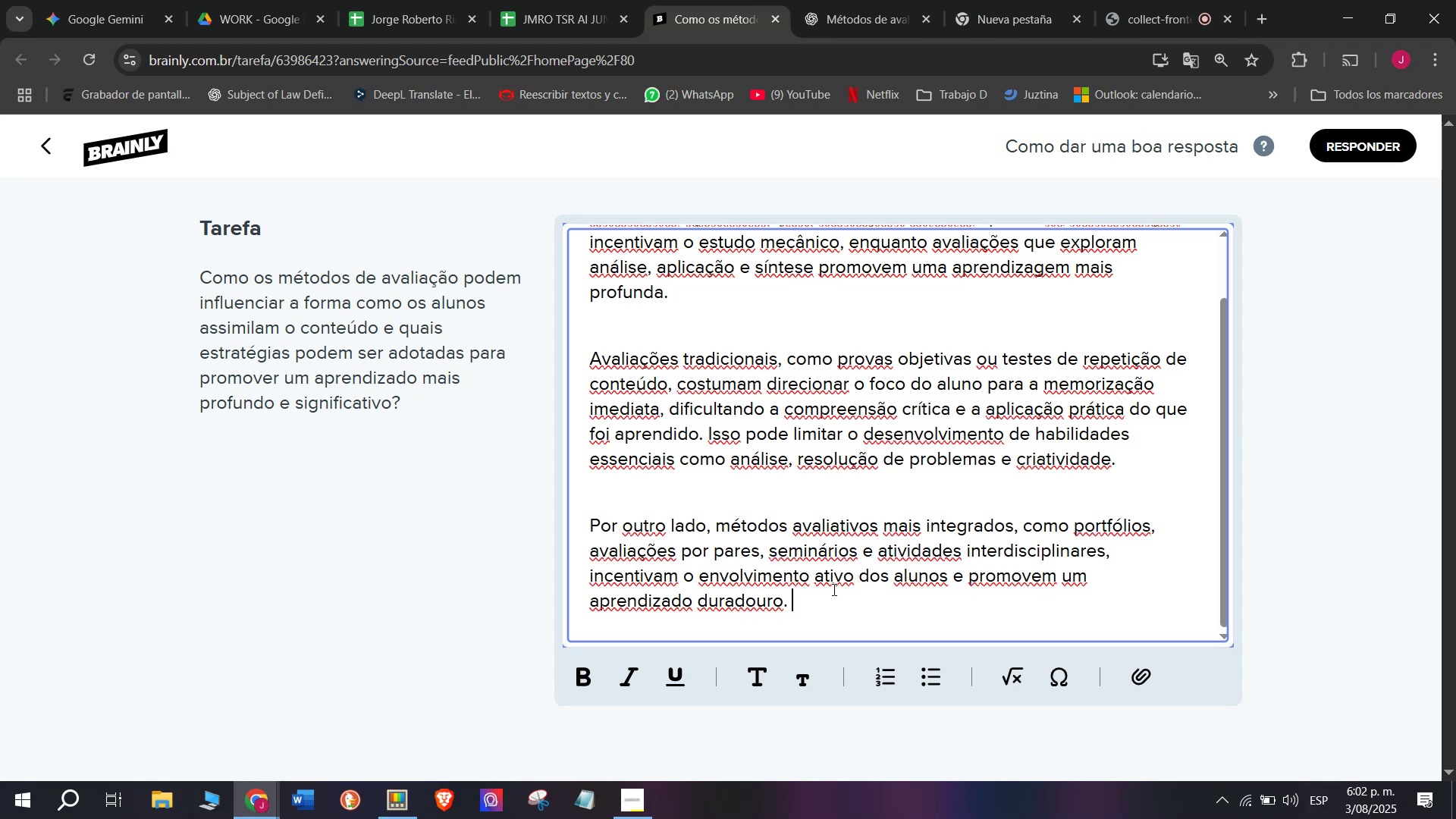 
left_click_drag(start_coordinate=[708, 435], to_coordinate=[1244, 507])
 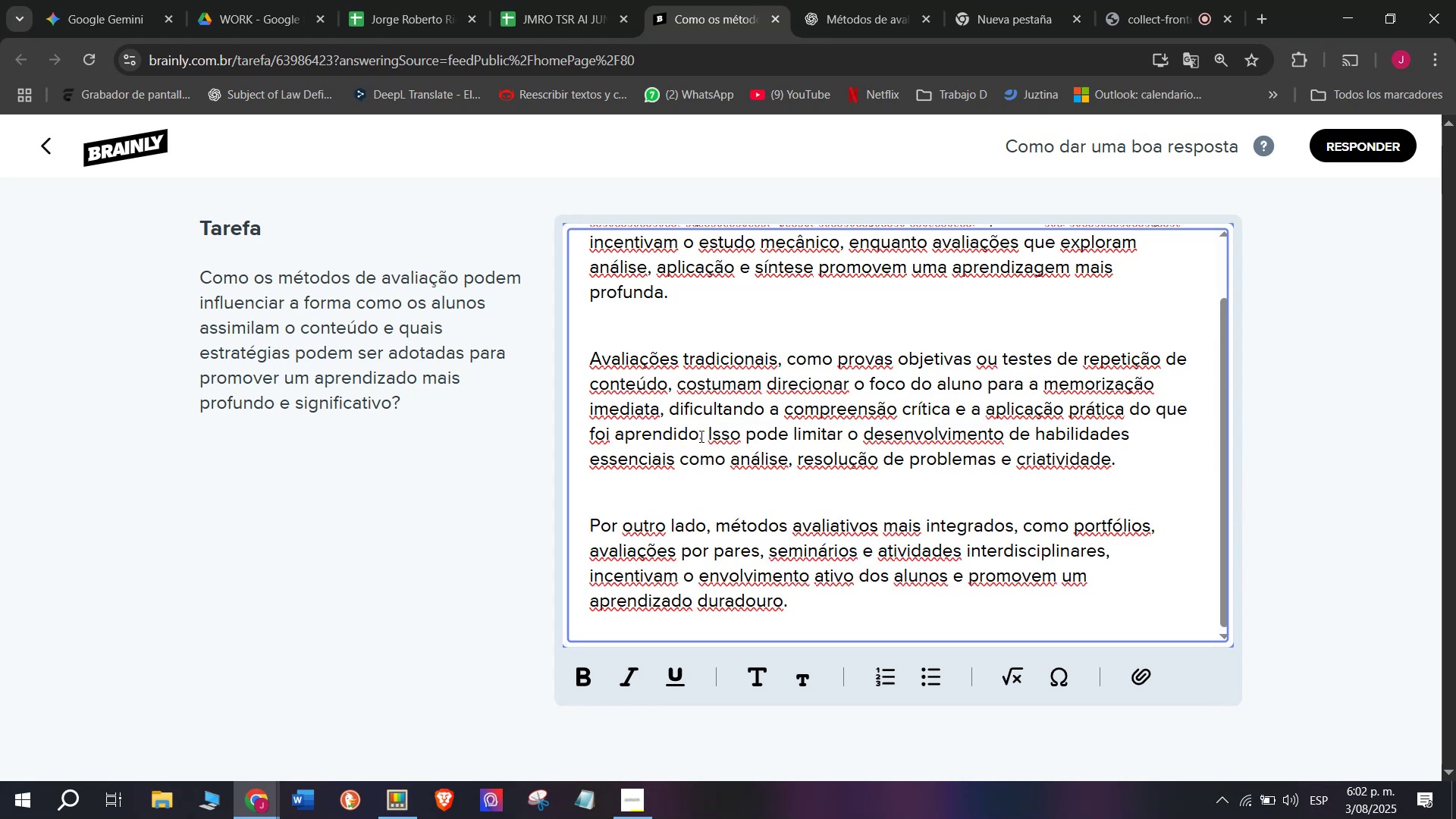 
left_click_drag(start_coordinate=[711, 430], to_coordinate=[1181, 494])
 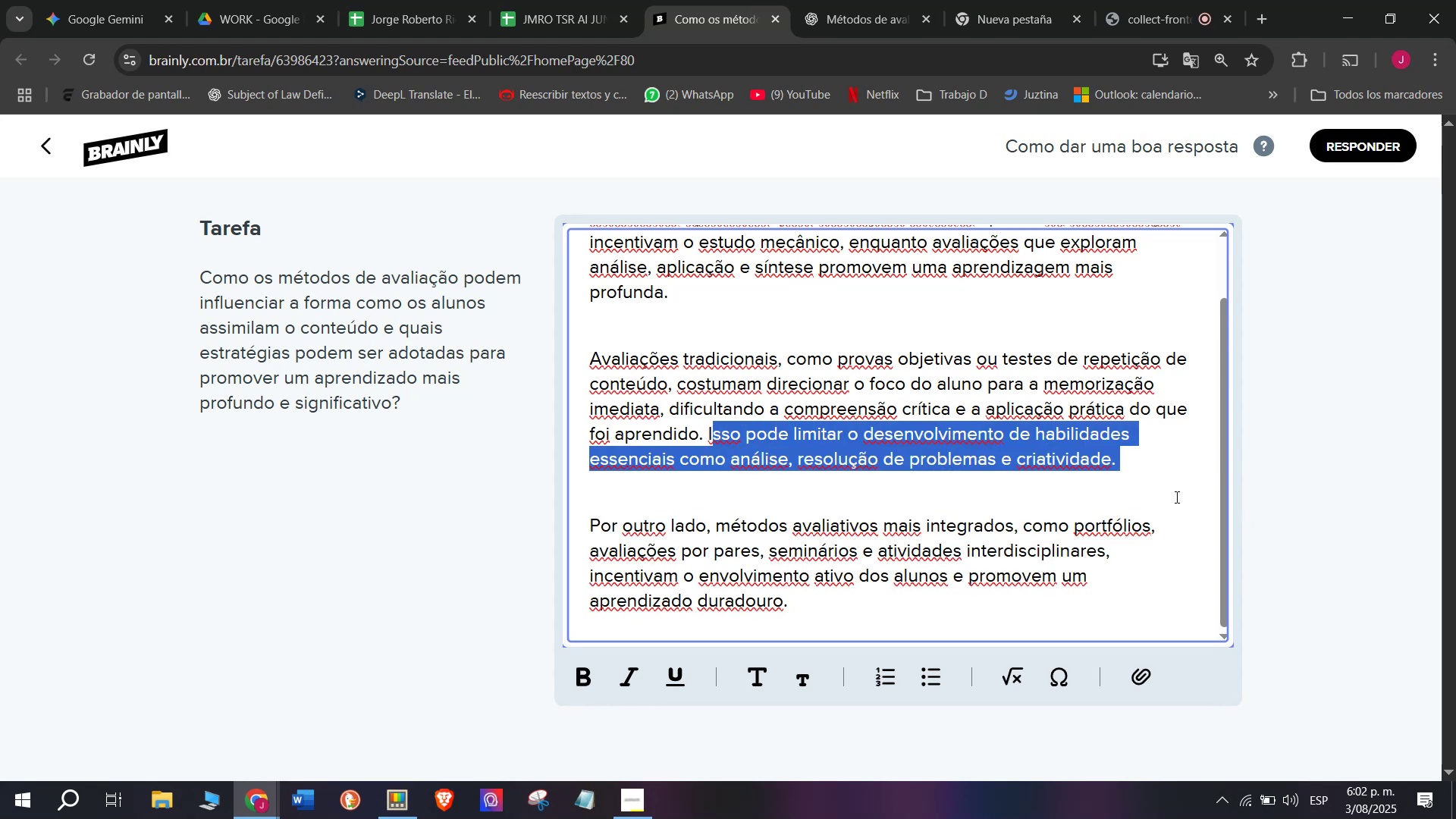 
key(Backspace)
 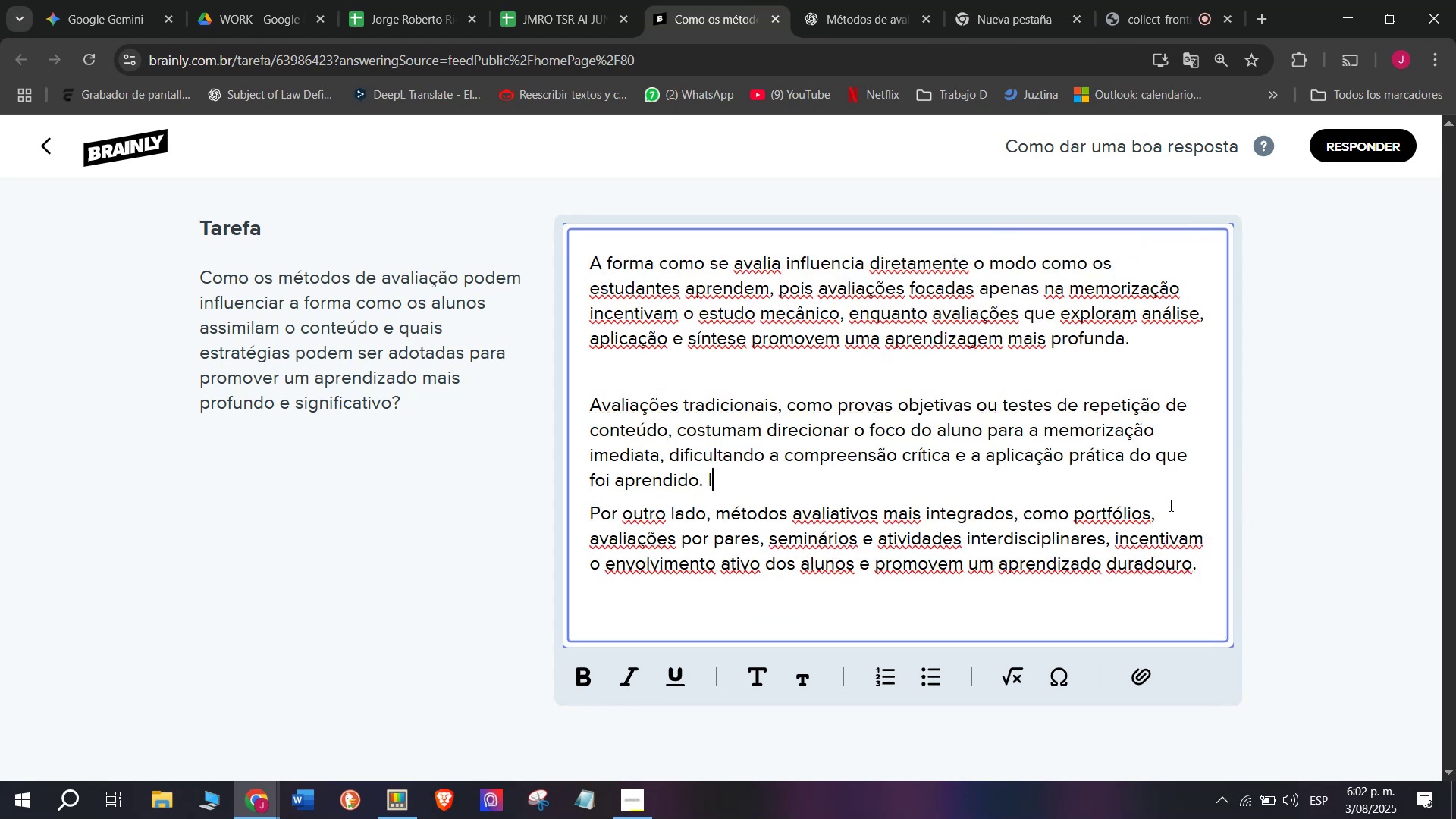 
key(Backspace)
 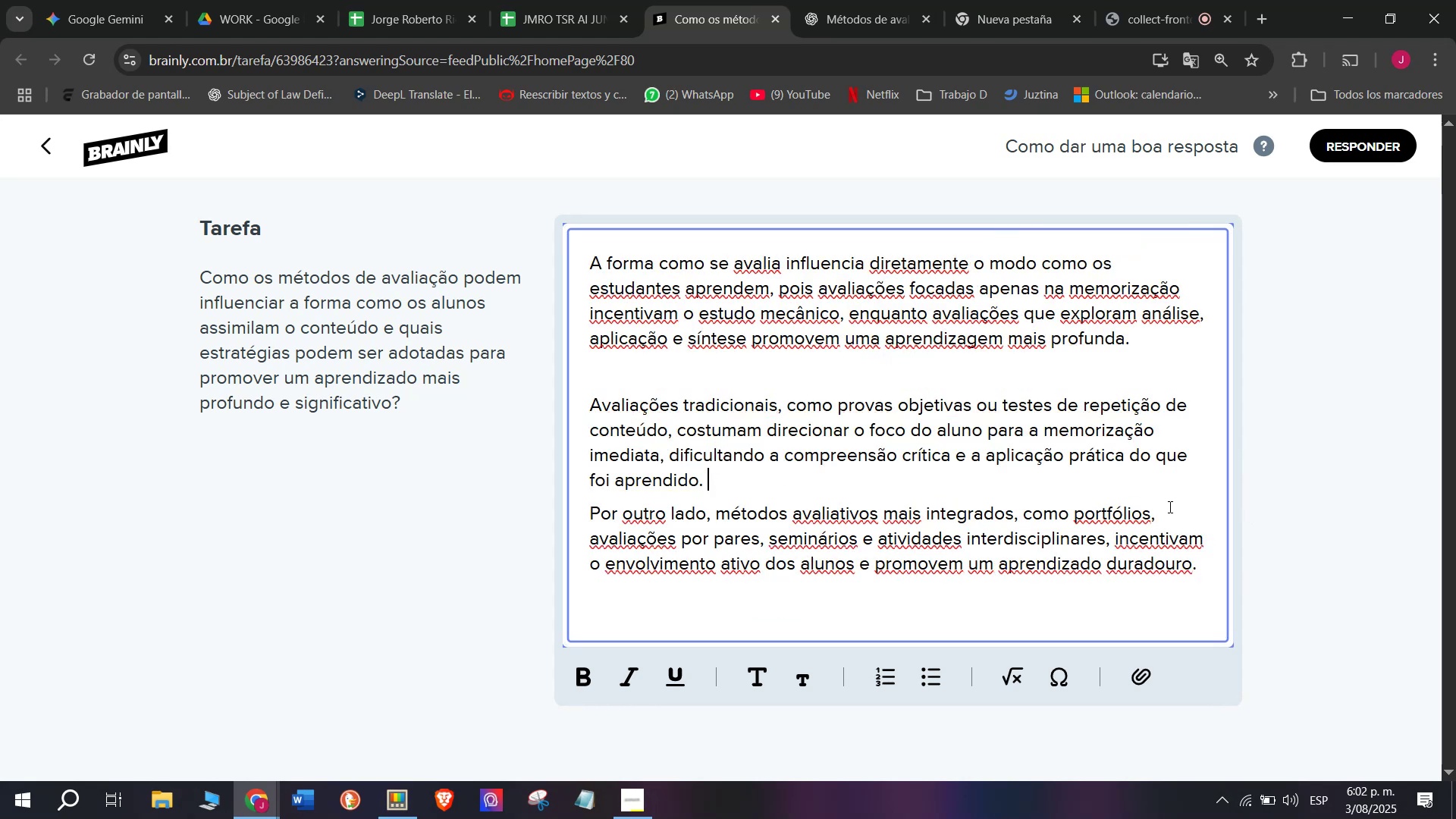 
key(Enter)
 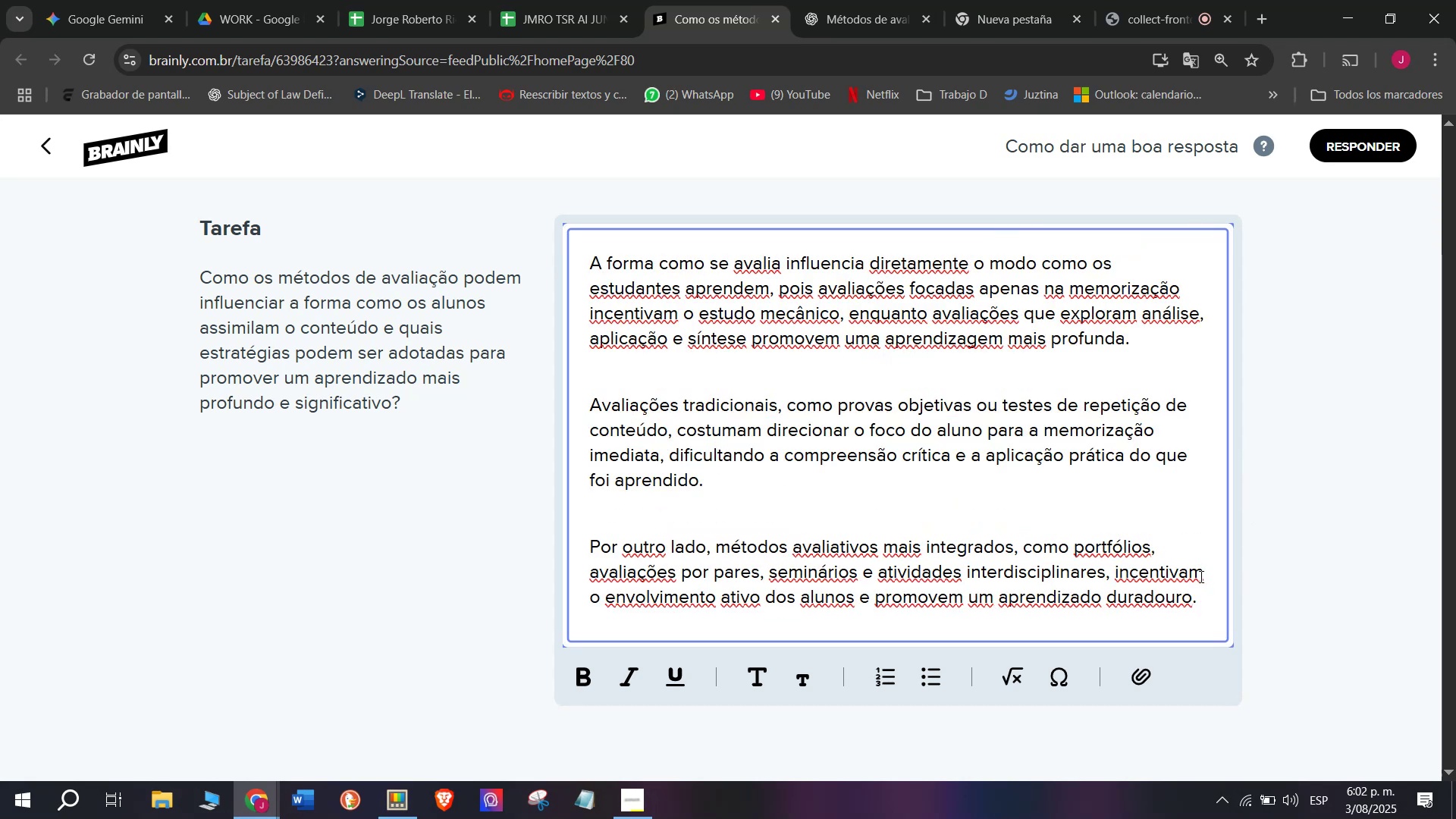 
left_click_drag(start_coordinate=[1200, 599], to_coordinate=[460, 224])
 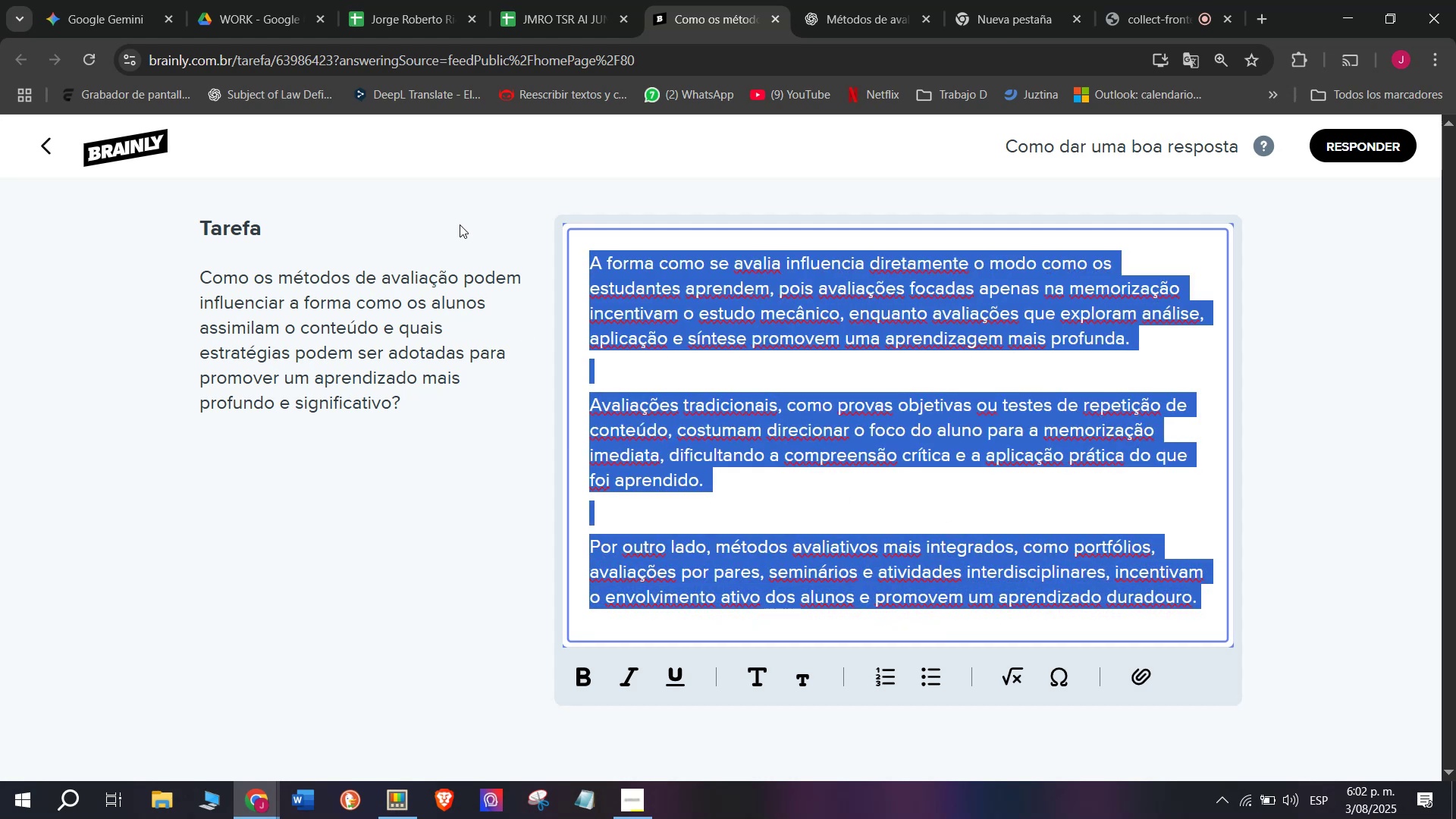 
key(Control+C)
 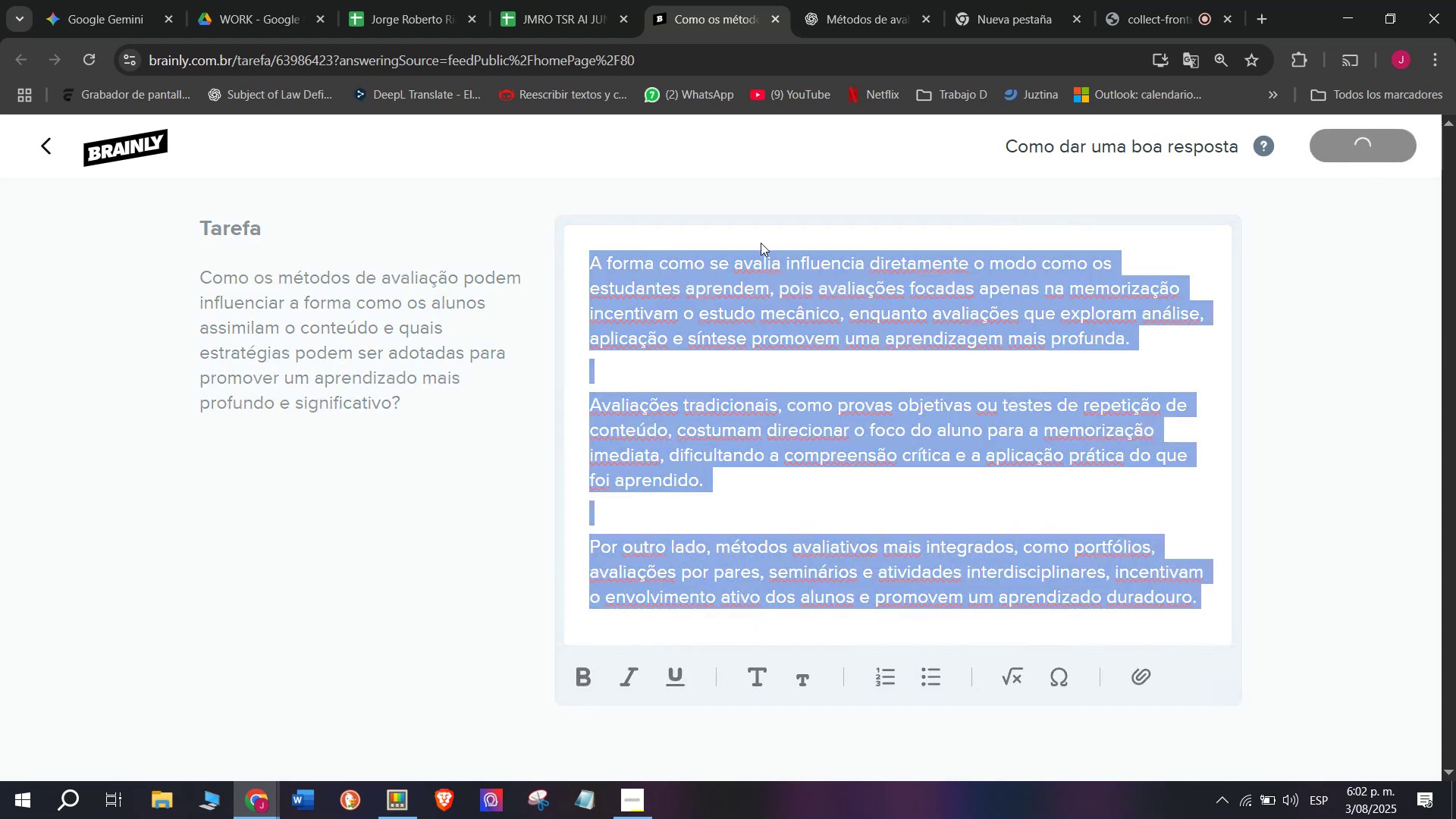 
left_click([526, 0])
 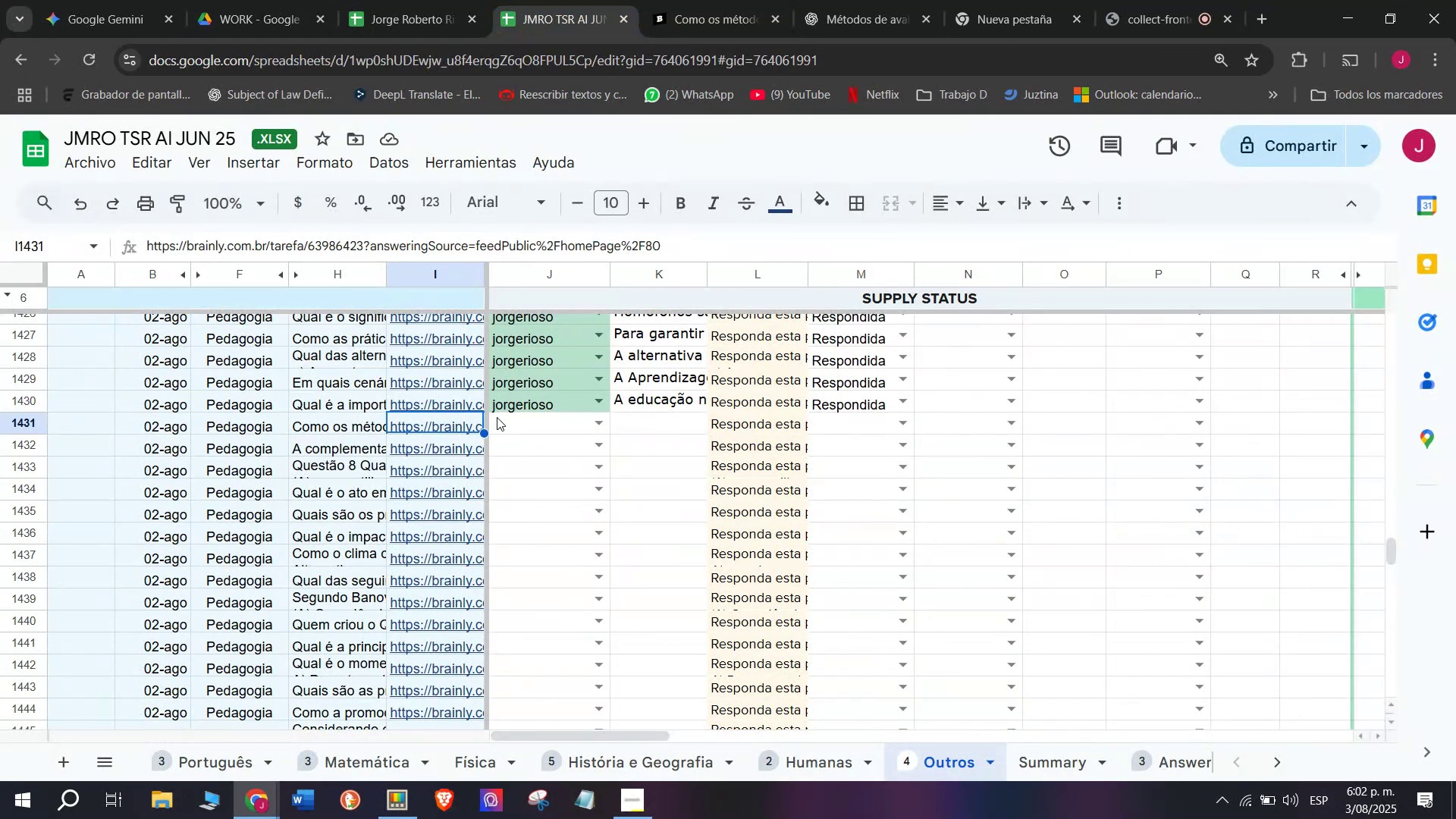 
left_click([507, 429])
 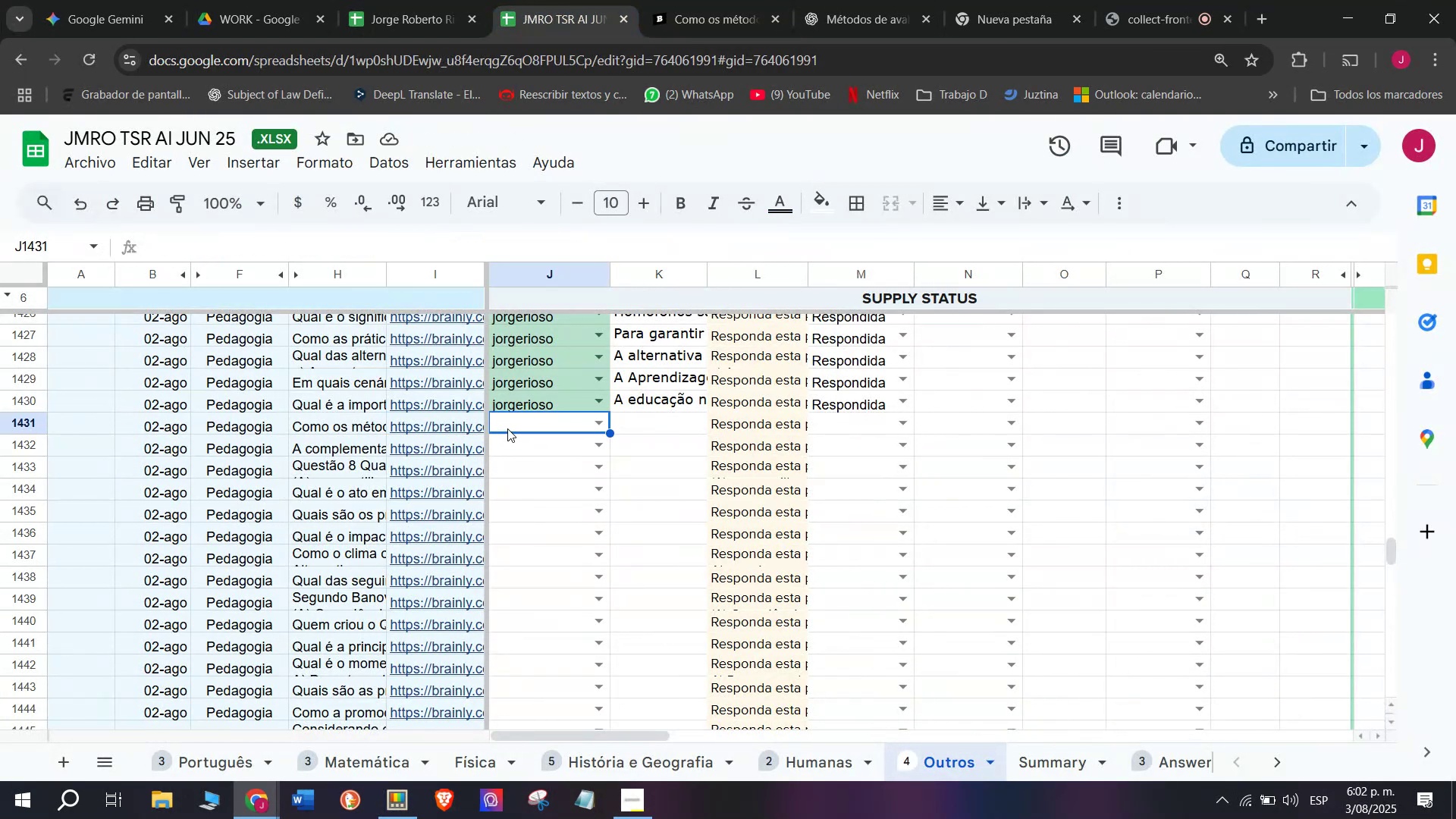 
key(J)
 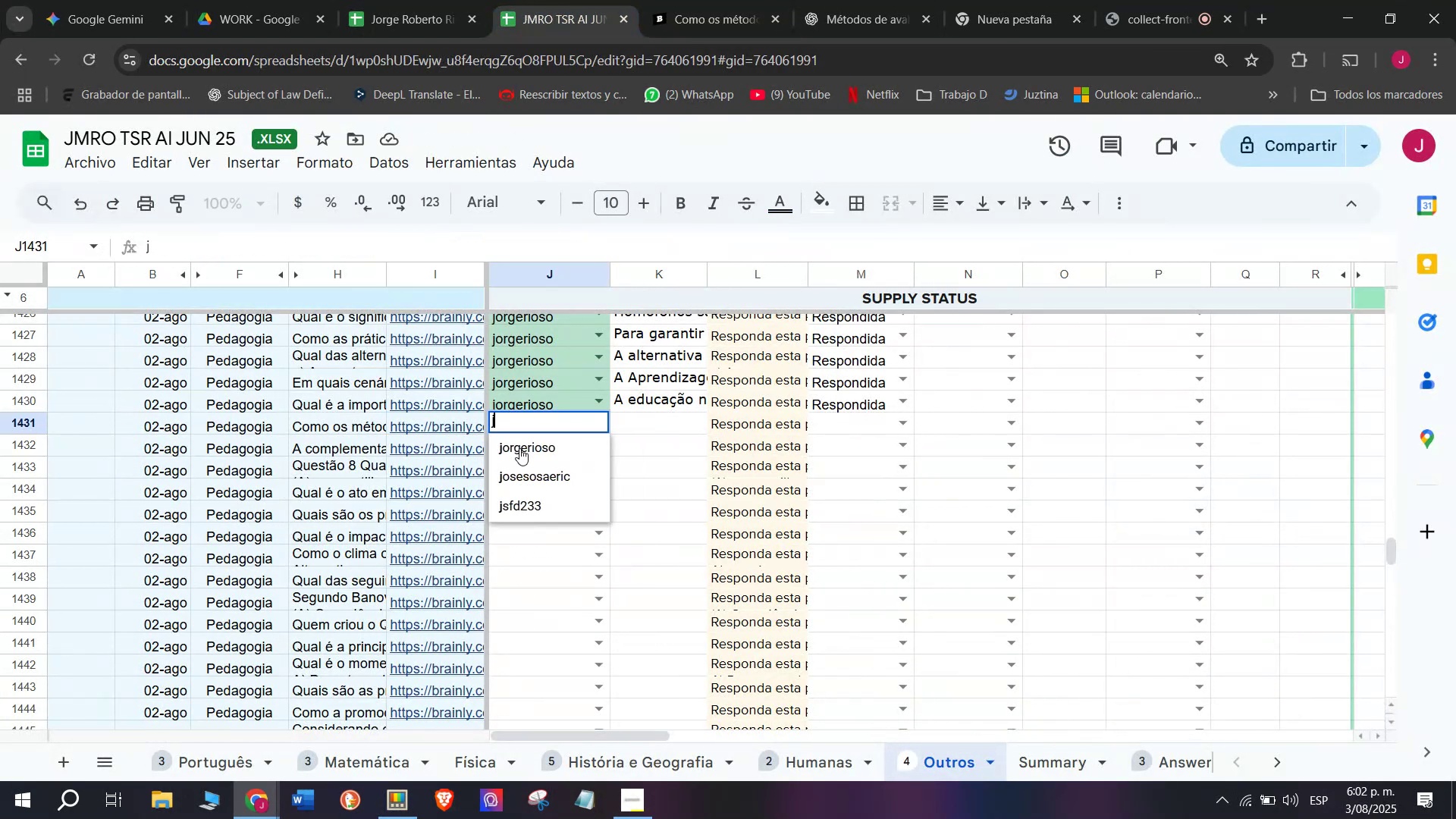 
left_click([528, 457])
 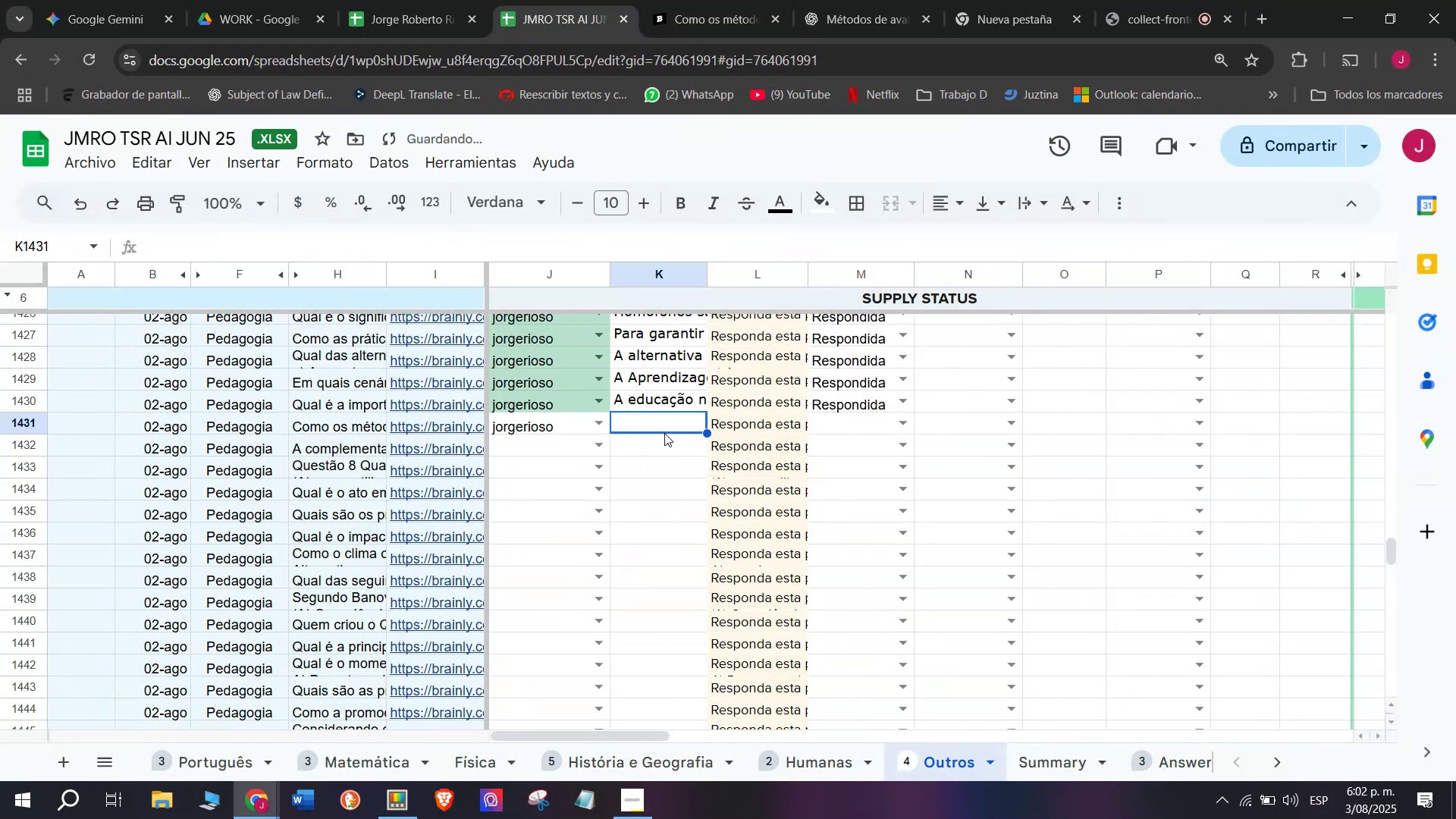 
double_click([664, 433])
 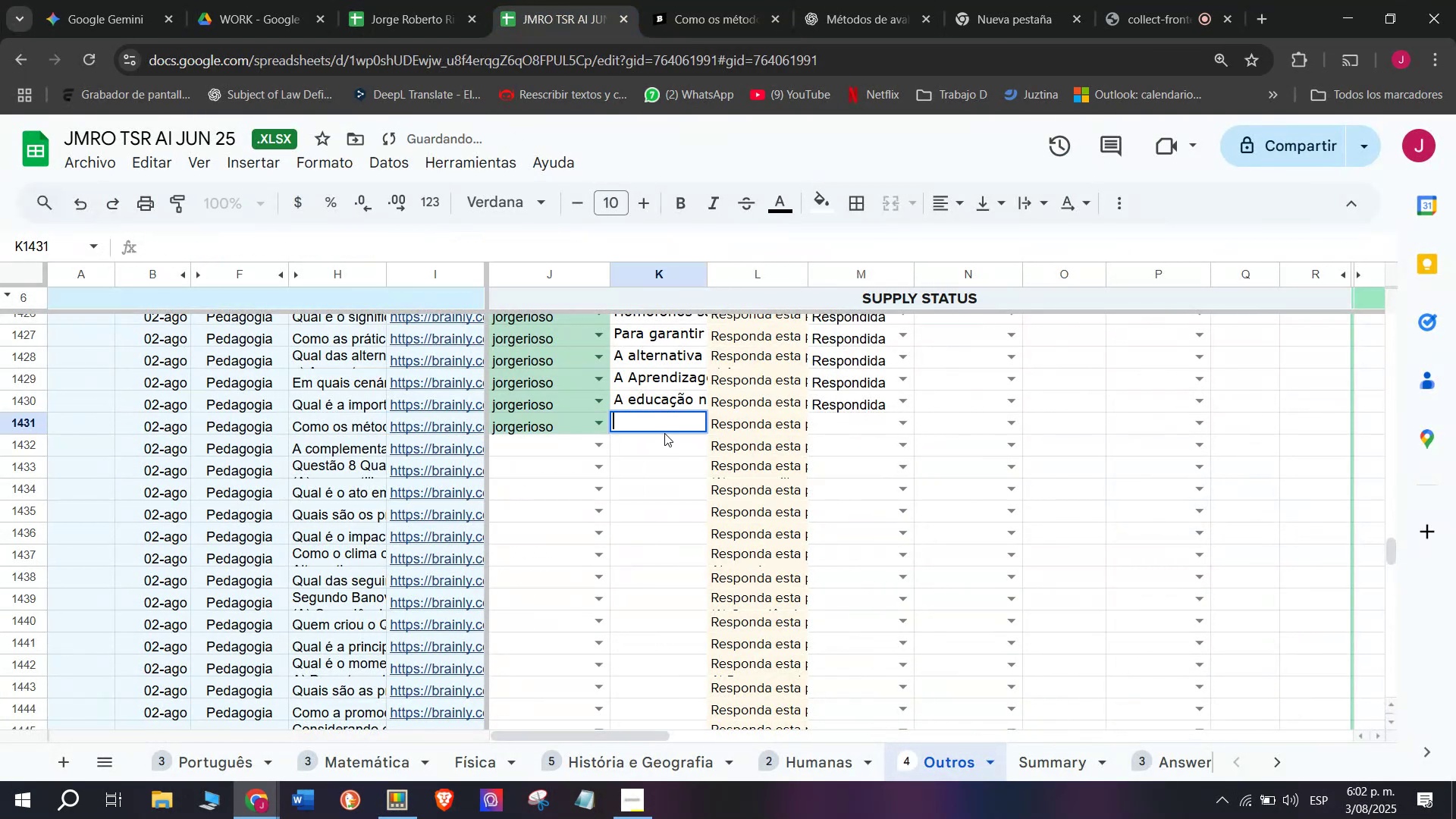 
key(Control+V)
 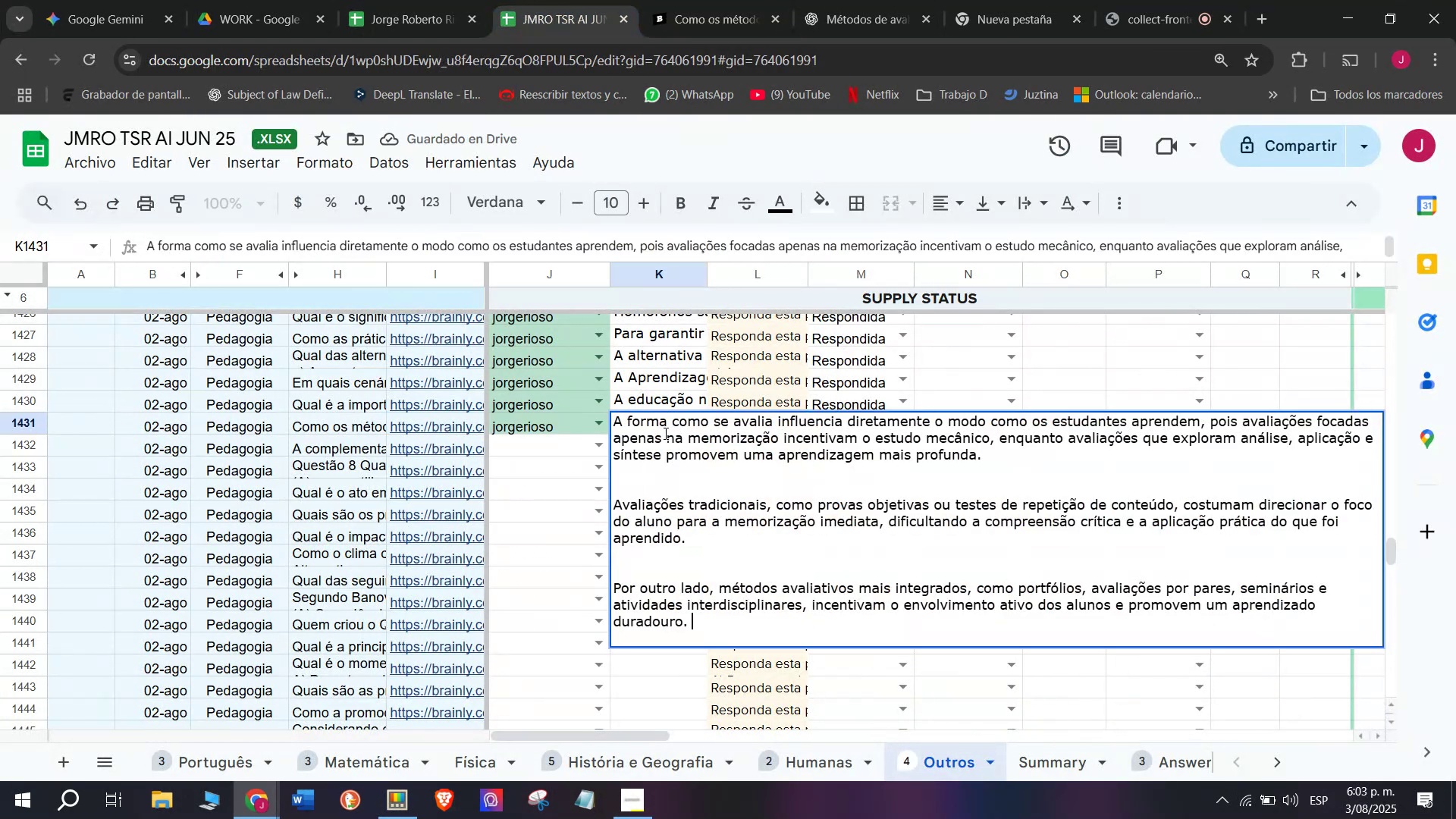 
key(Enter)
 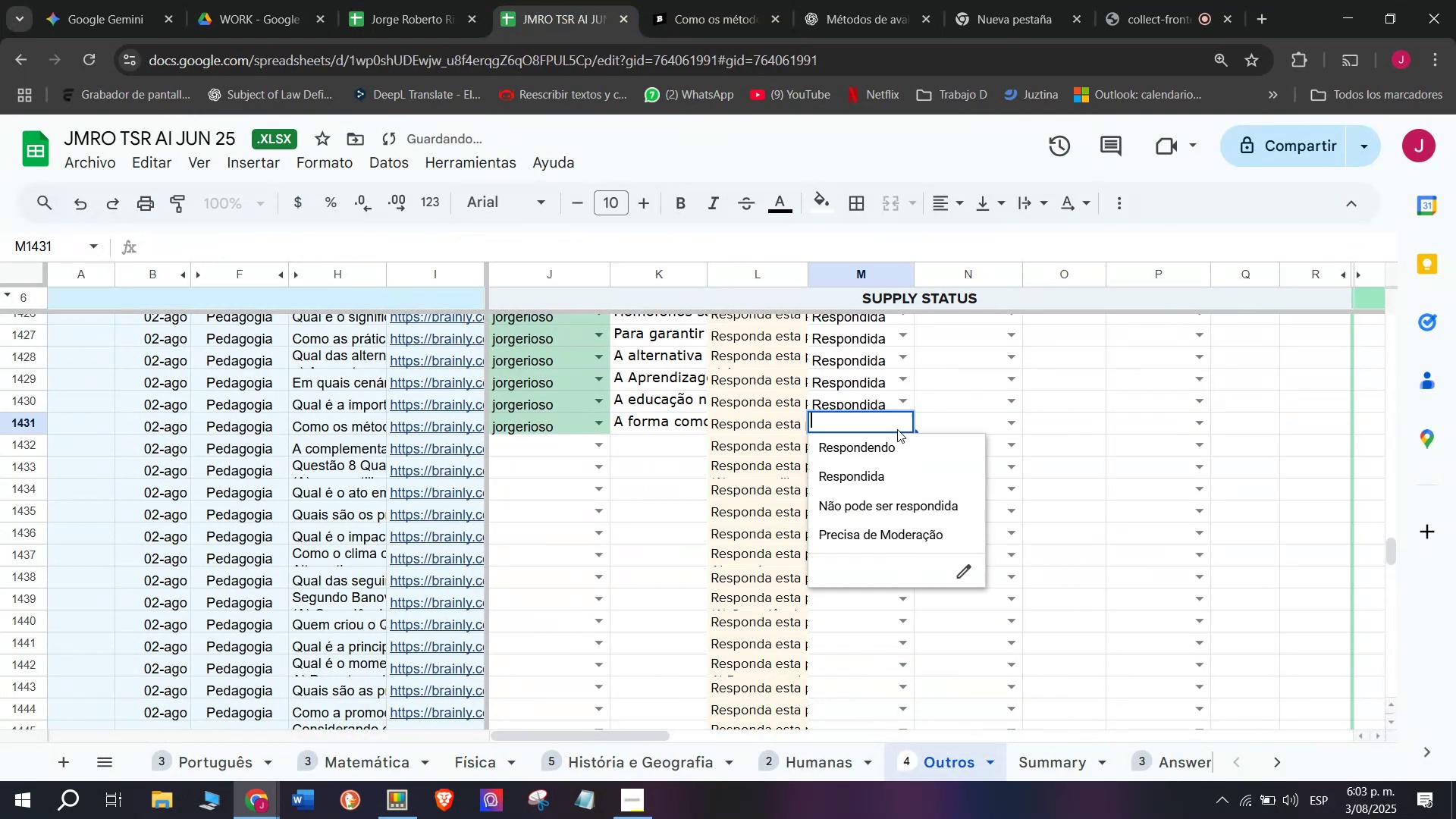 
left_click([877, 466])
 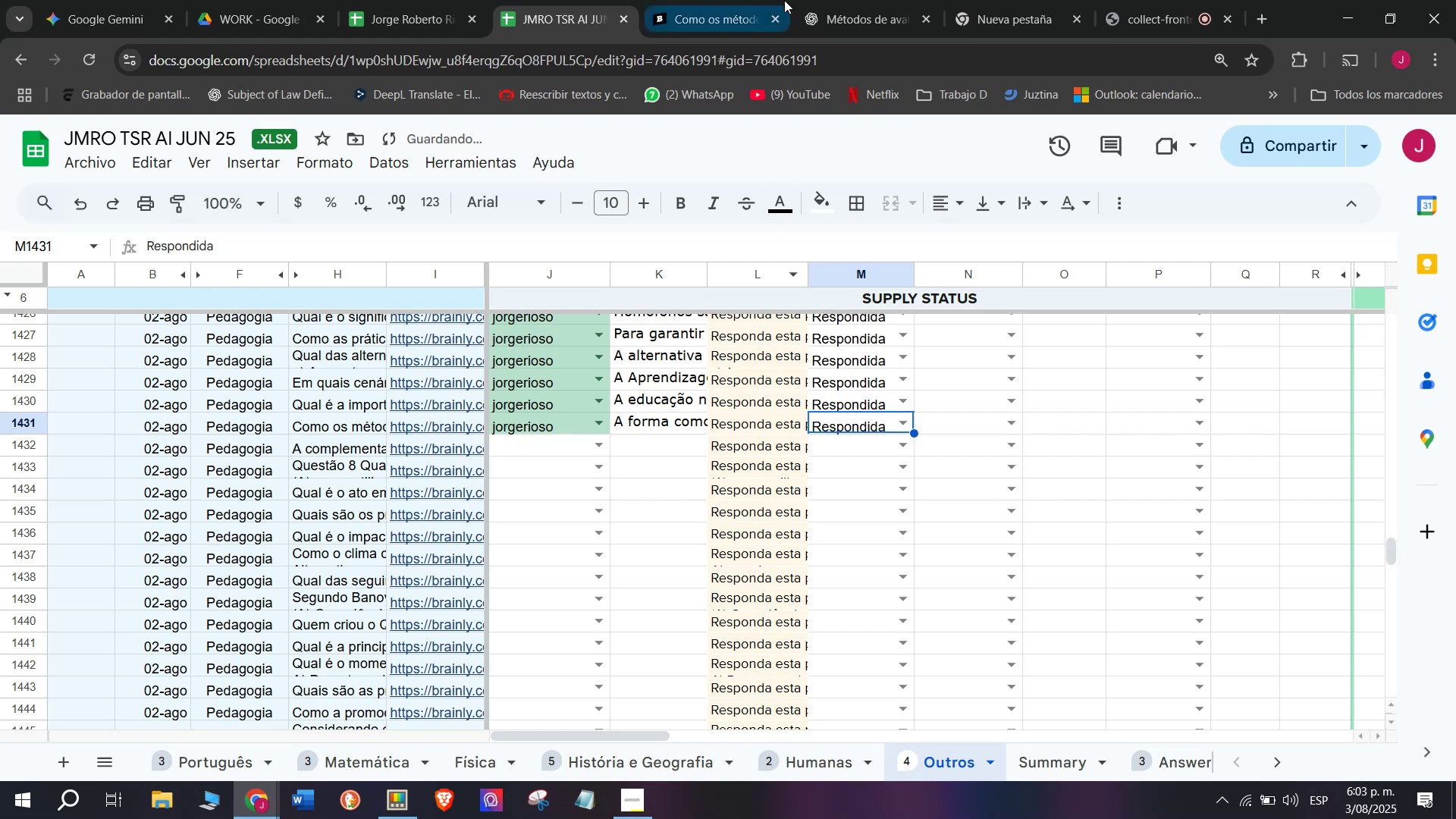 
left_click([731, 0])
 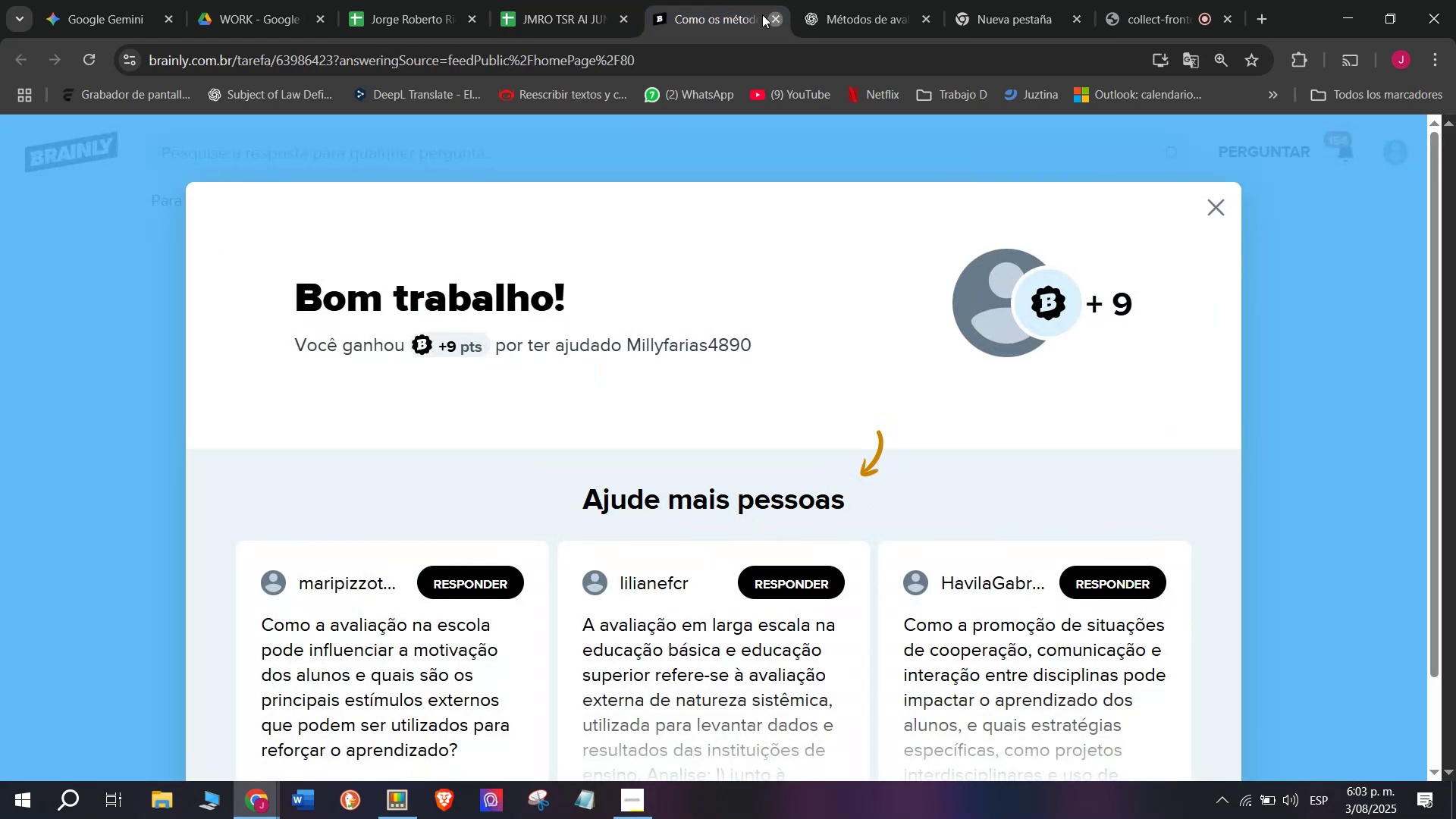 
double_click([581, 0])
 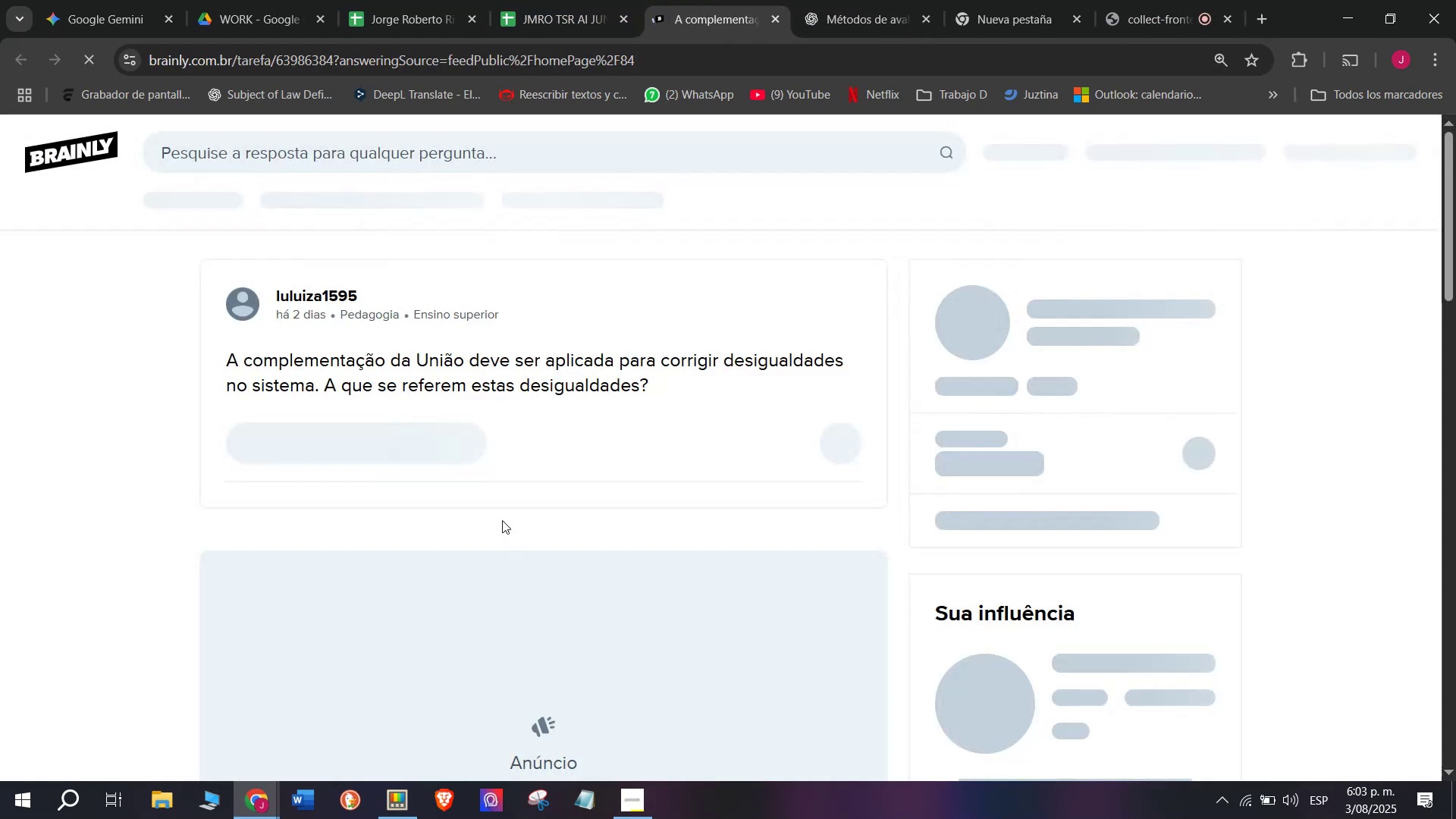 
left_click_drag(start_coordinate=[654, 391], to_coordinate=[219, 350])
 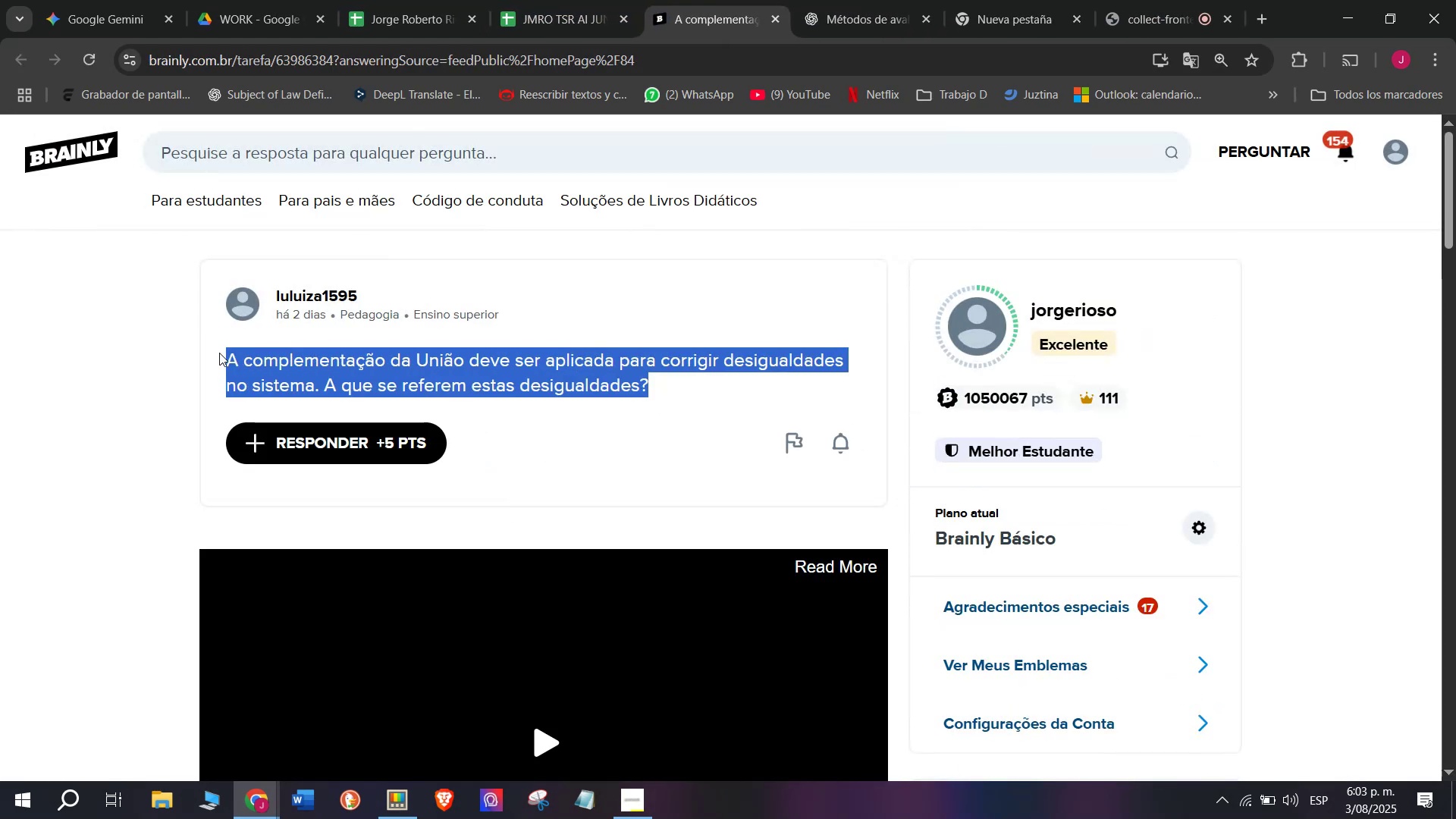 
key(Control+C)
 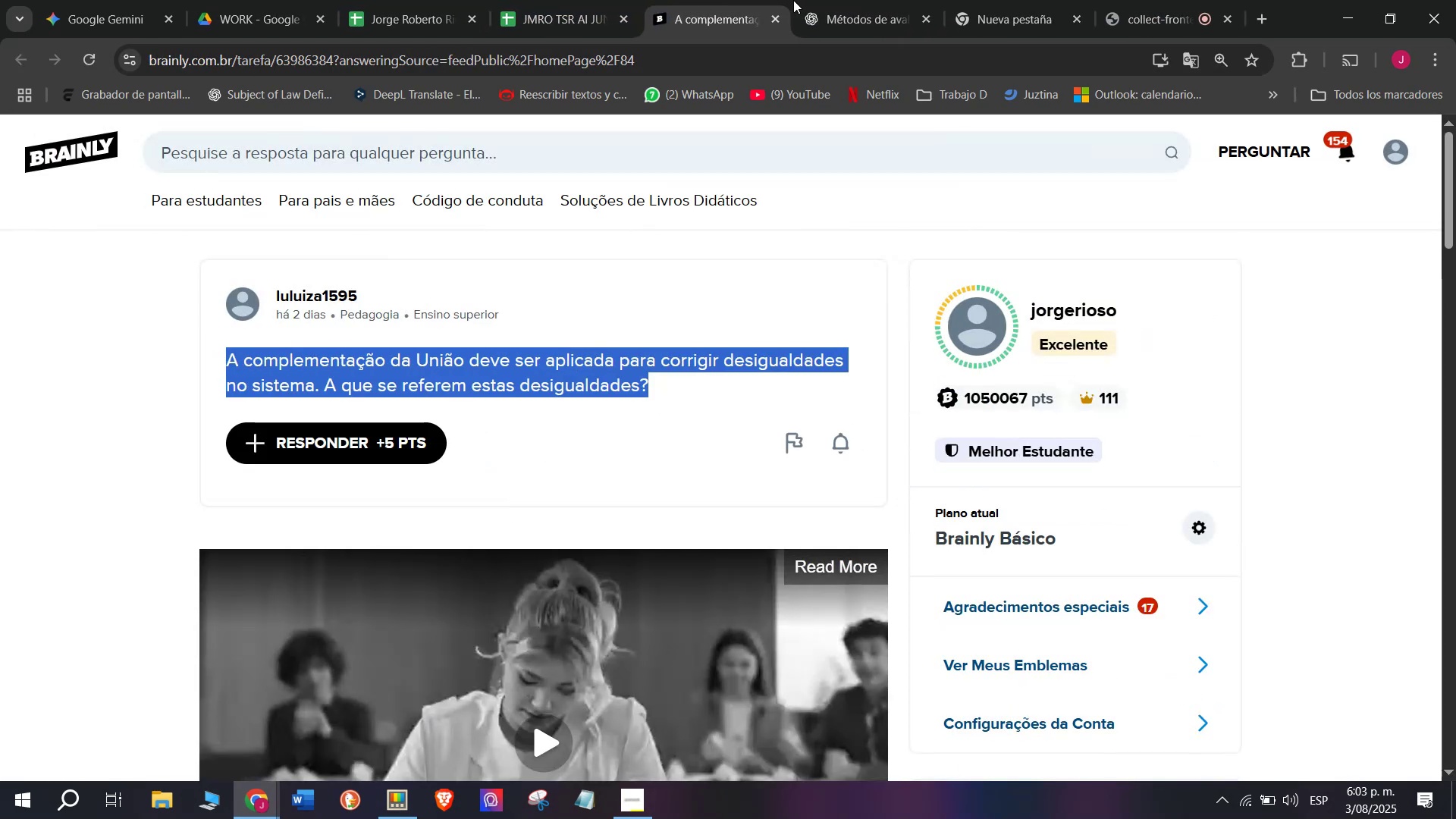 
left_click([846, 0])
 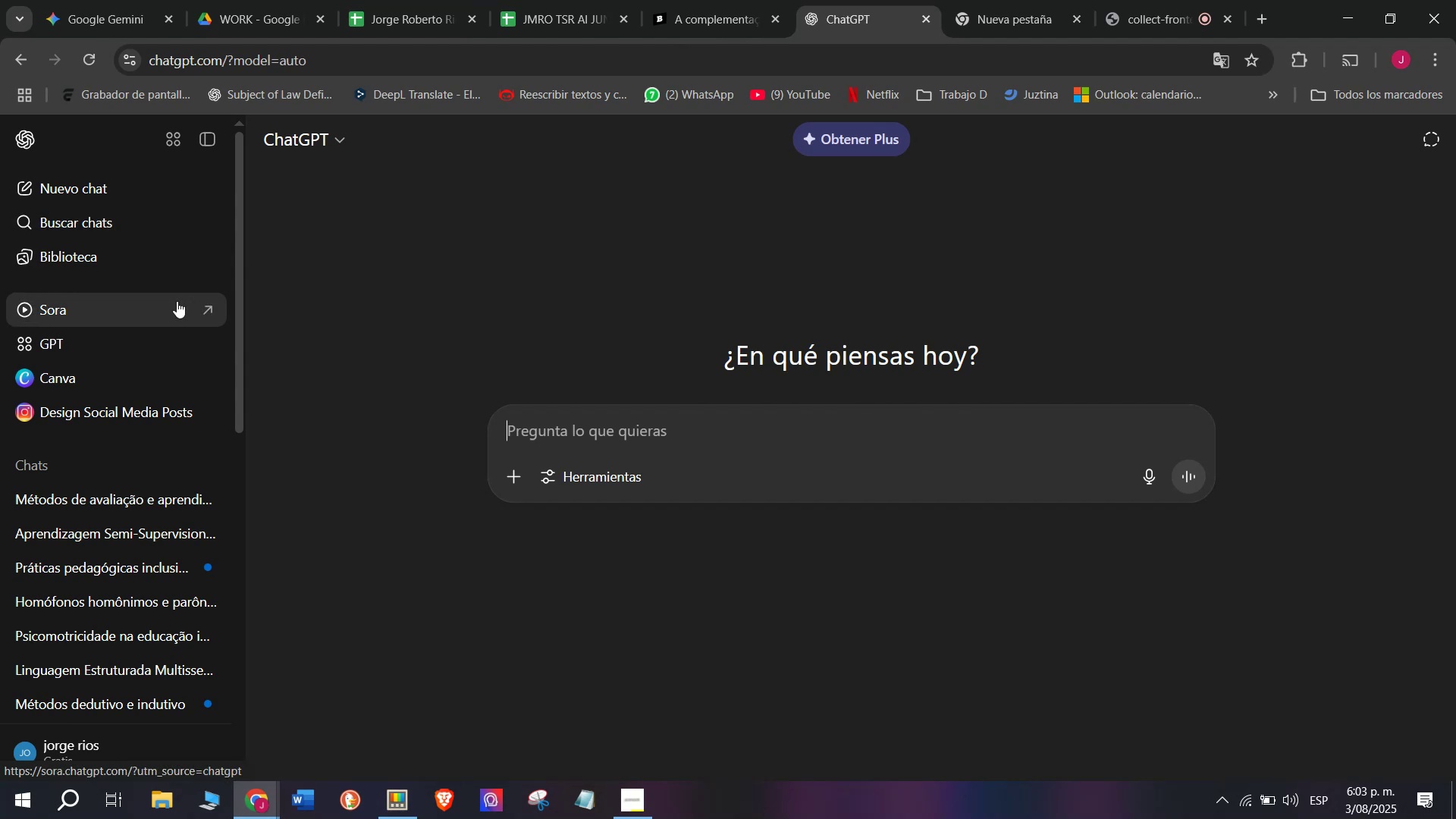 
key(Meta+MetaLeft)
 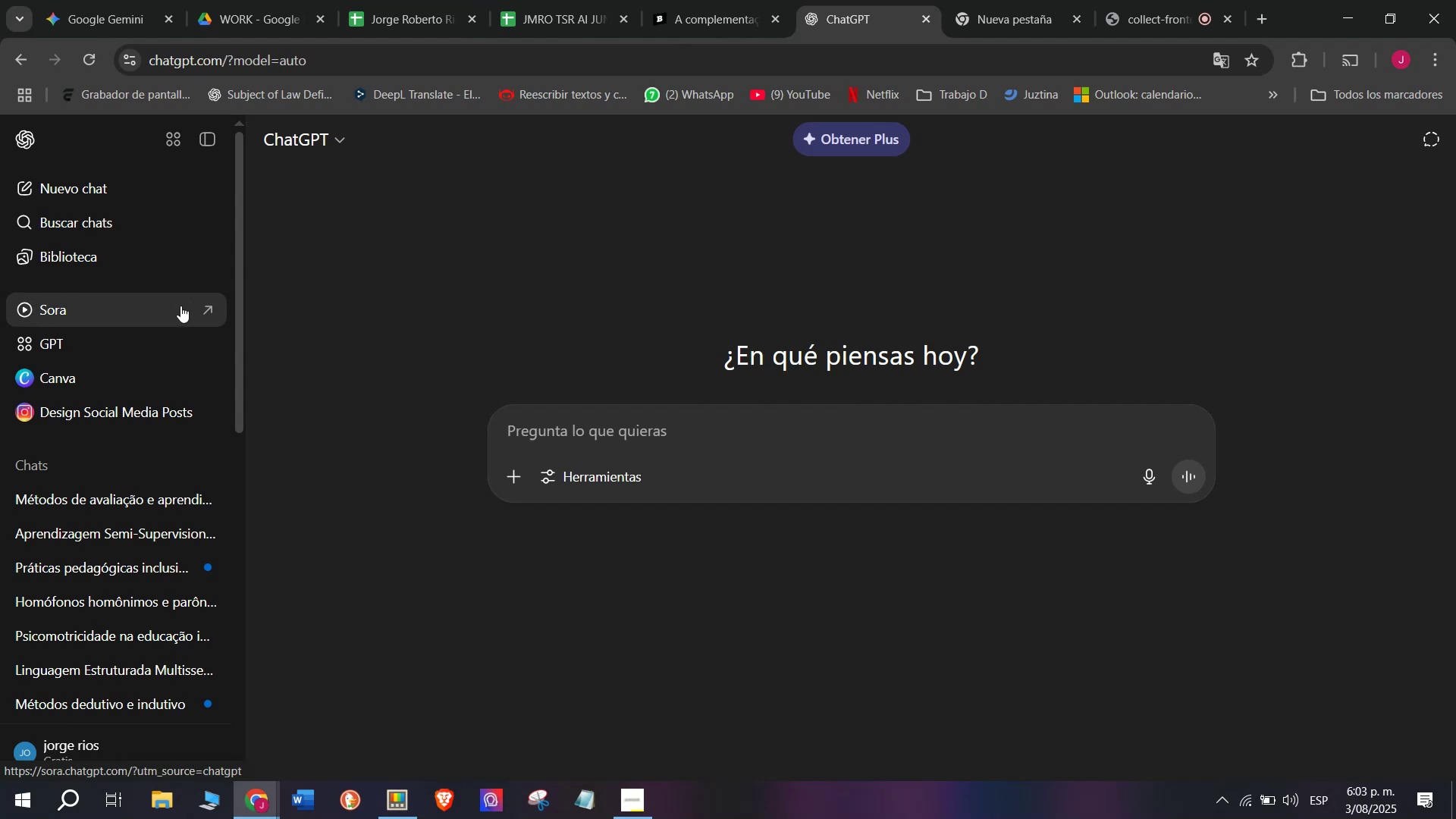 
key(Meta+V)
 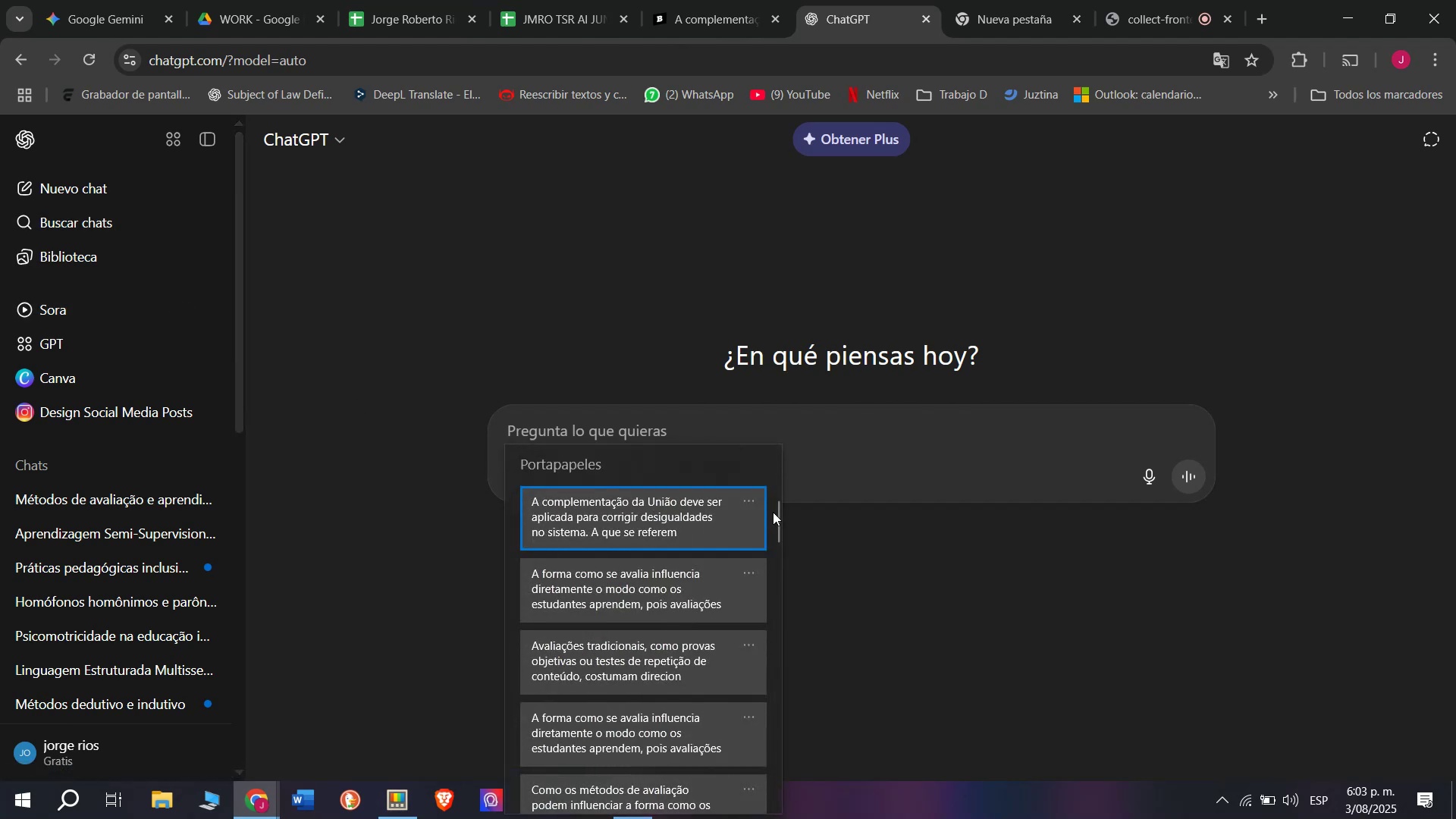 
left_click_drag(start_coordinate=[776, 518], to_coordinate=[762, 818])
 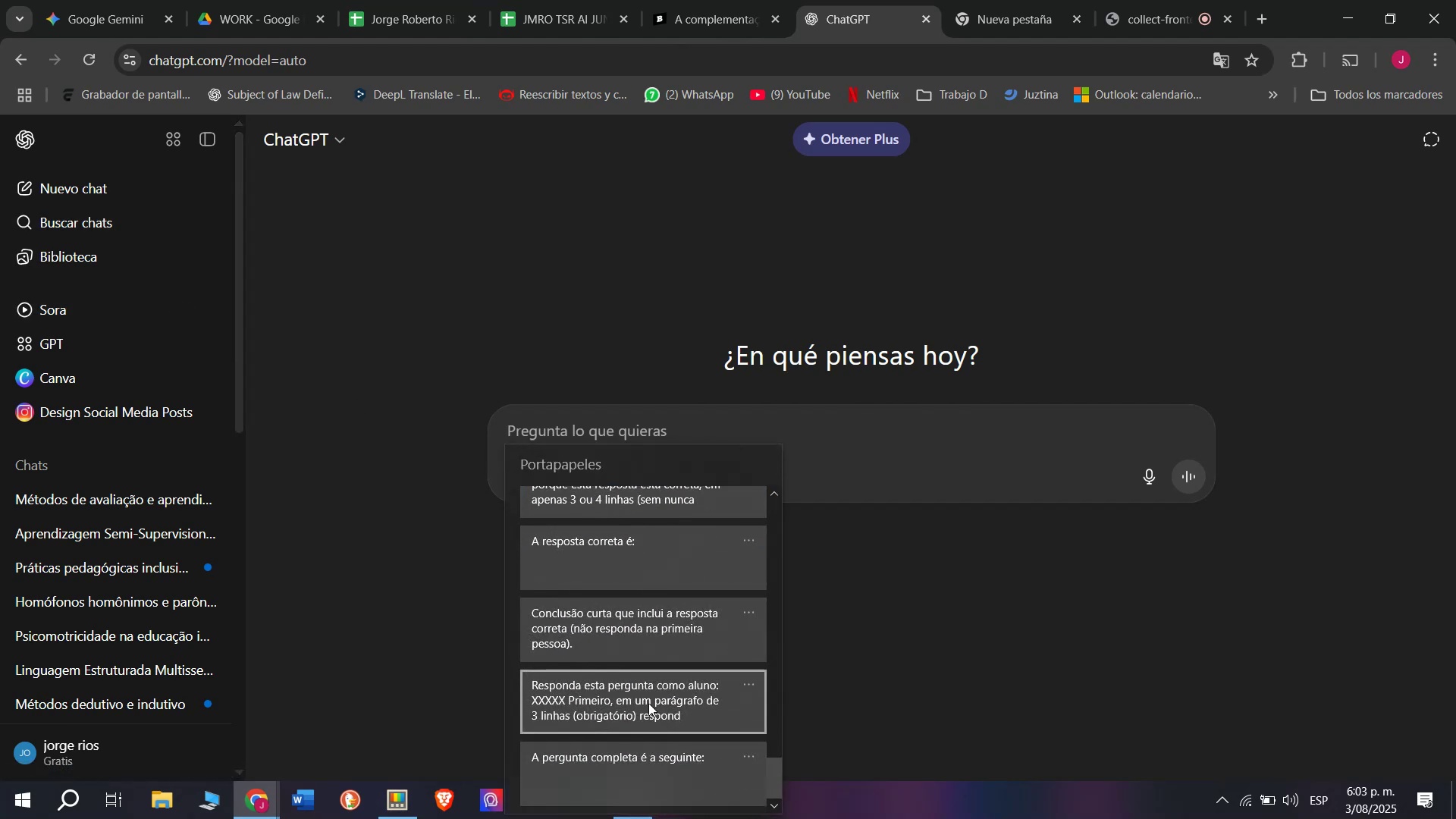 
key(Control+ControlLeft)
 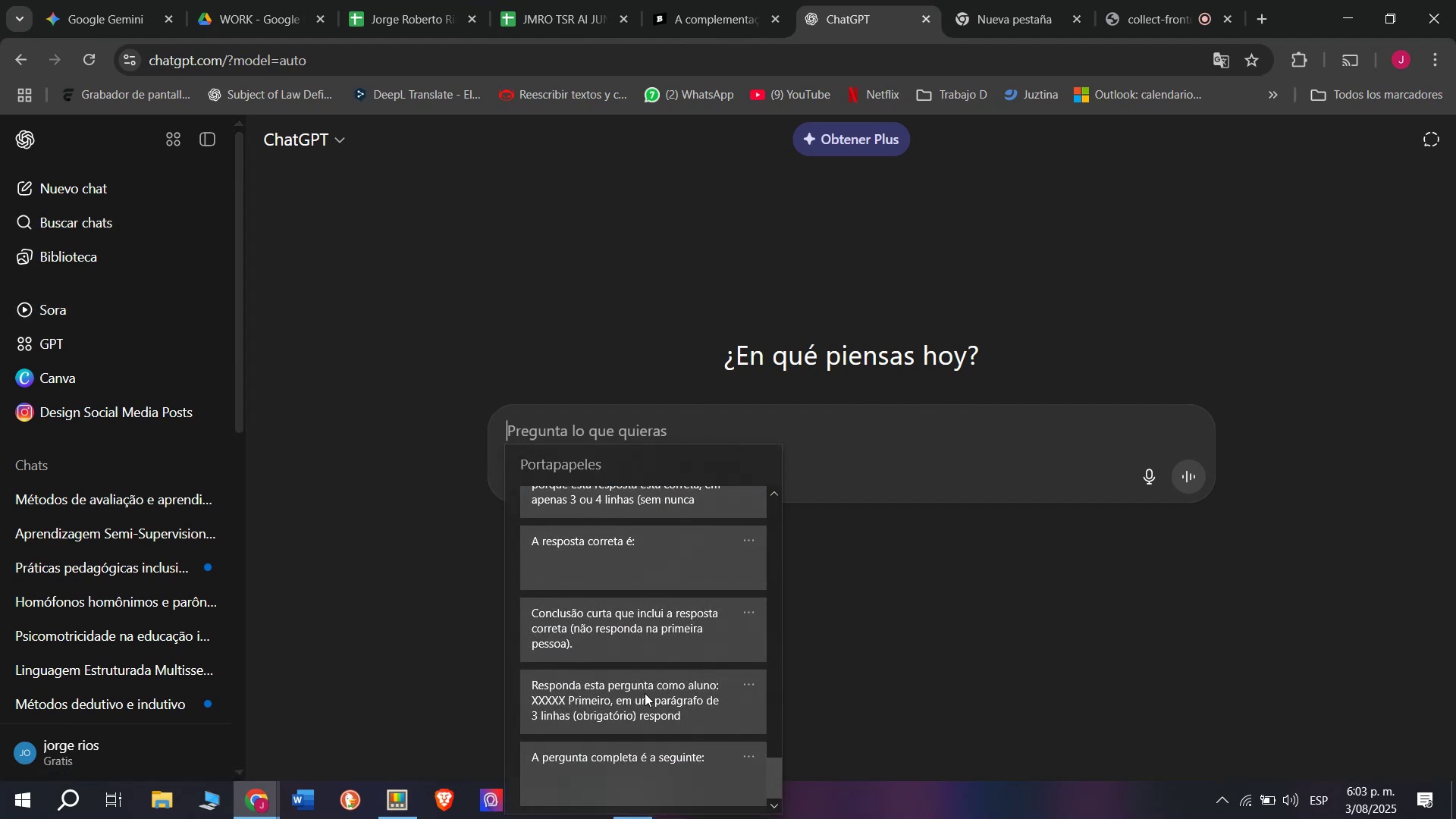 
hold_key(key=V, duration=3.71)
 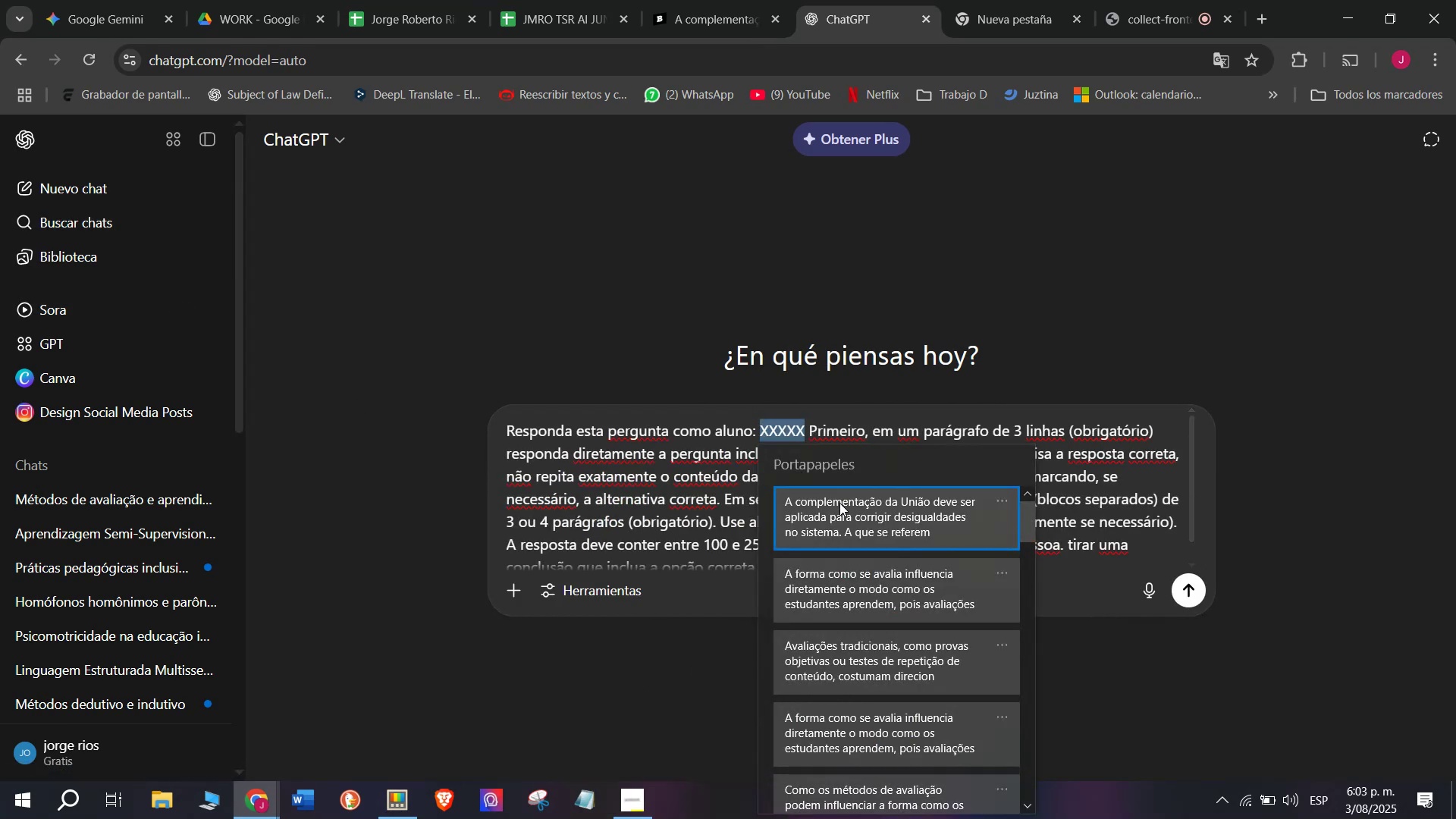 
left_click_drag(start_coordinate=[806, 427], to_coordinate=[761, 430])
 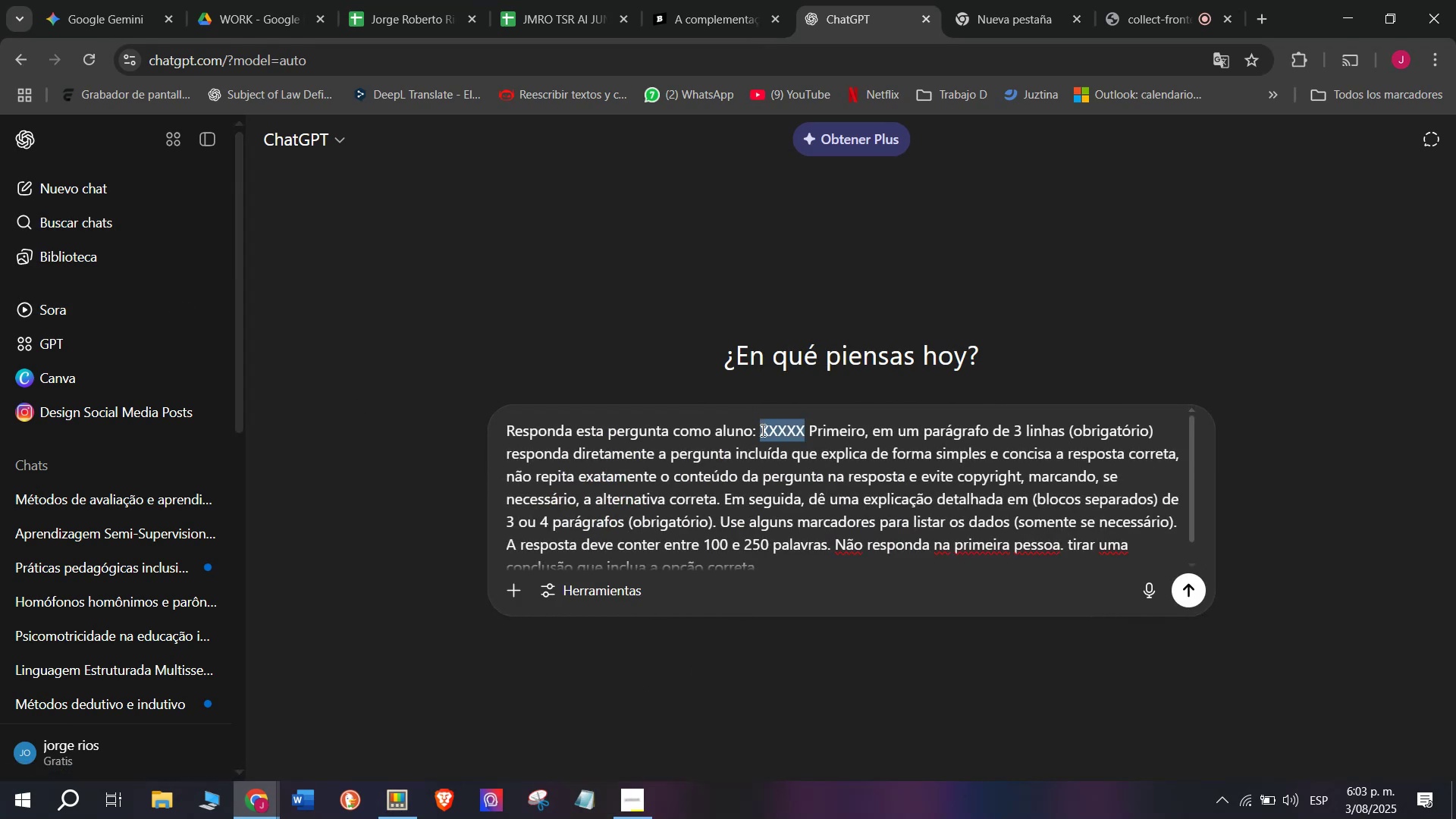 
hold_key(key=MetaLeft, duration=0.39)
 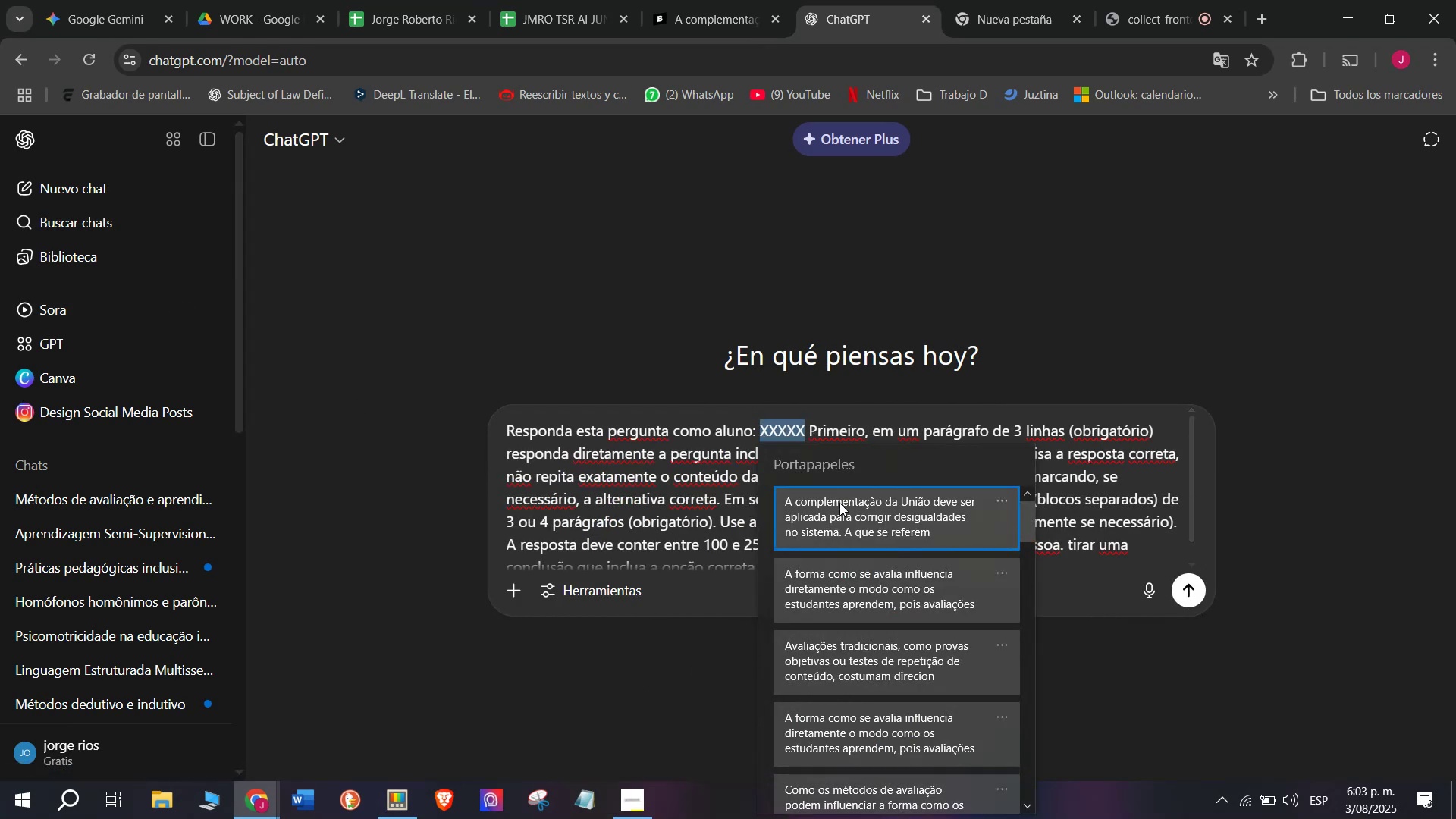 
left_click([839, 503])
 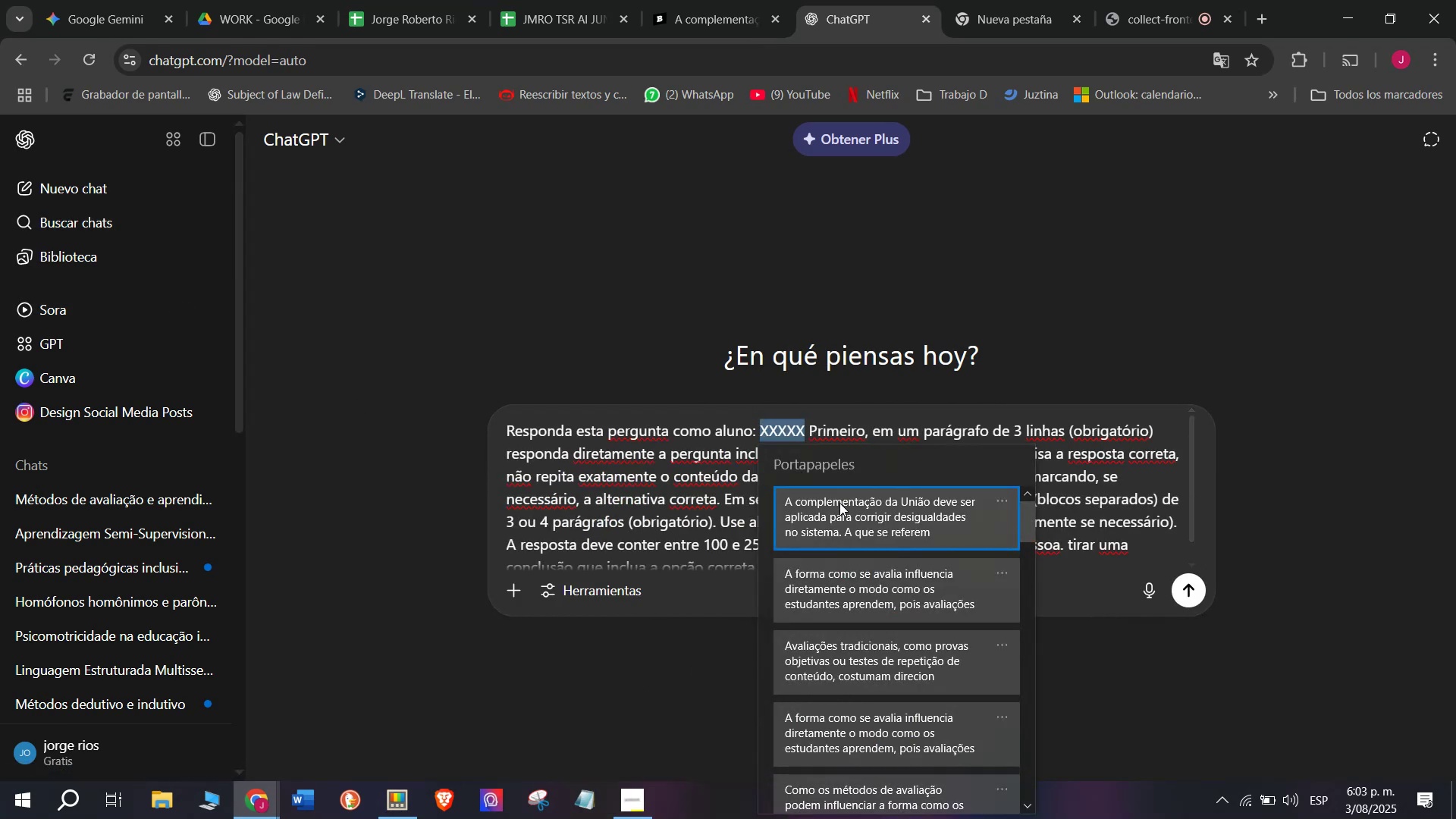 
key(Control+ControlLeft)
 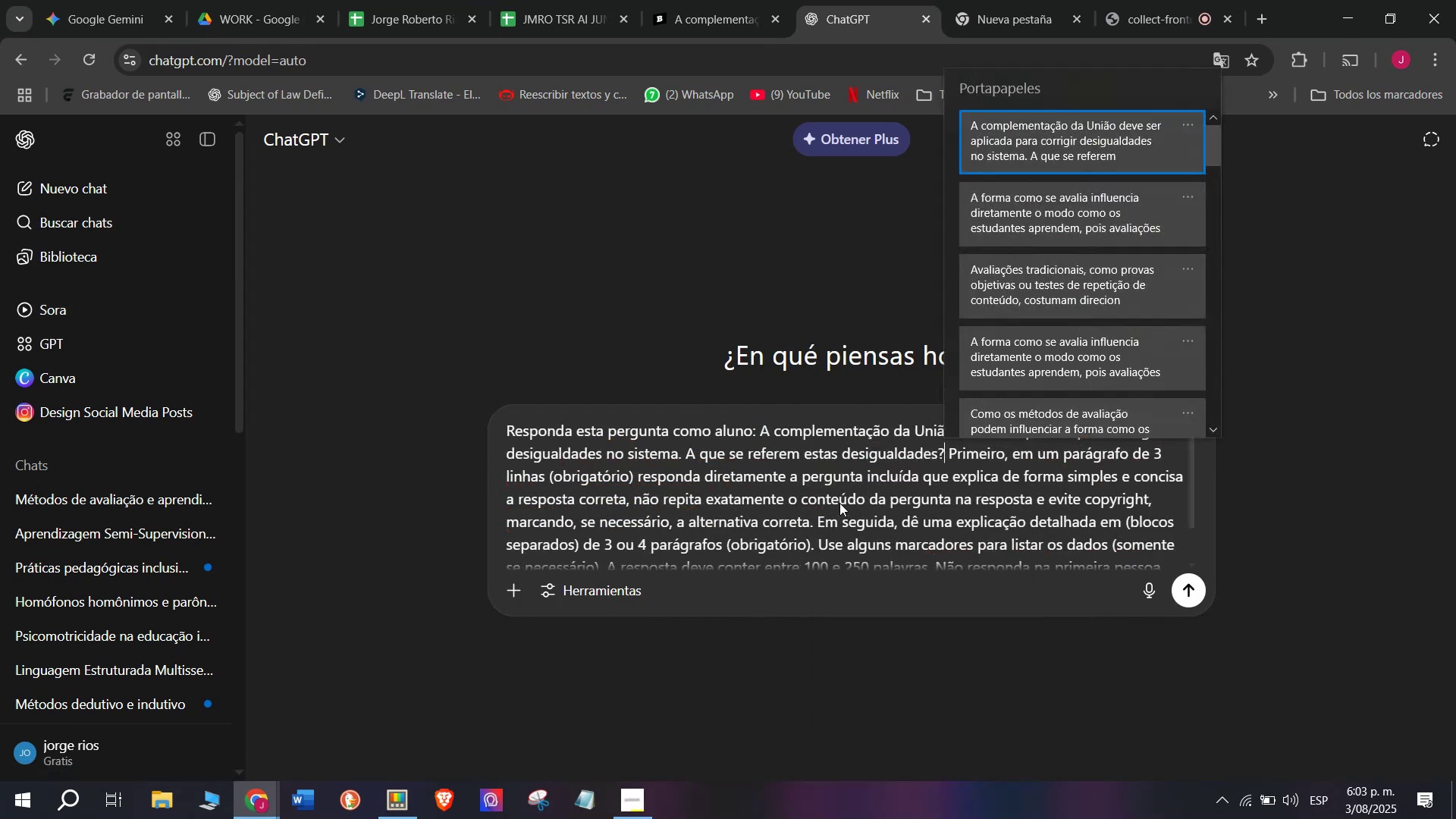 
key(Control+V)
 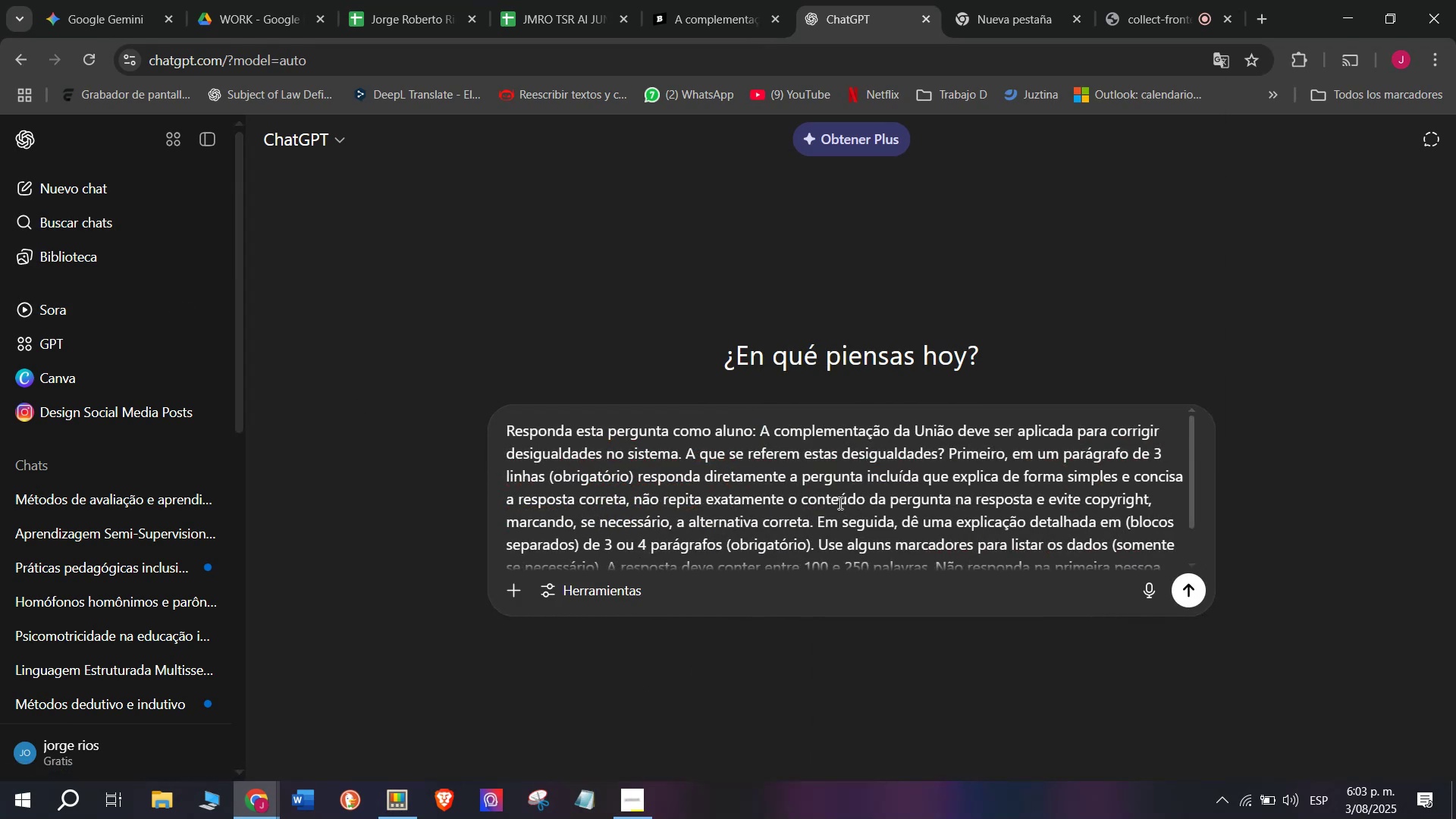 
key(Enter)
 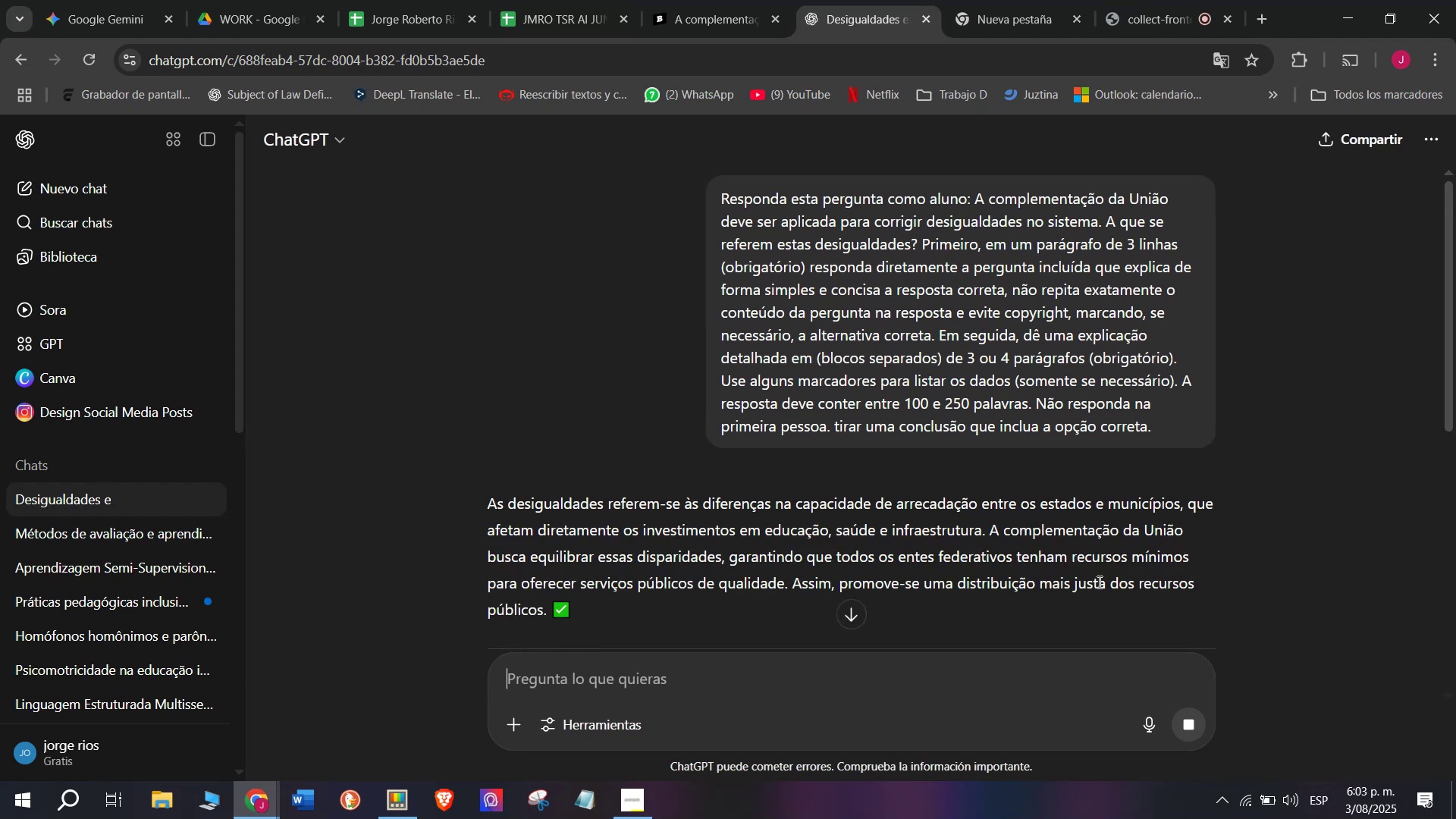 
wait(7.42)
 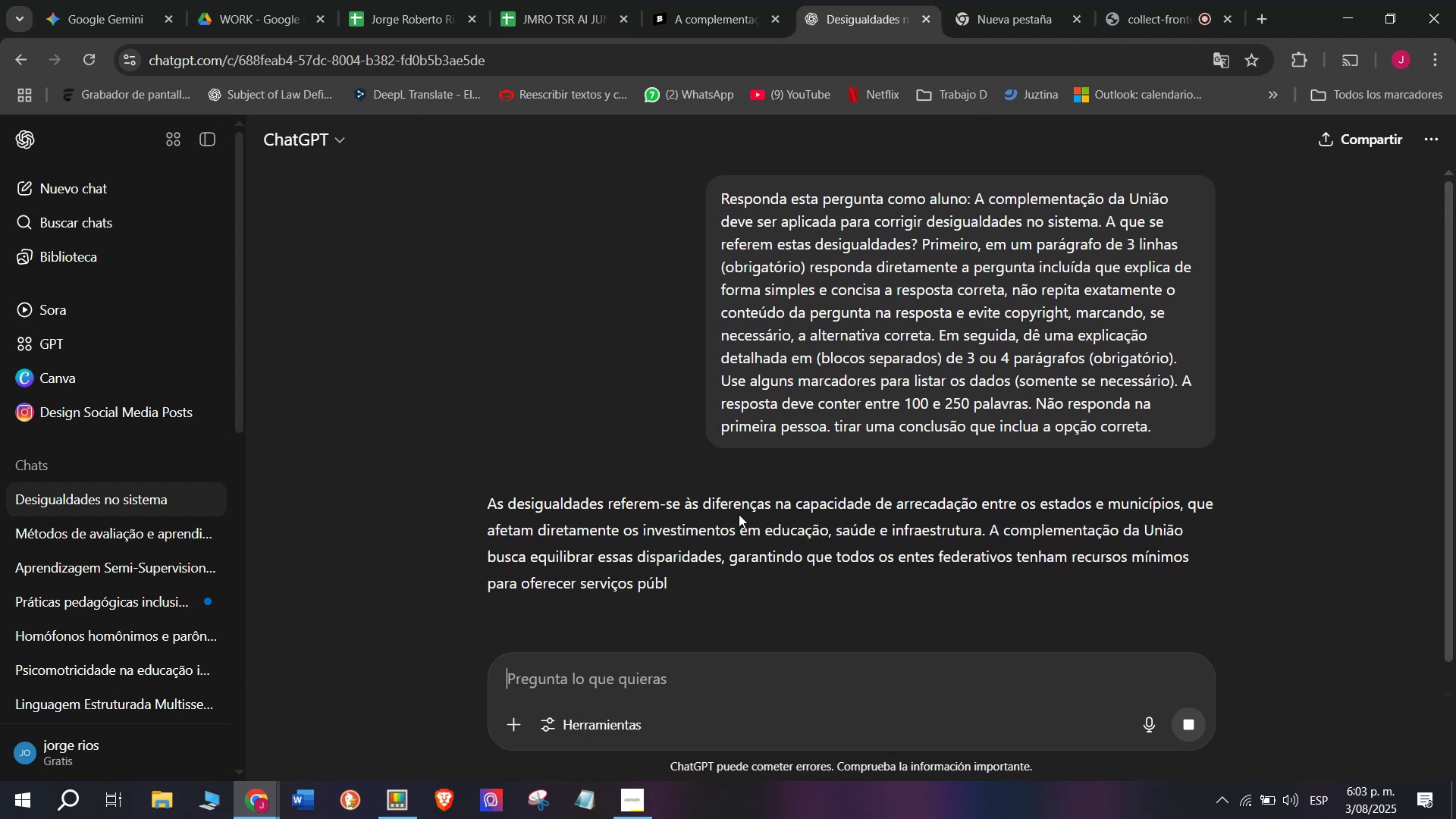 
left_click_drag(start_coordinate=[786, 584], to_coordinate=[479, 510])
 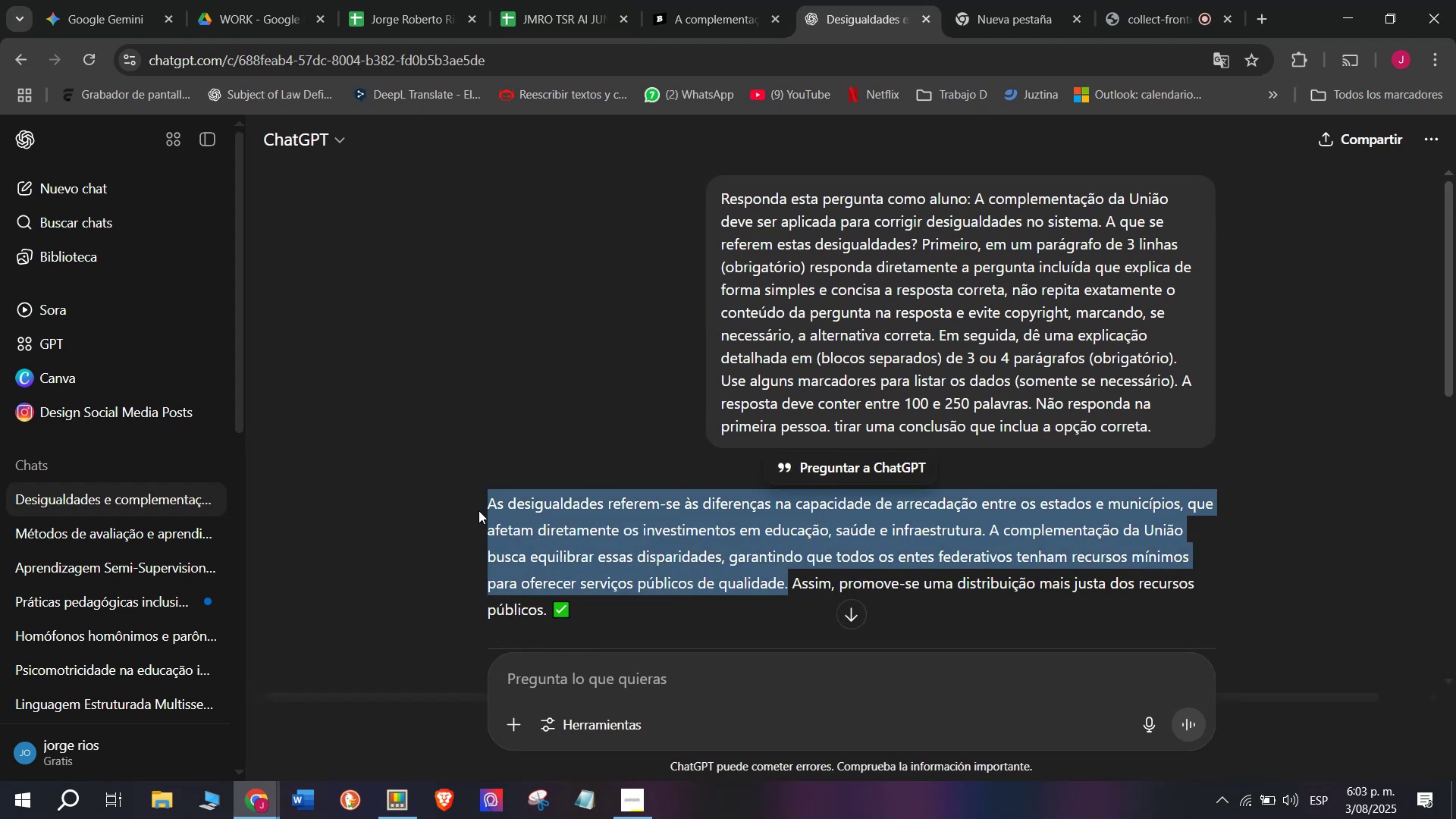 
key(Control+C)
 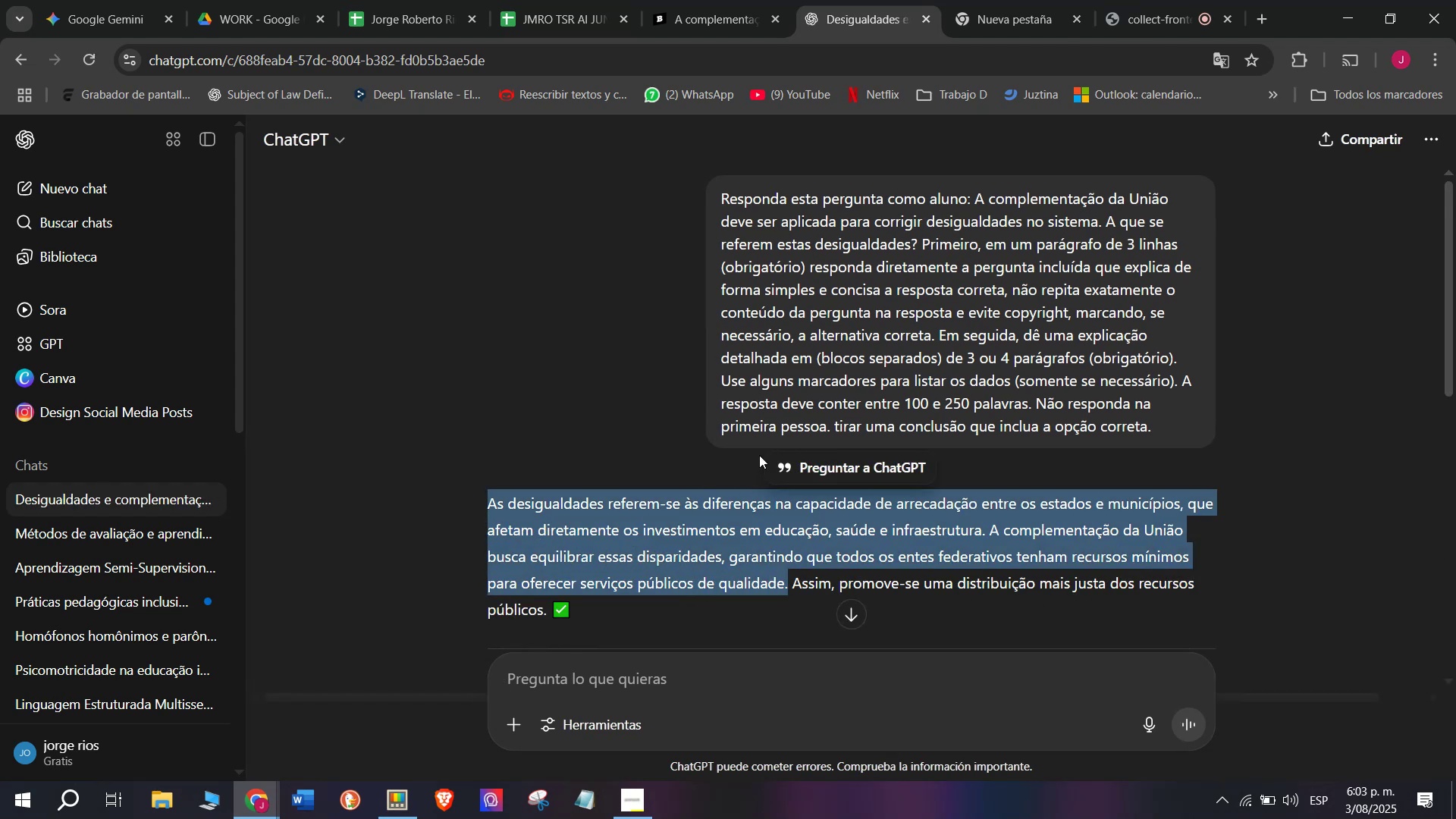 
scroll: coordinate [767, 438], scroll_direction: down, amount: 1.0
 